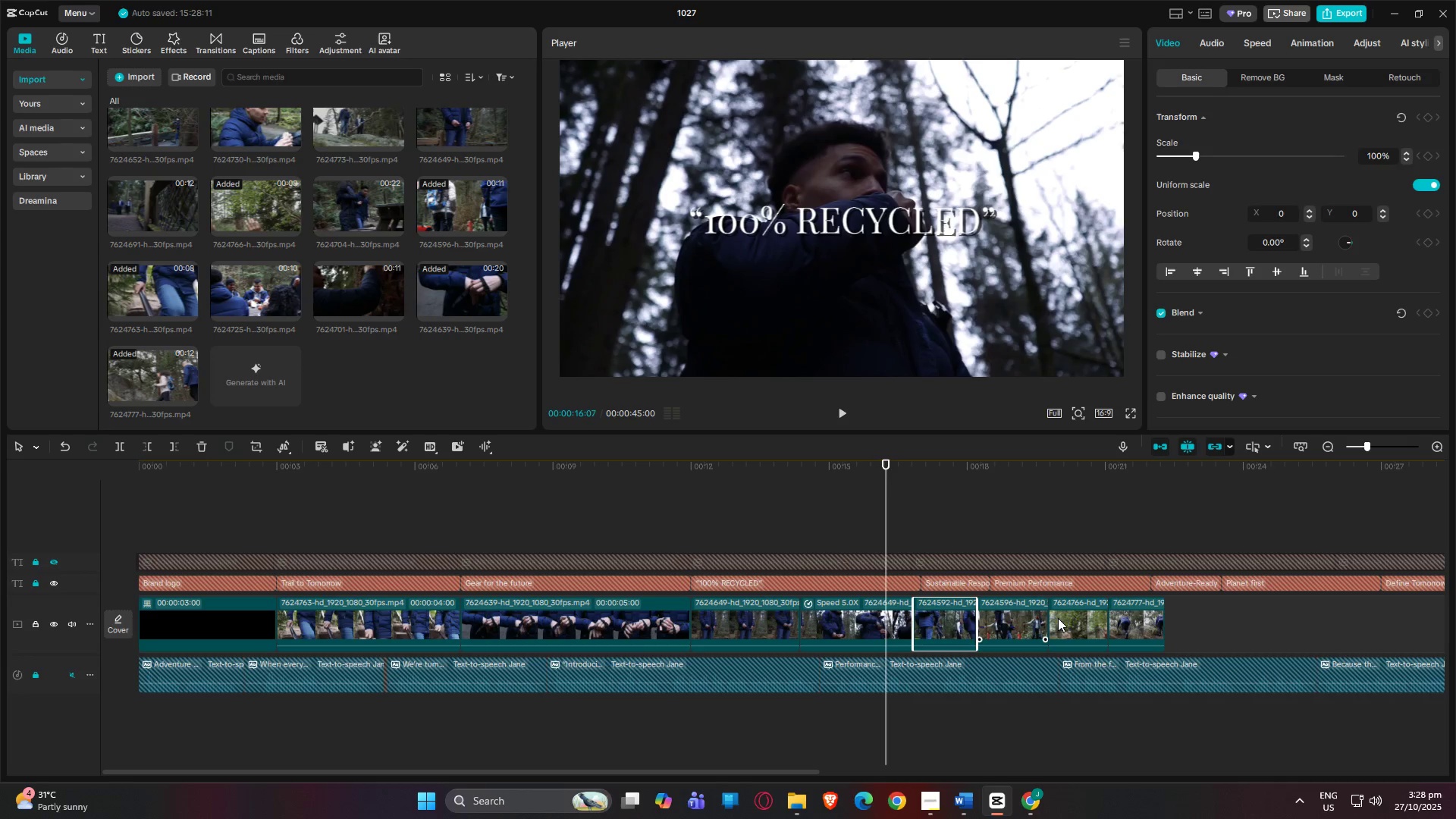 
left_click_drag(start_coordinate=[1138, 624], to_coordinate=[1266, 624])
 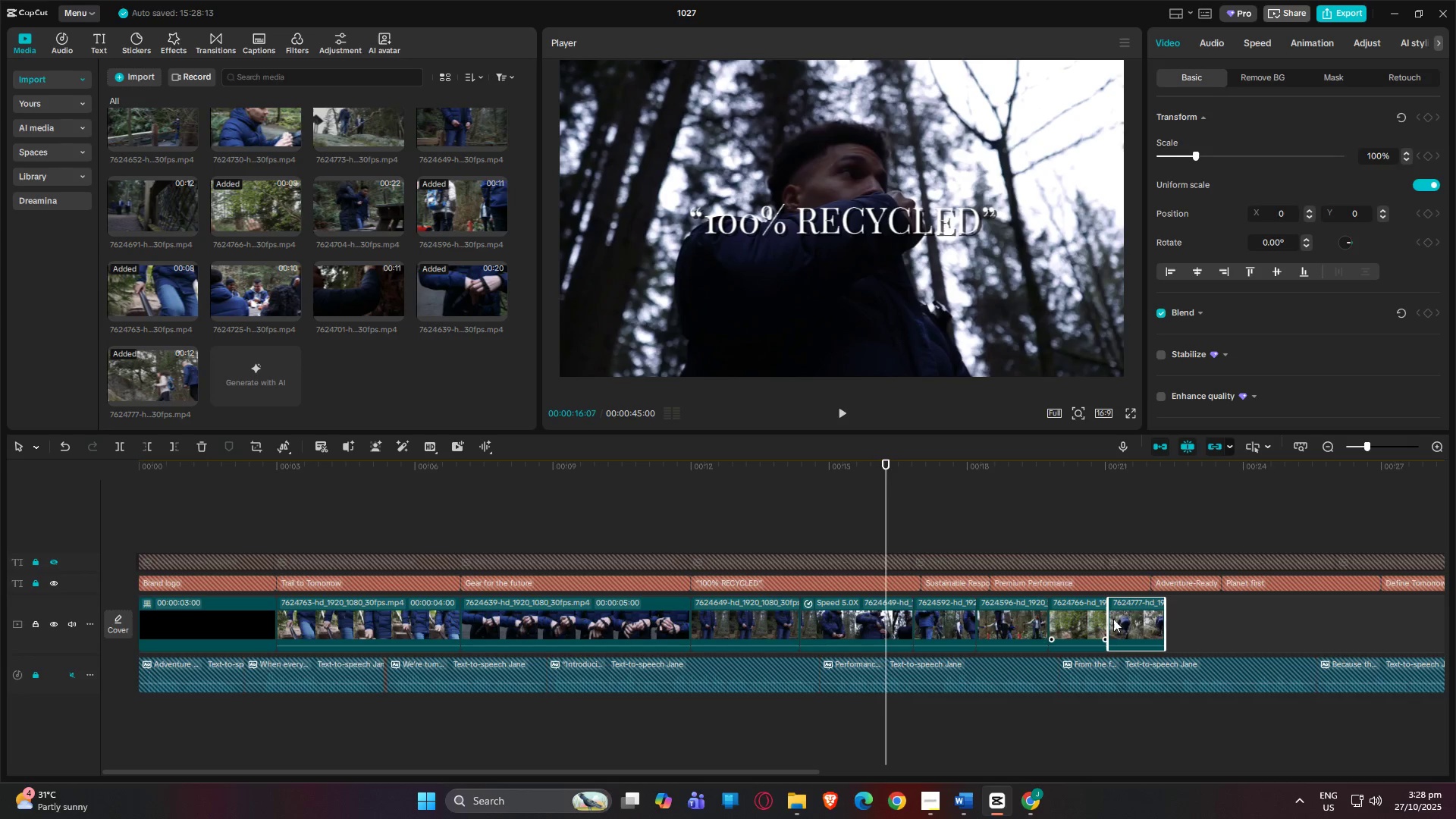 
left_click_drag(start_coordinate=[1134, 614], to_coordinate=[1269, 614])
 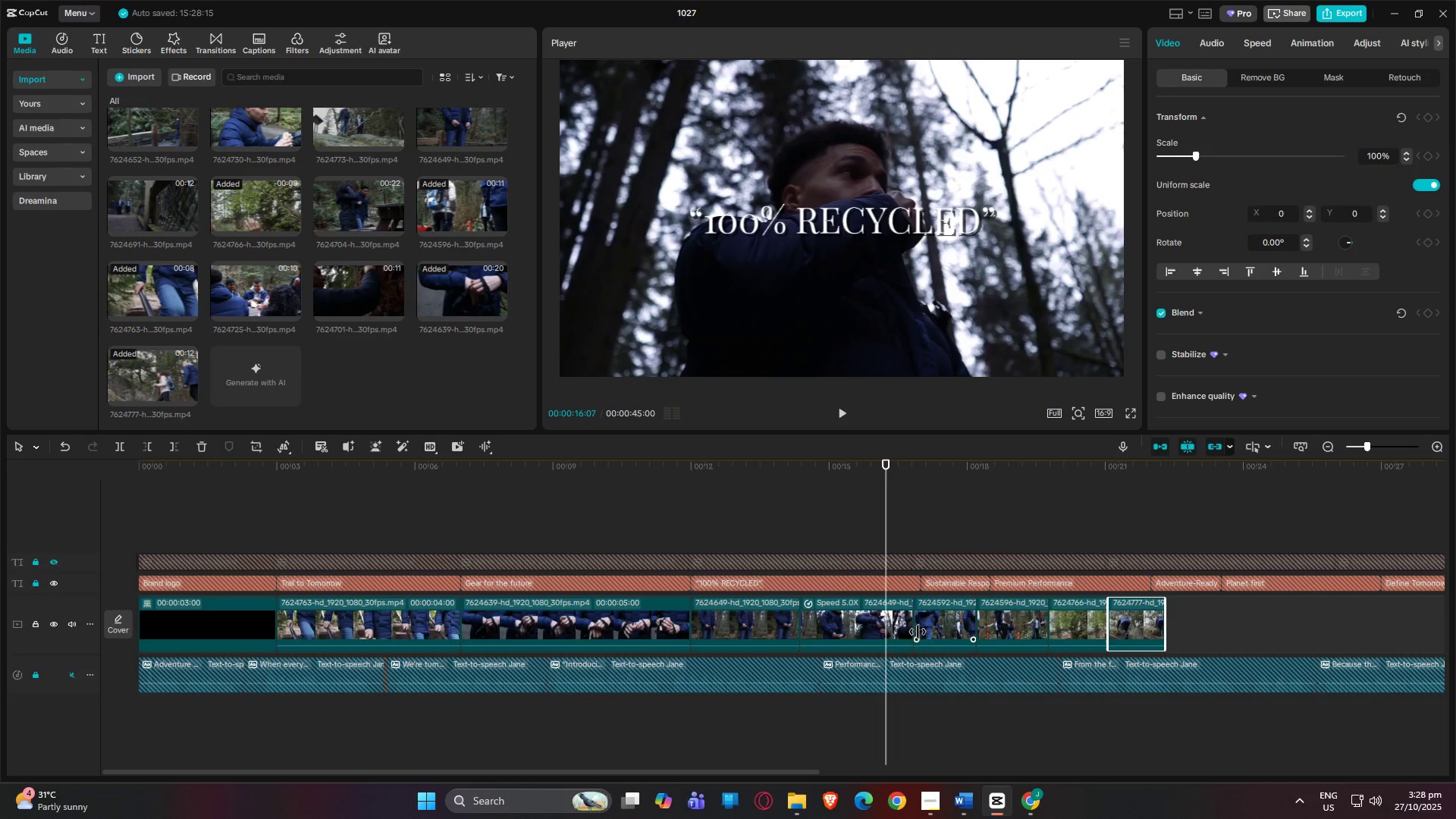 
left_click([885, 607])
 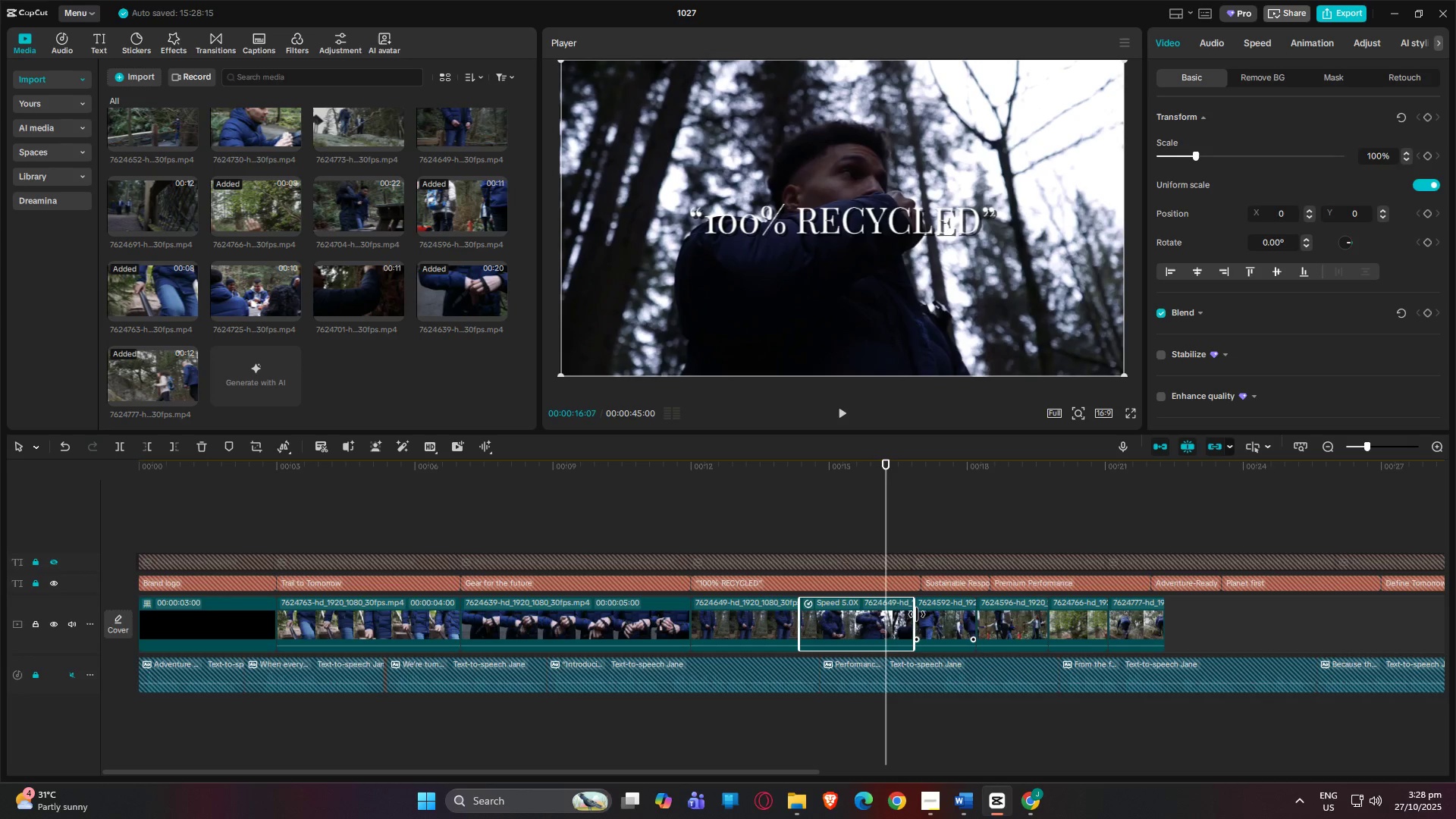 
left_click_drag(start_coordinate=[916, 614], to_coordinate=[925, 616])
 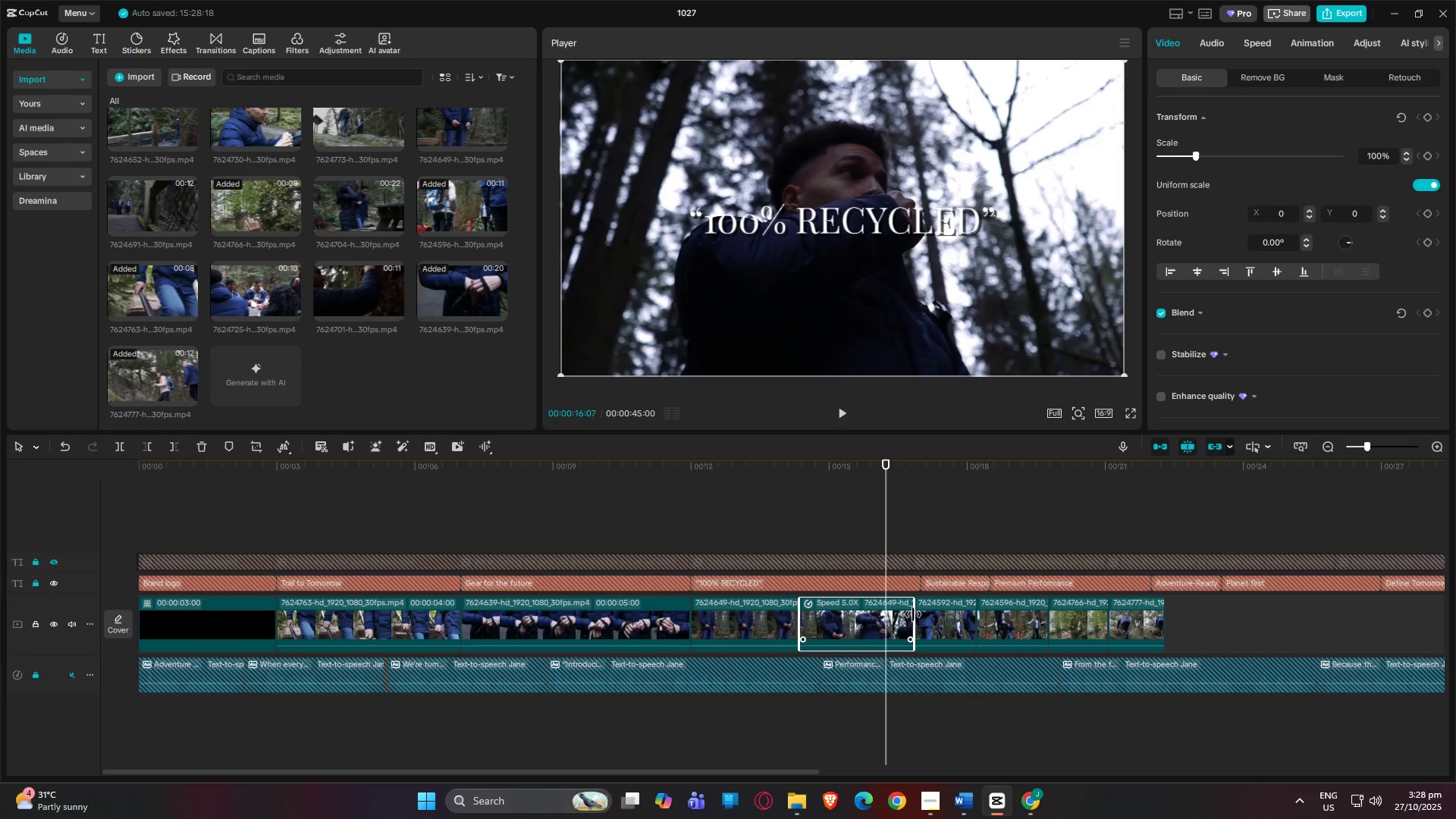 
left_click_drag(start_coordinate=[913, 614], to_coordinate=[927, 616])
 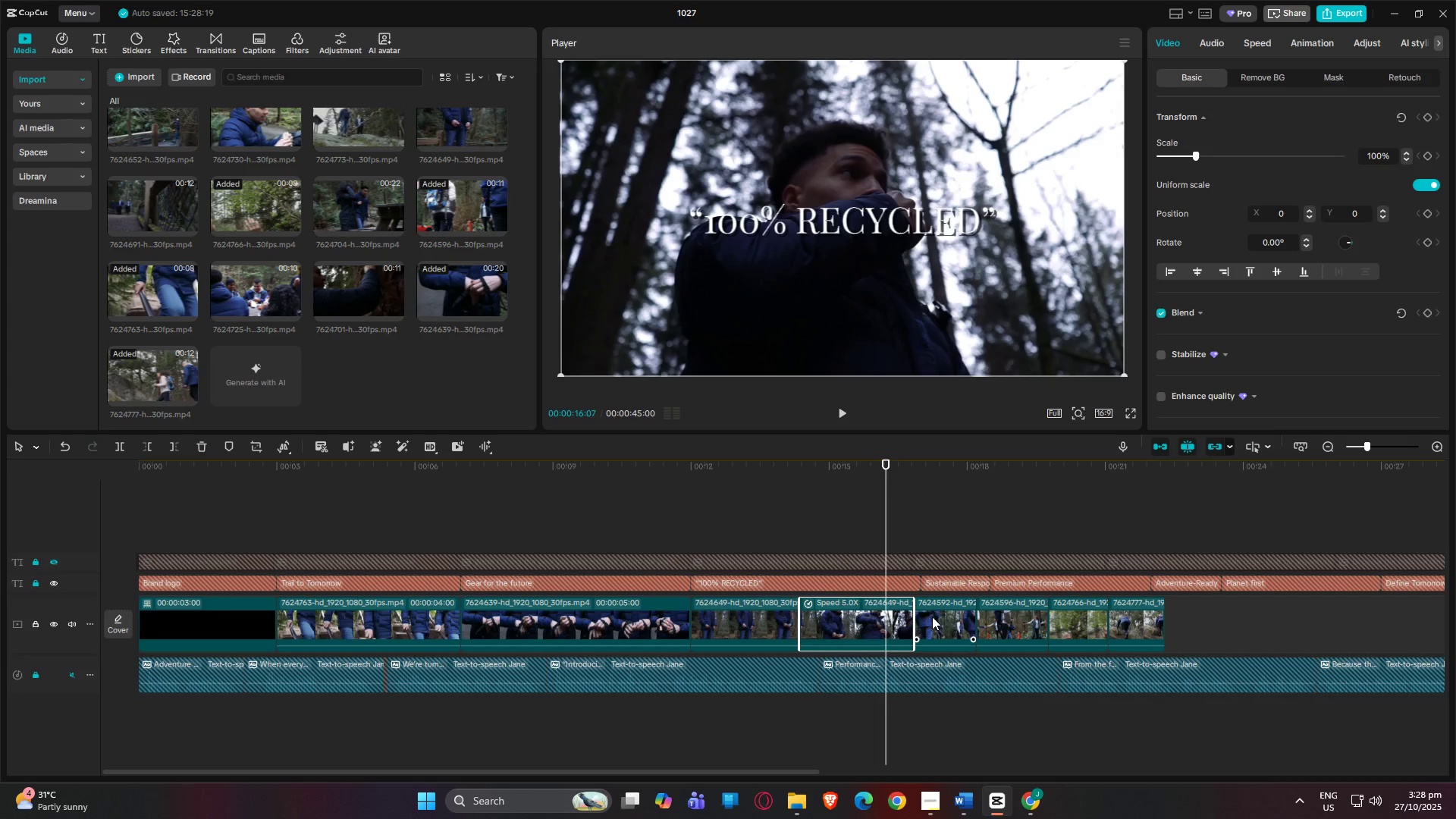 
left_click([932, 617])
 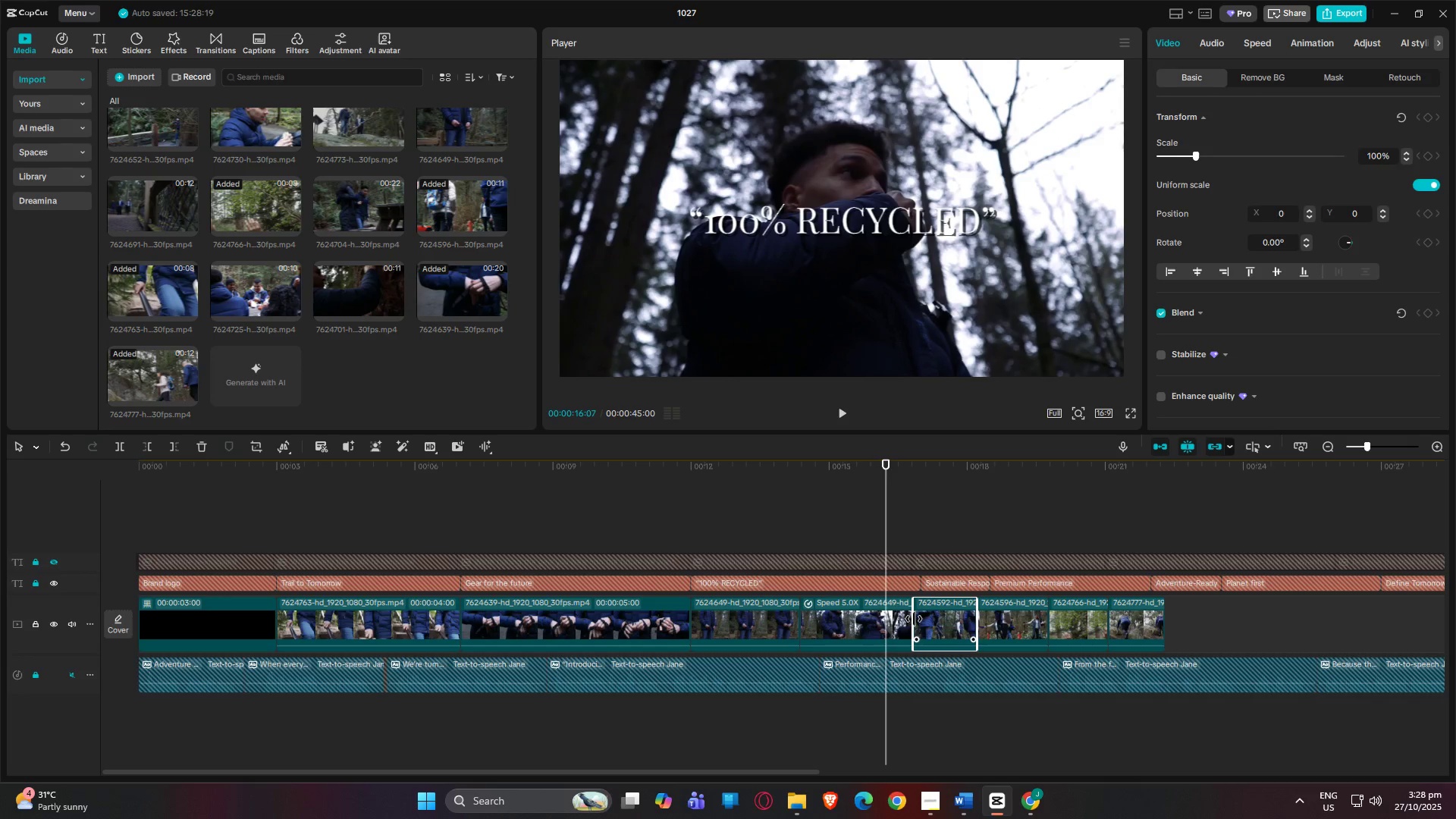 
left_click_drag(start_coordinate=[914, 619], to_coordinate=[924, 622])
 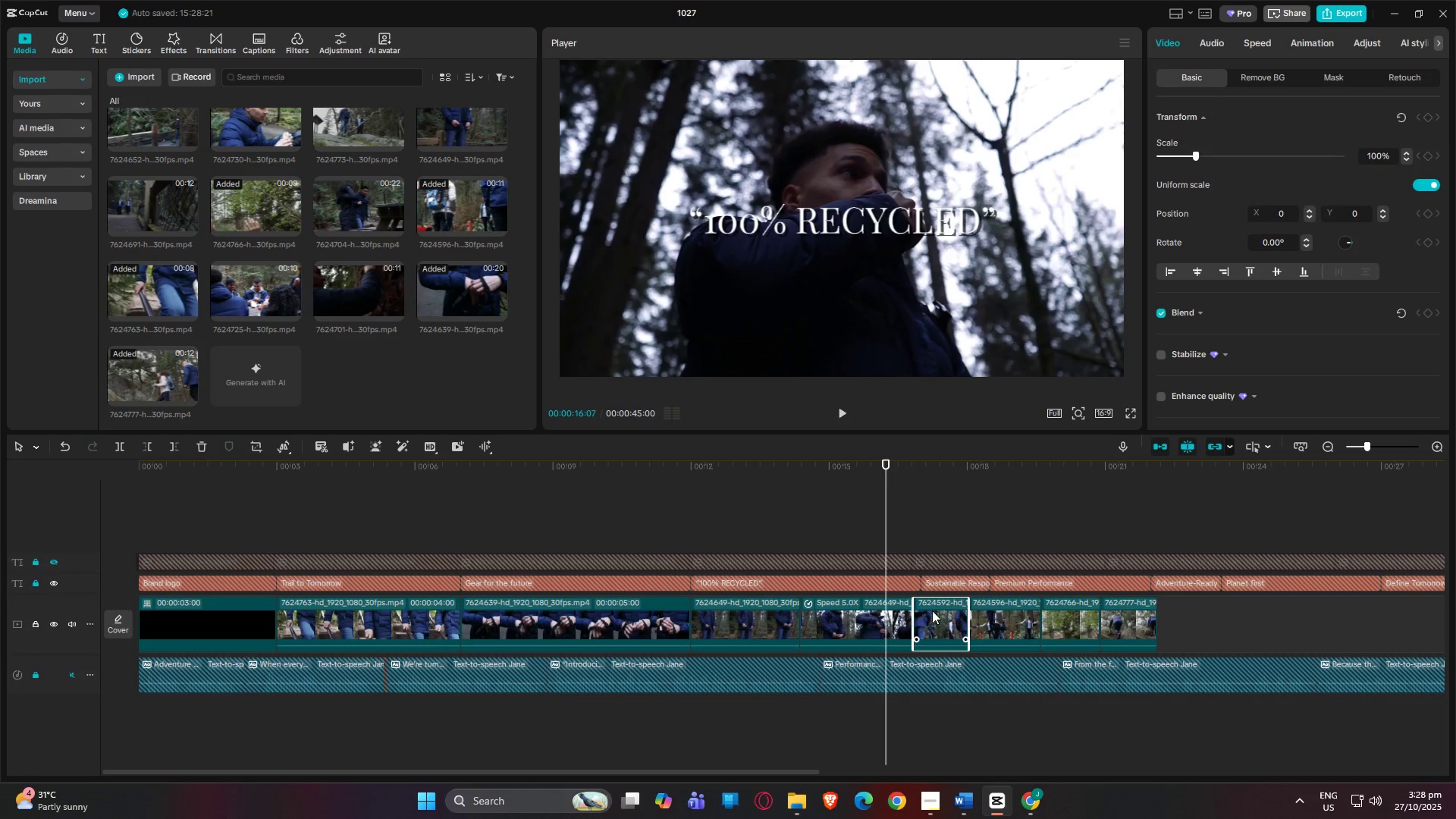 
left_click([934, 610])
 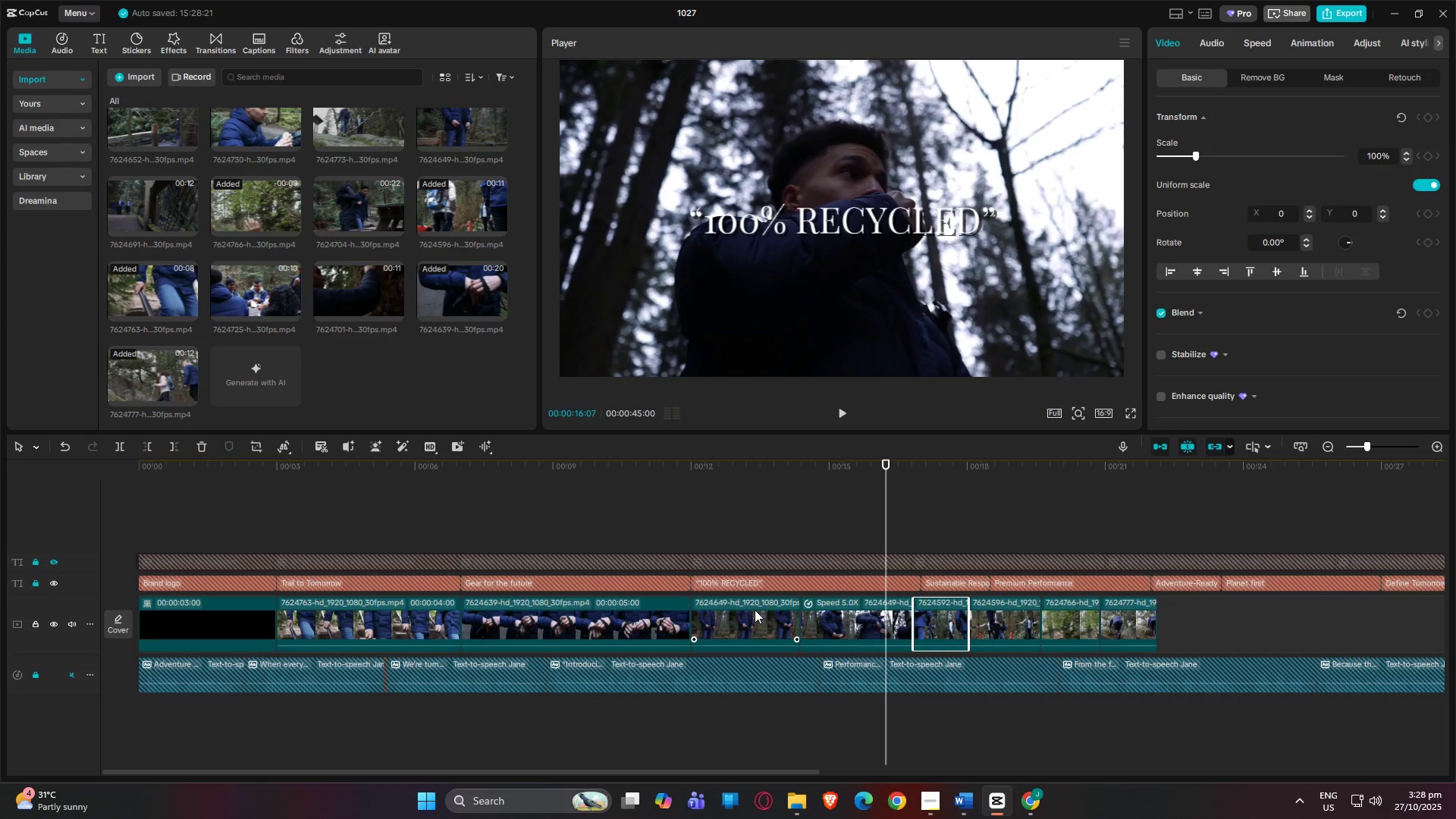 
left_click([755, 610])
 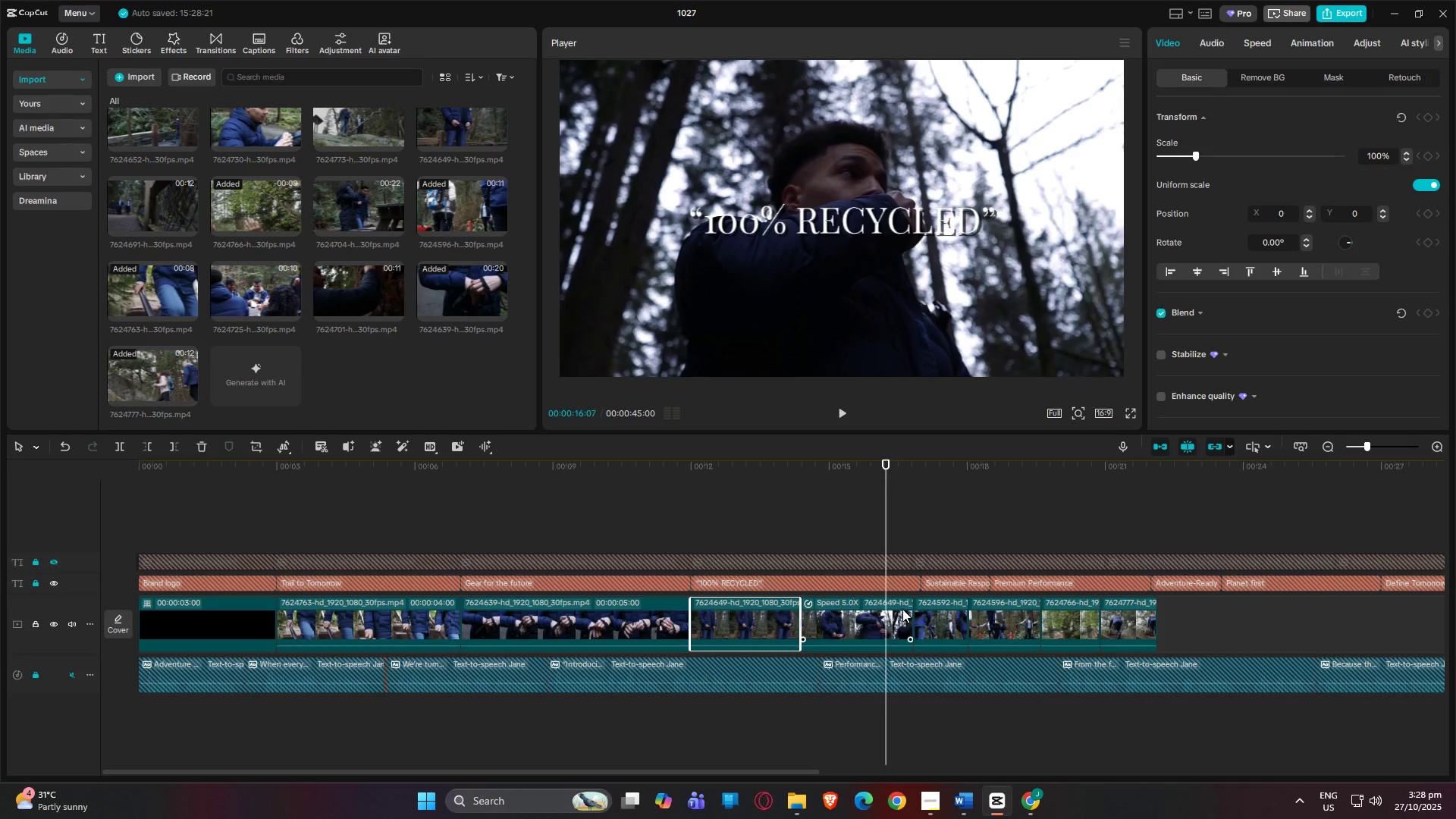 
left_click_drag(start_coordinate=[902, 609], to_coordinate=[884, 607])
 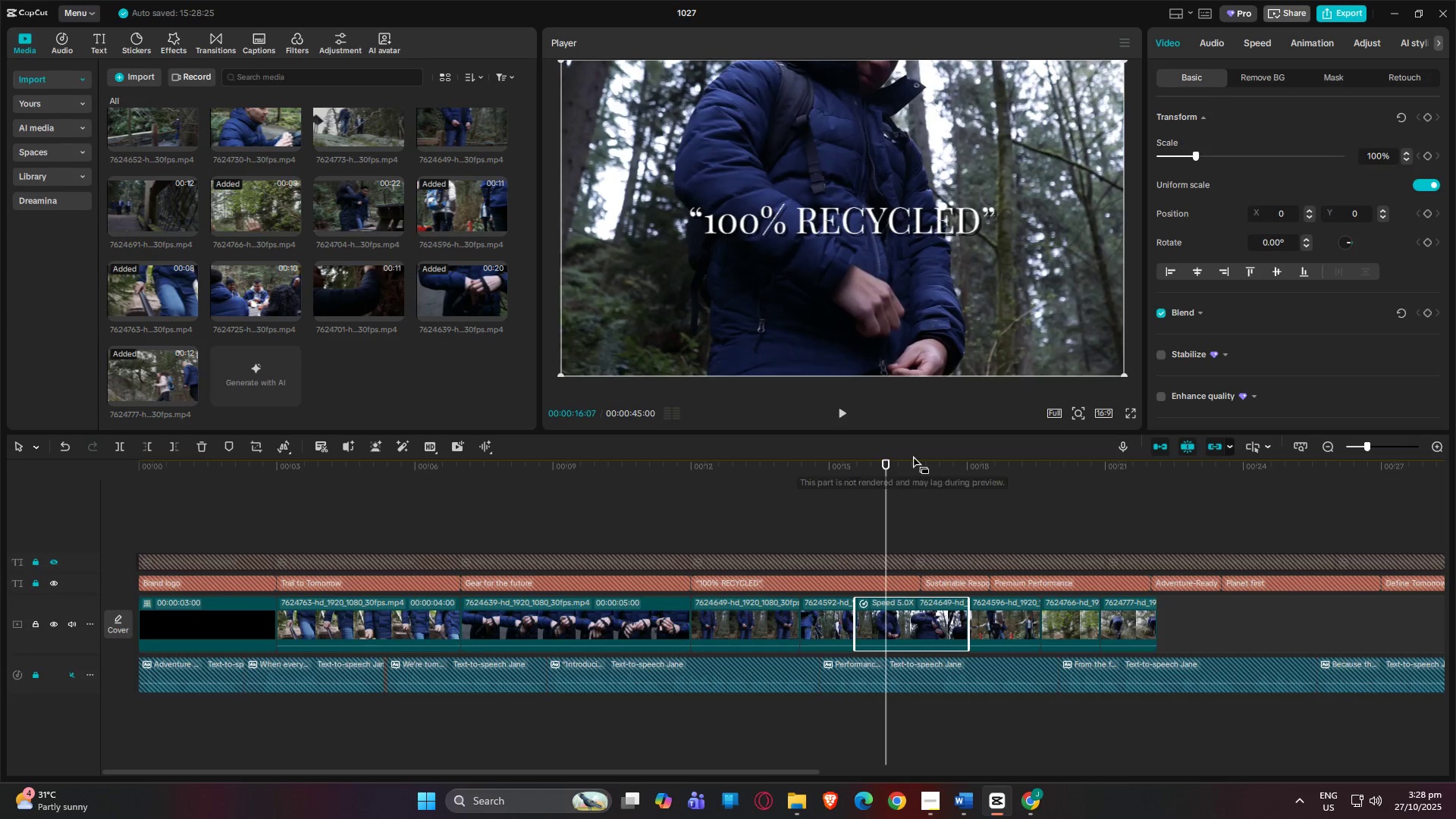 
left_click_drag(start_coordinate=[885, 467], to_coordinate=[0, 513])
 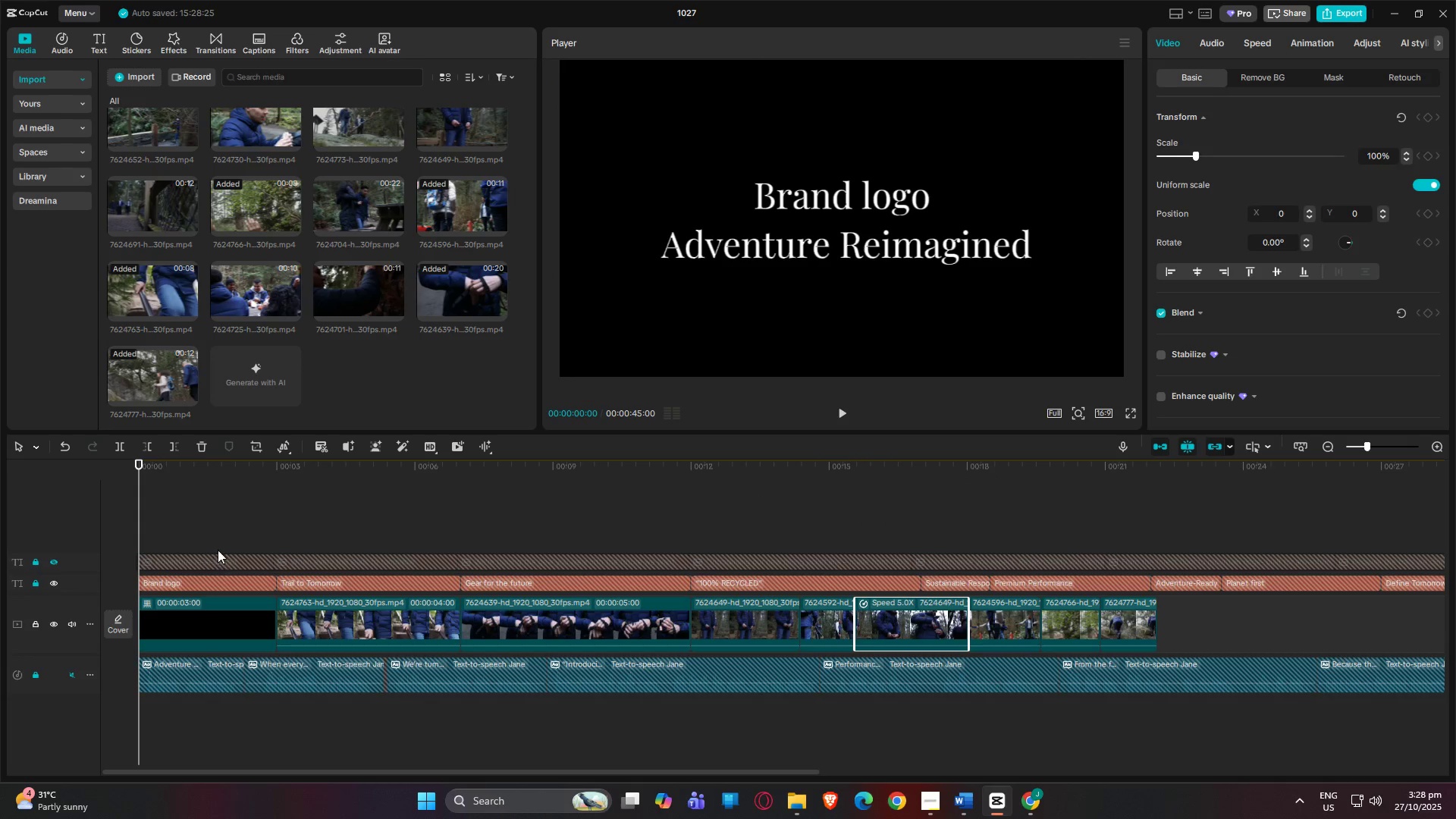 
key(Space)
 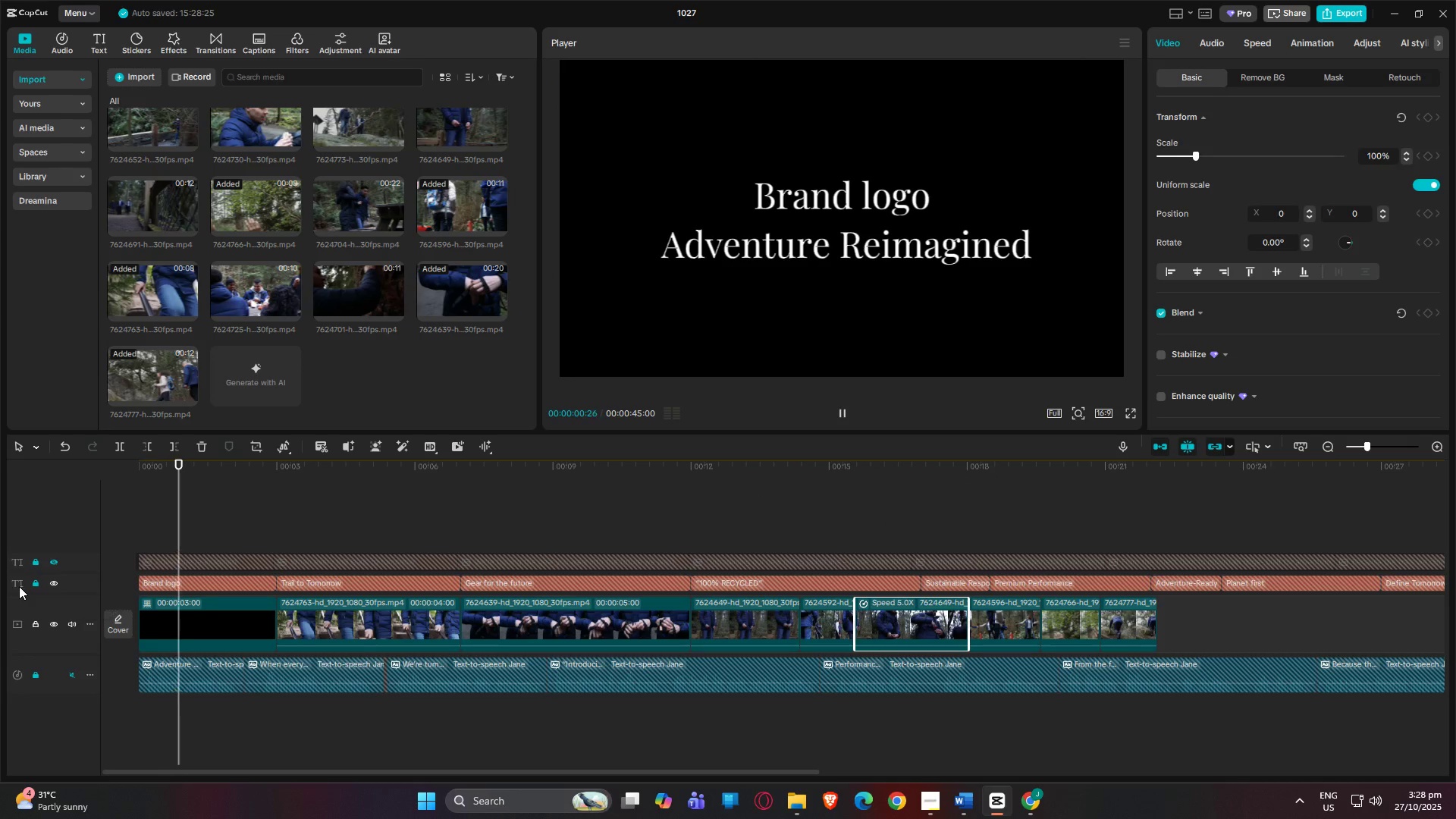 
left_click([32, 584])
 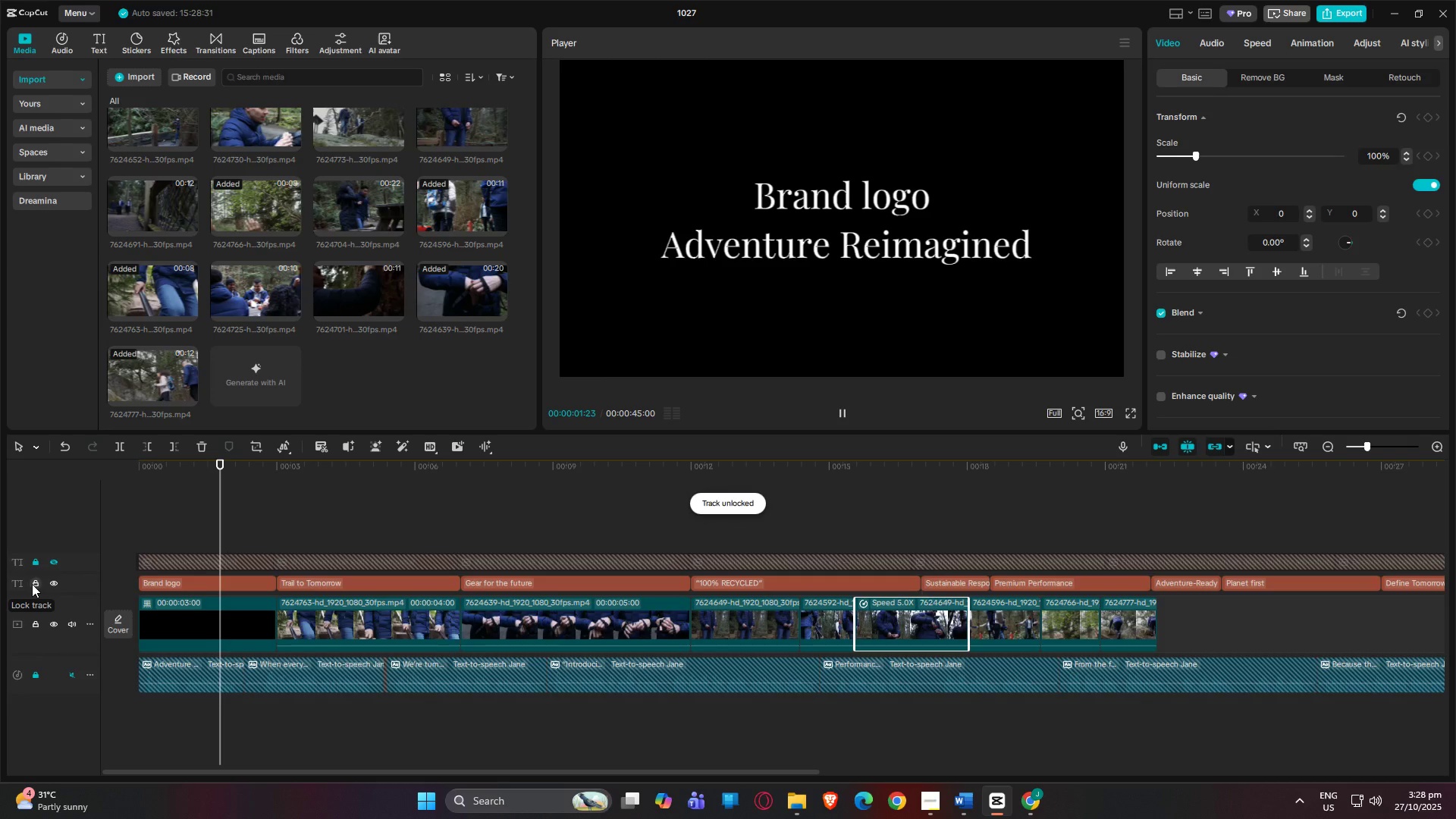 
left_click([32, 584])
 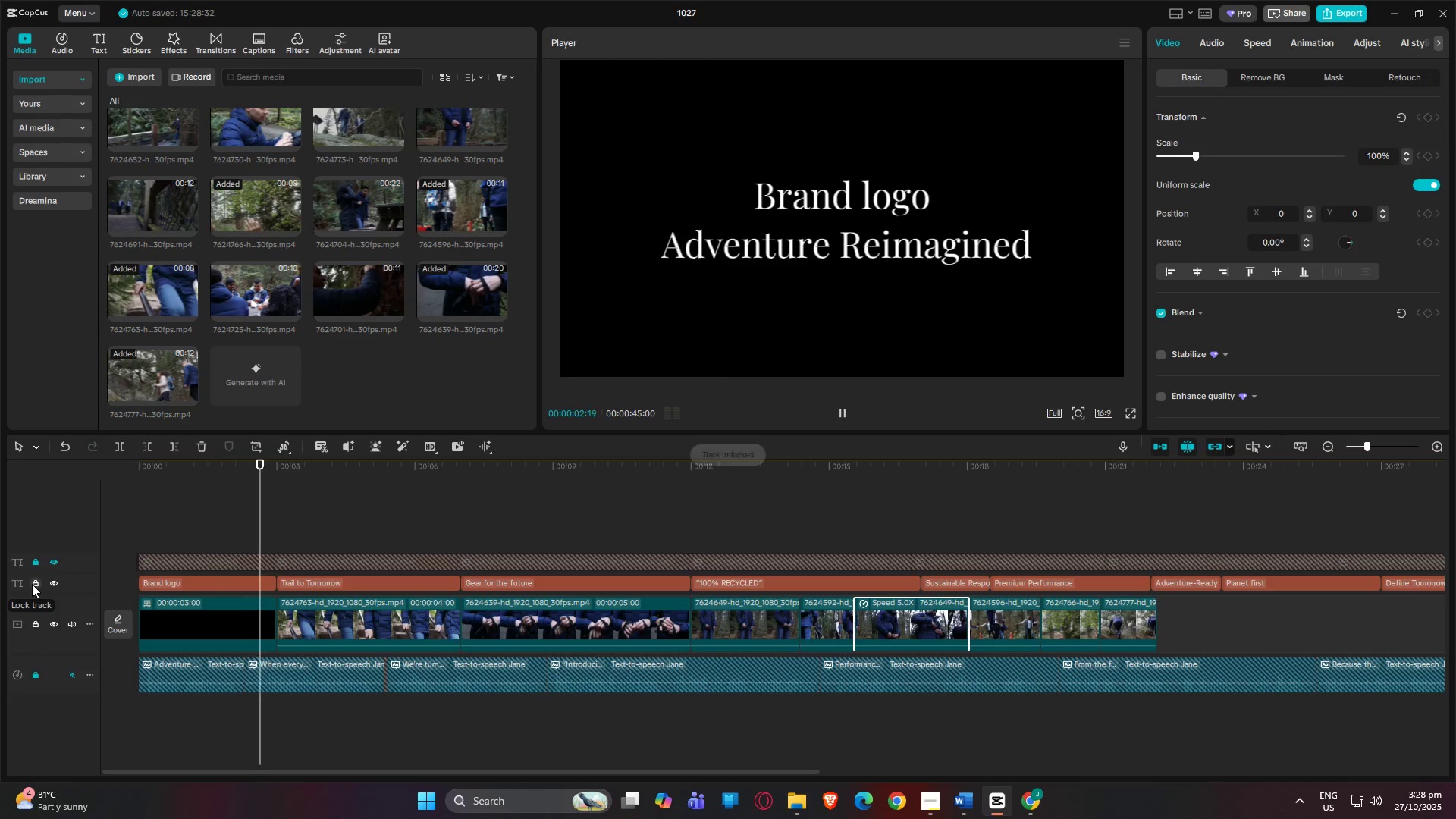 
double_click([32, 584])
 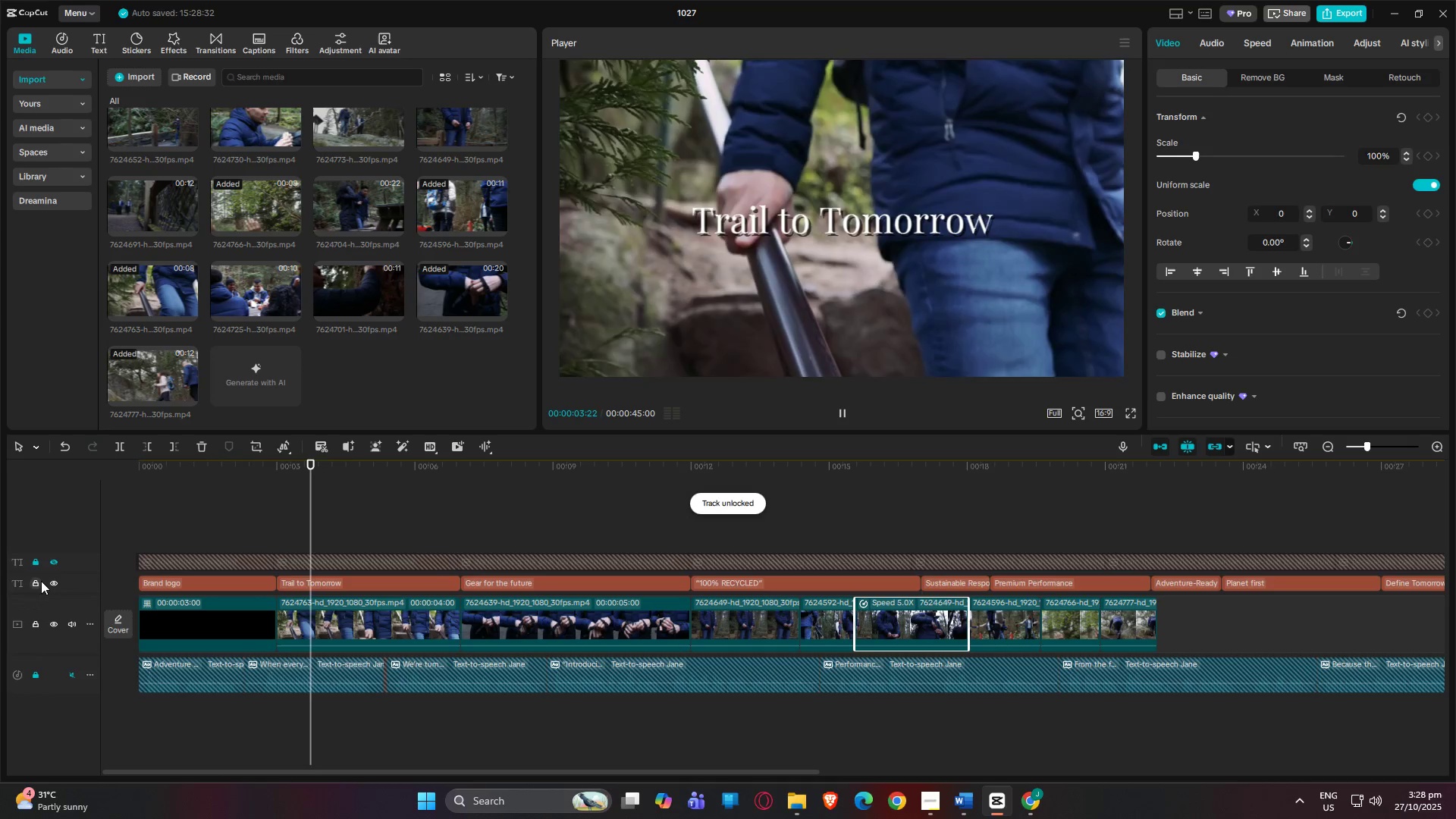 
left_click([36, 580])
 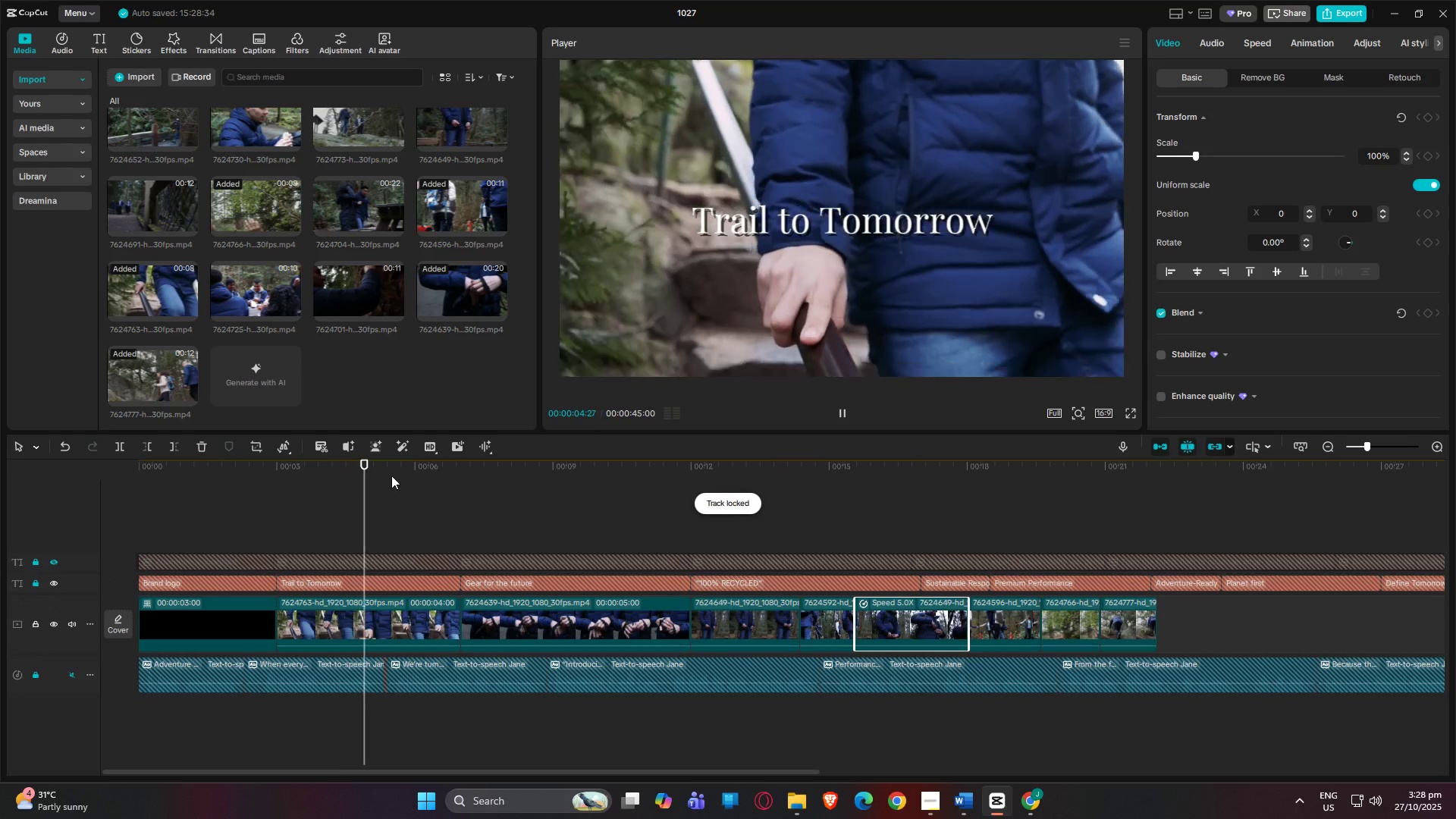 
left_click_drag(start_coordinate=[372, 464], to_coordinate=[62, 479])
 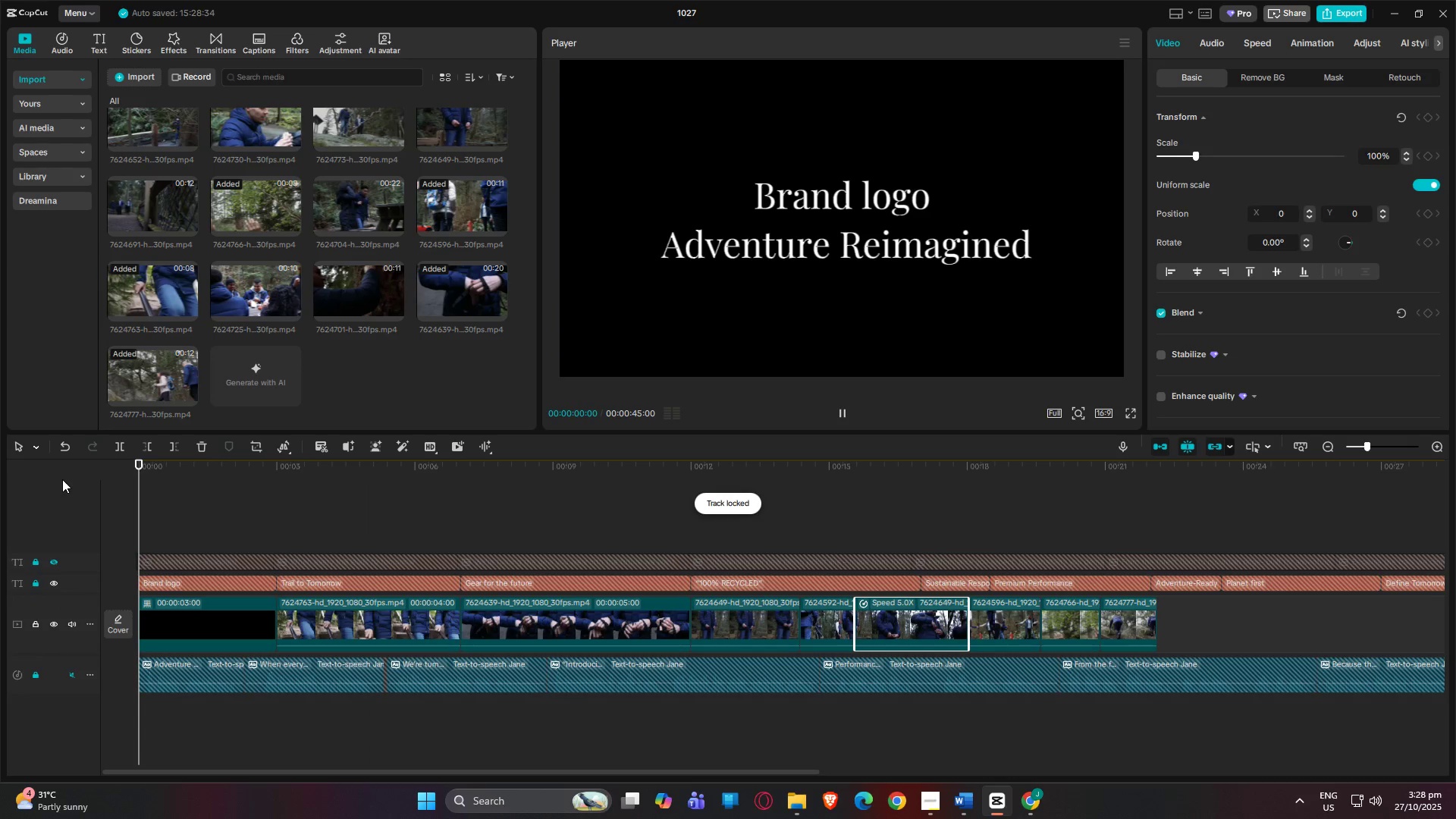 
key(Space)
 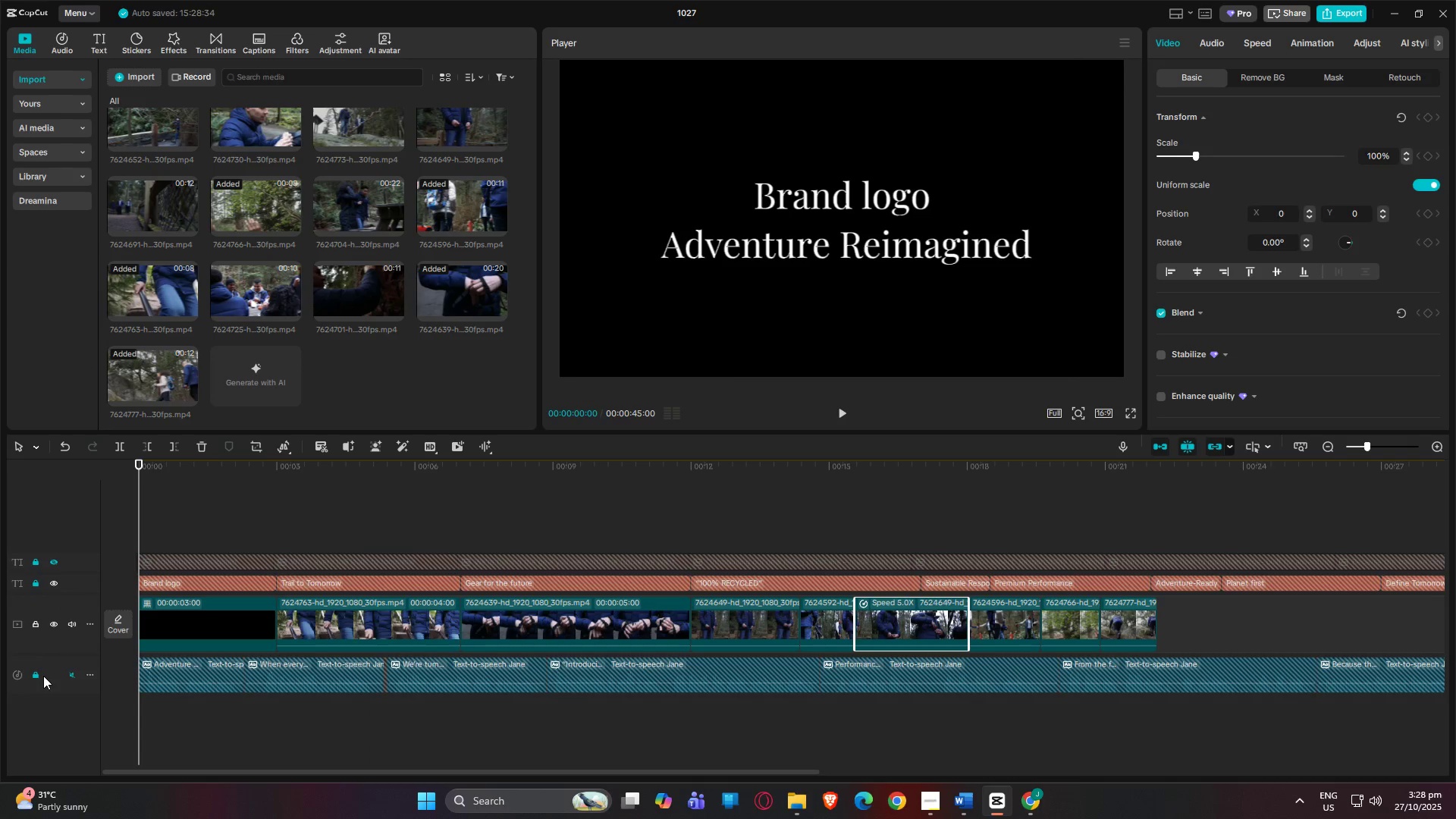 
left_click([37, 673])
 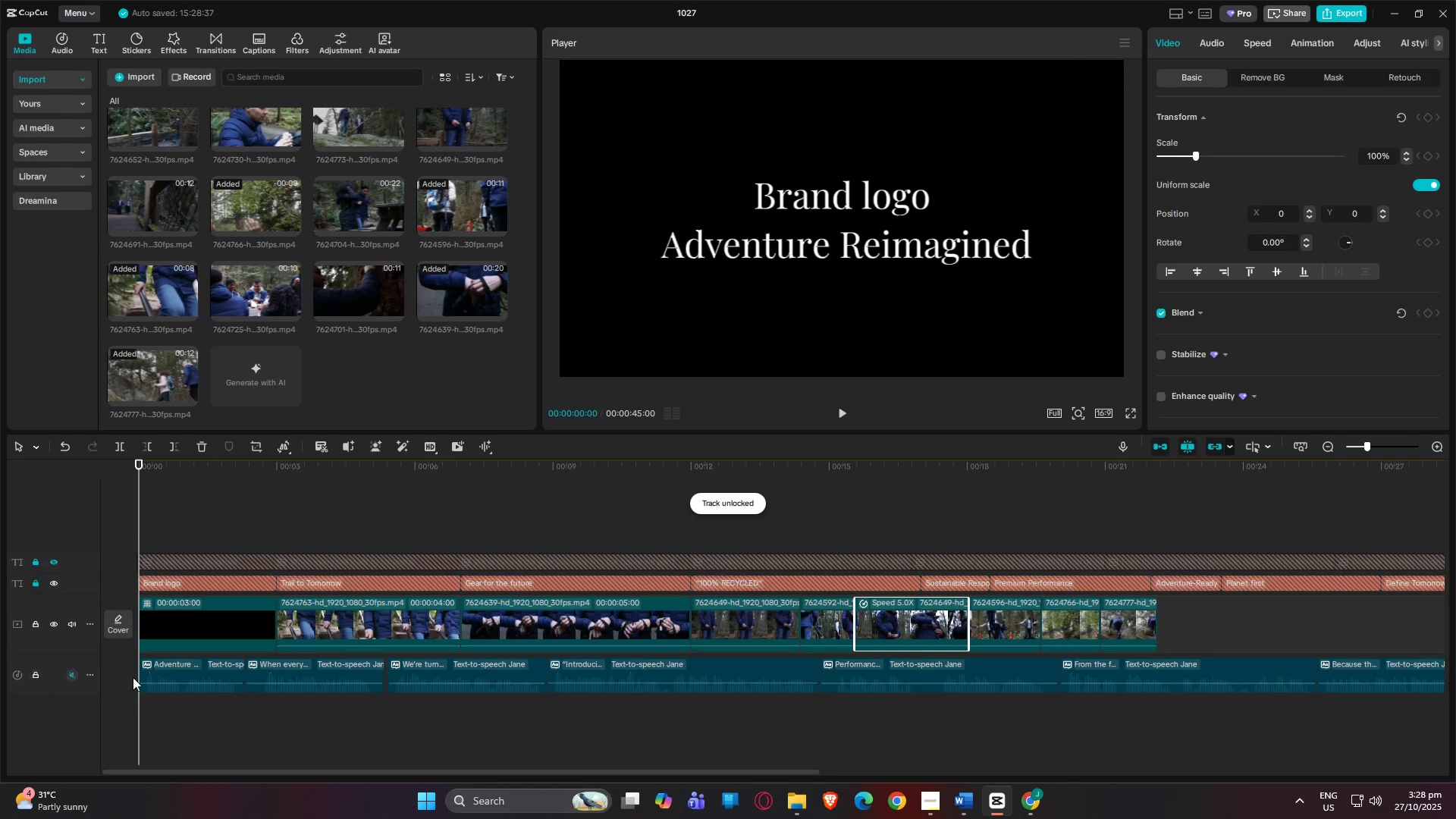 
key(Space)
 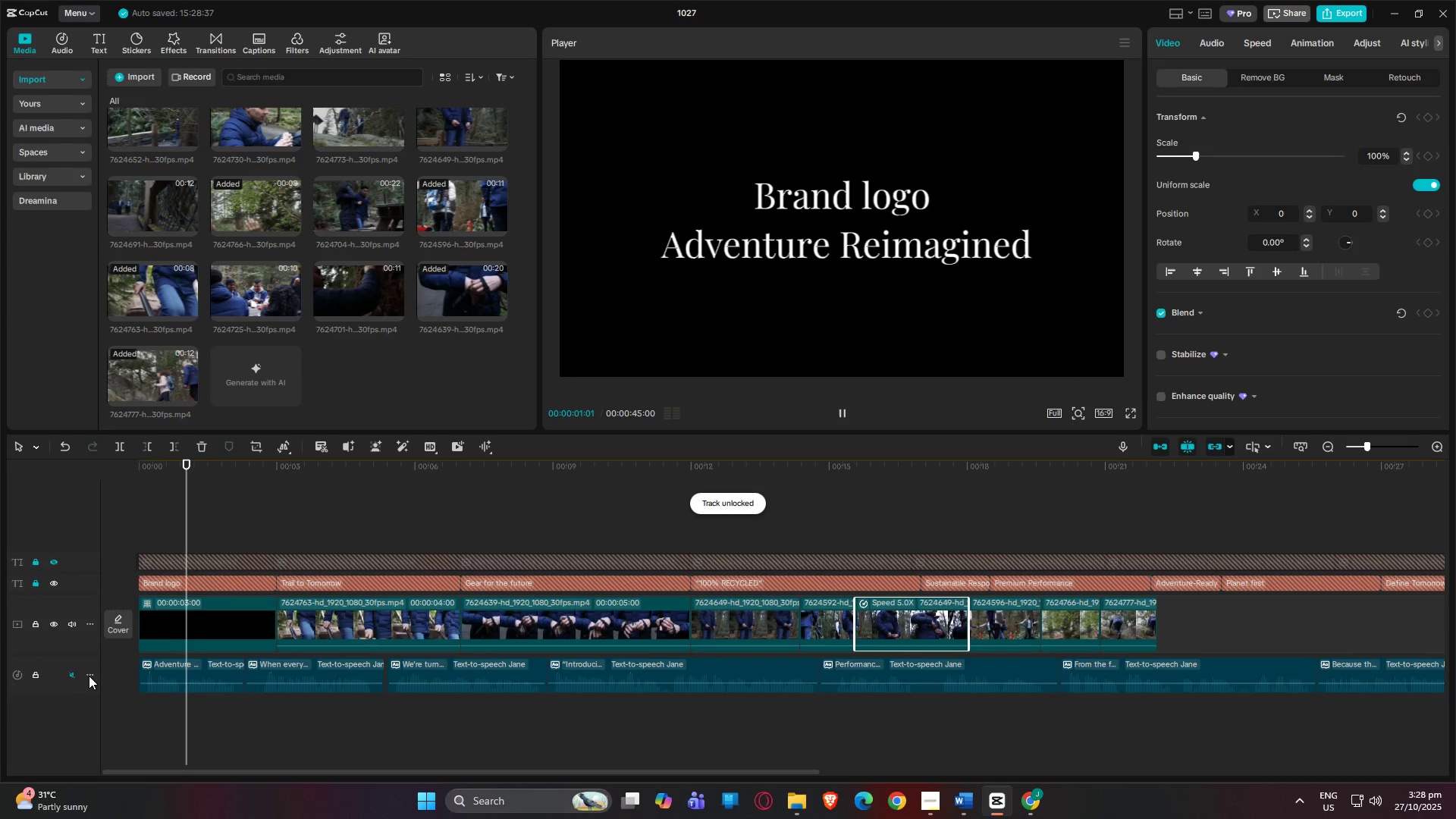 
left_click([69, 671])
 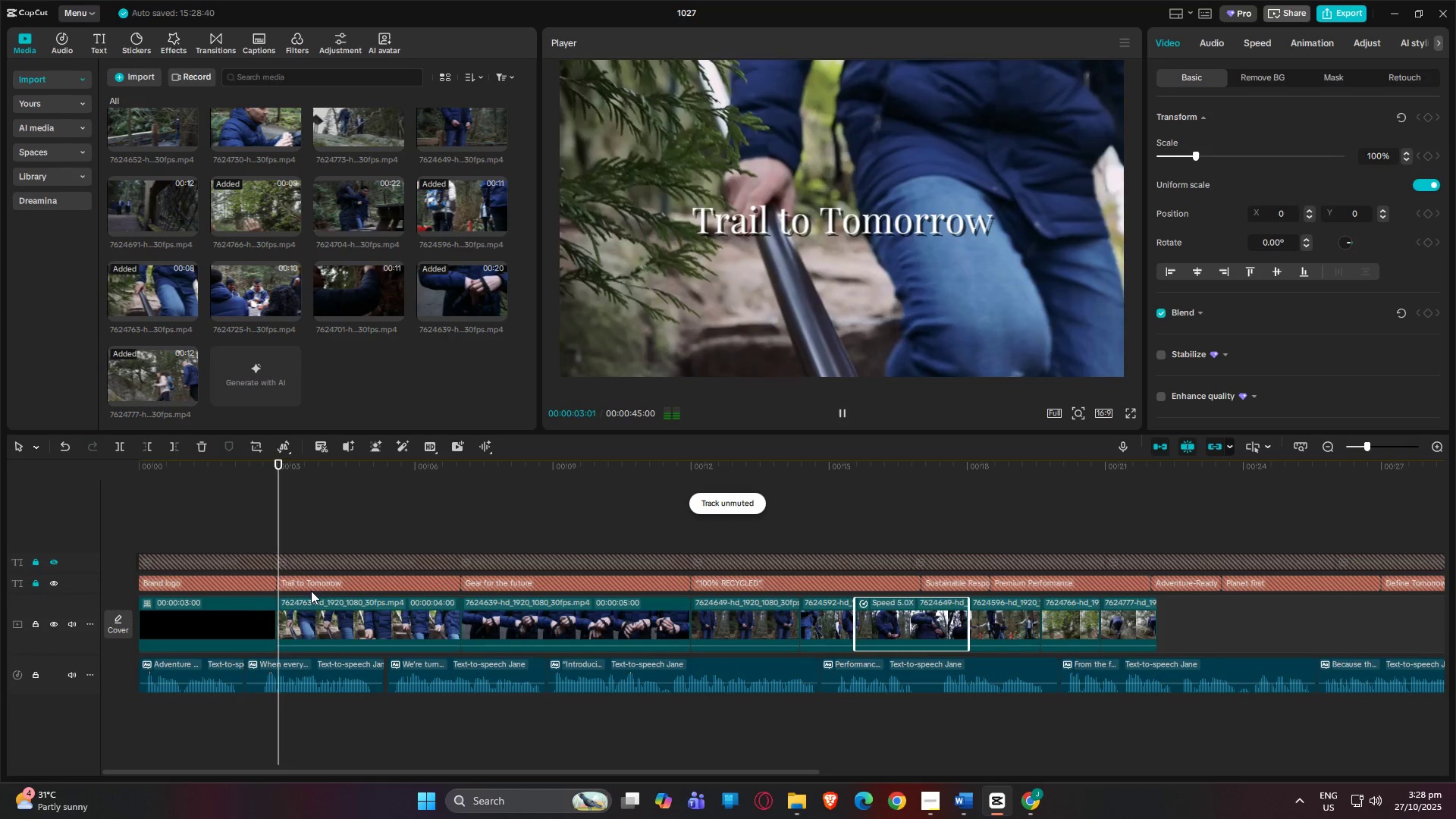 
key(Space)
 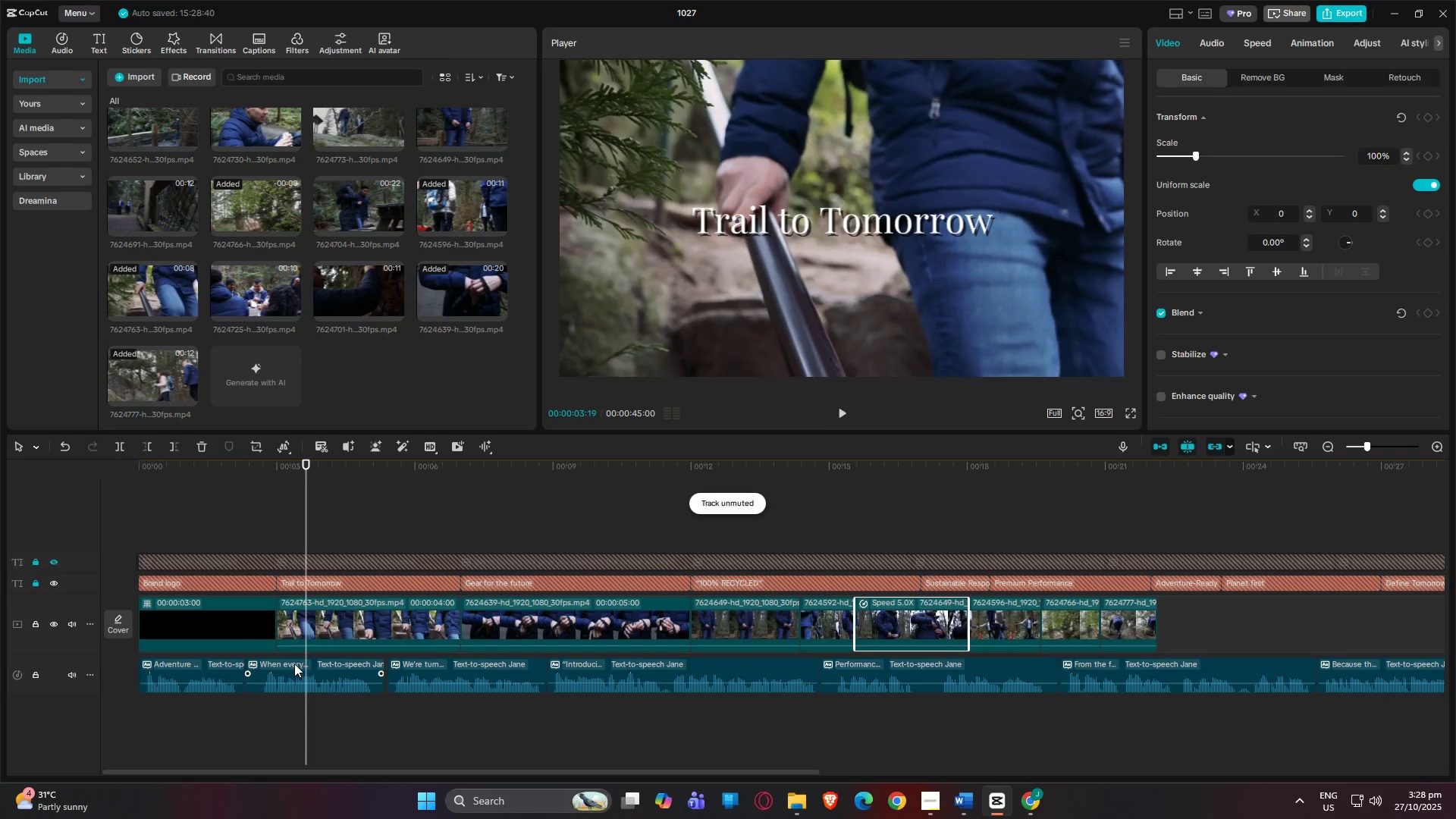 
left_click_drag(start_coordinate=[287, 667], to_coordinate=[302, 667])
 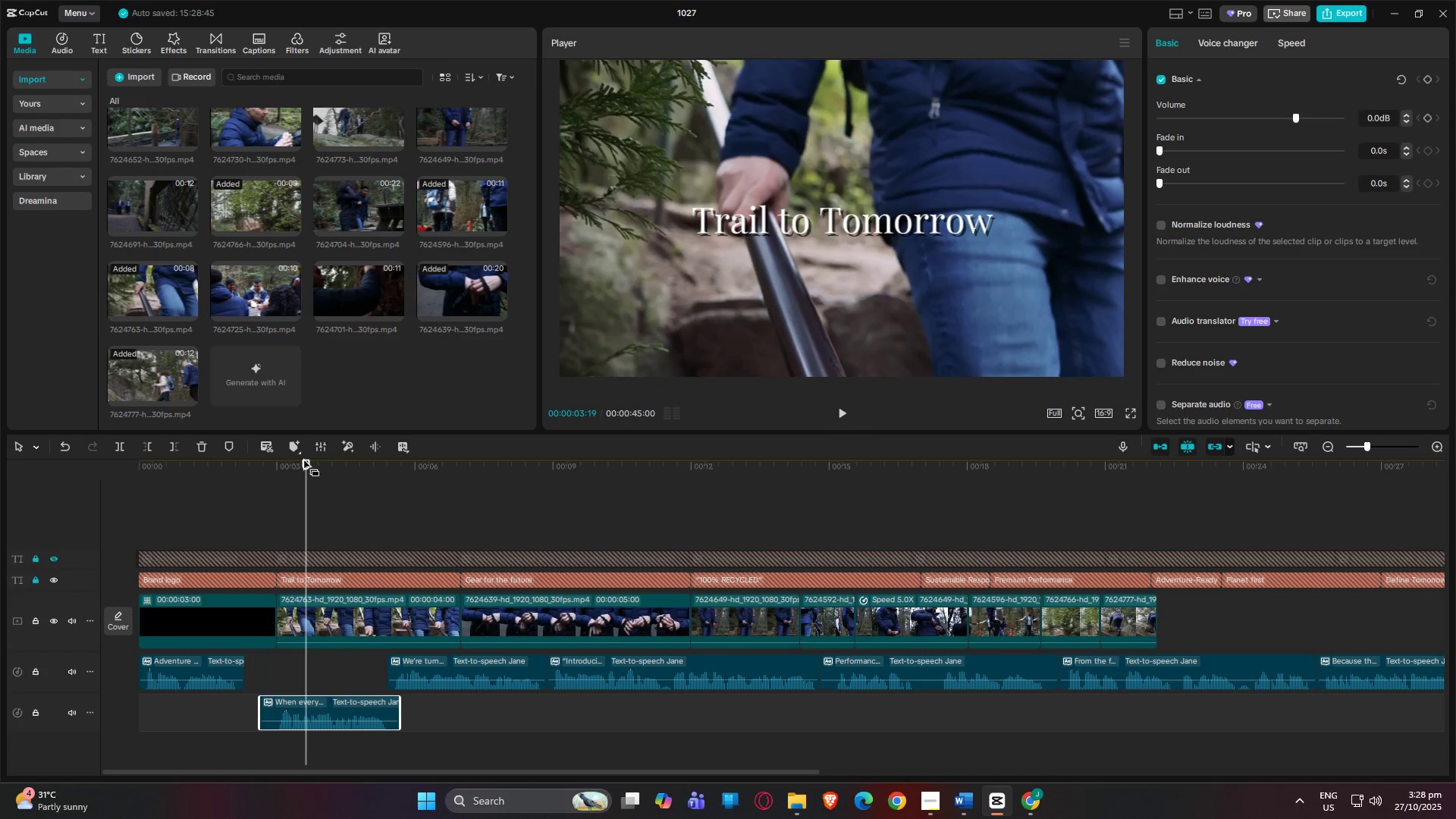 
left_click_drag(start_coordinate=[305, 459], to_coordinate=[281, 469])
 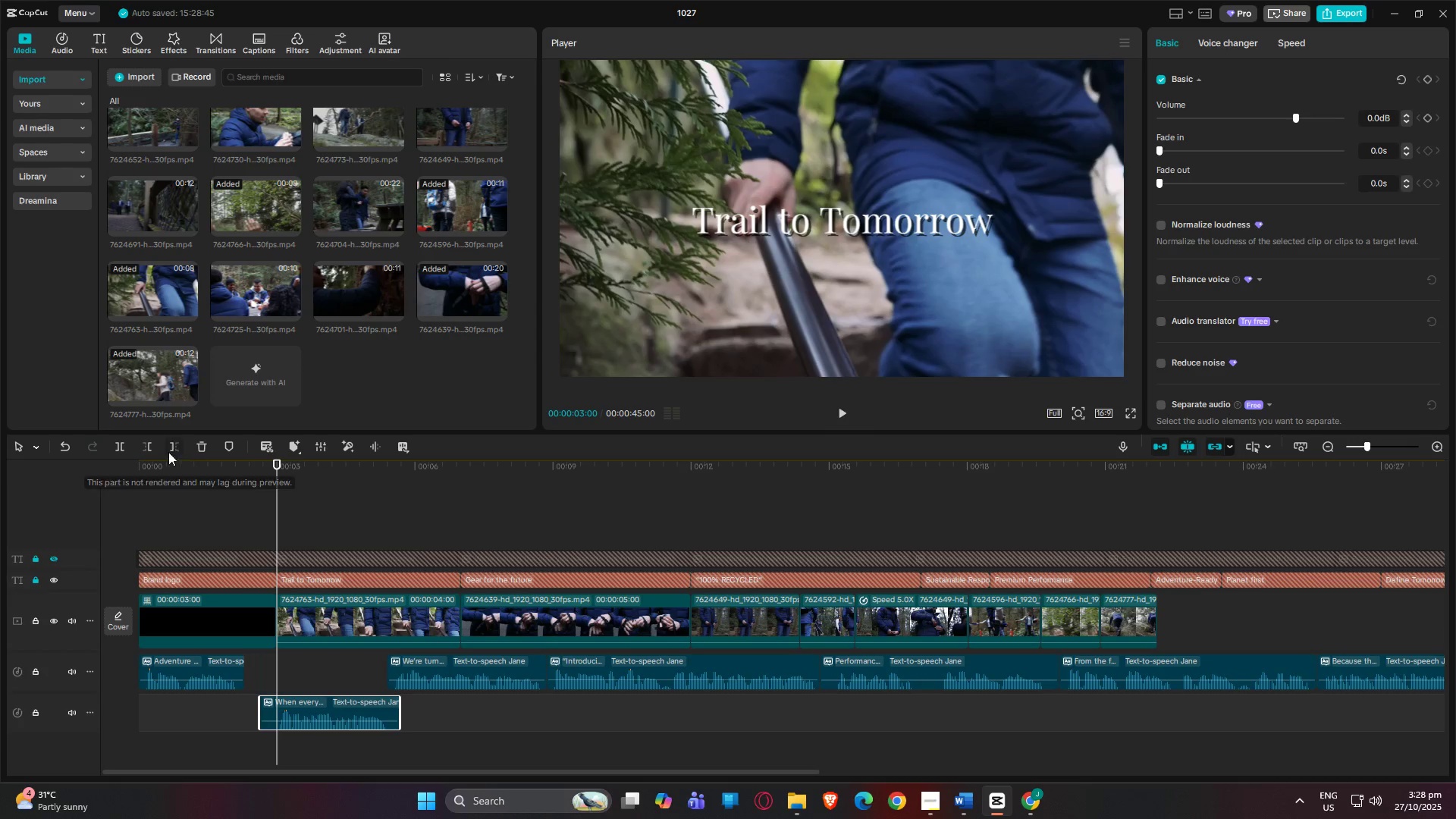 
left_click([149, 449])
 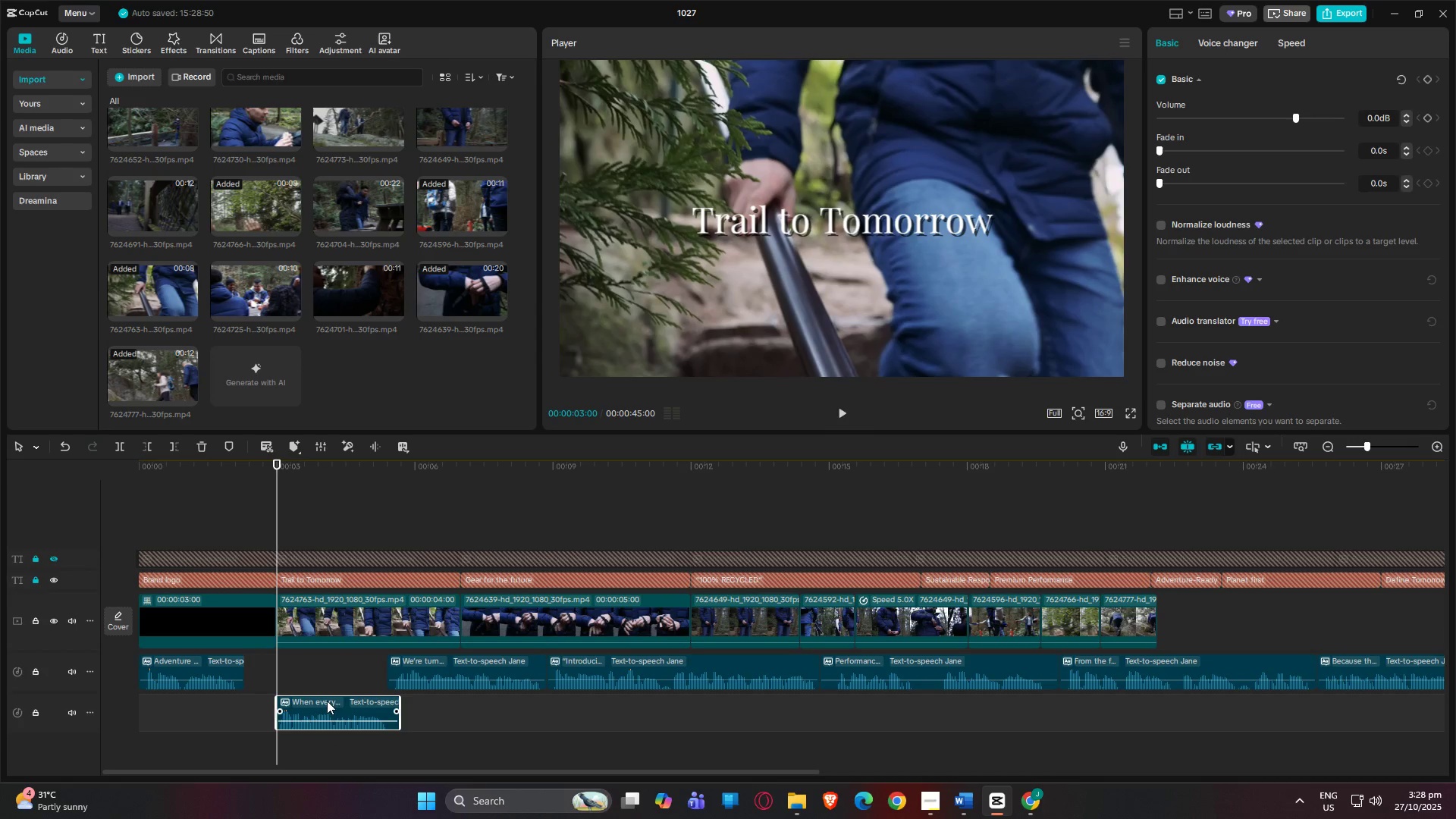 
left_click_drag(start_coordinate=[325, 697], to_coordinate=[327, 652])
 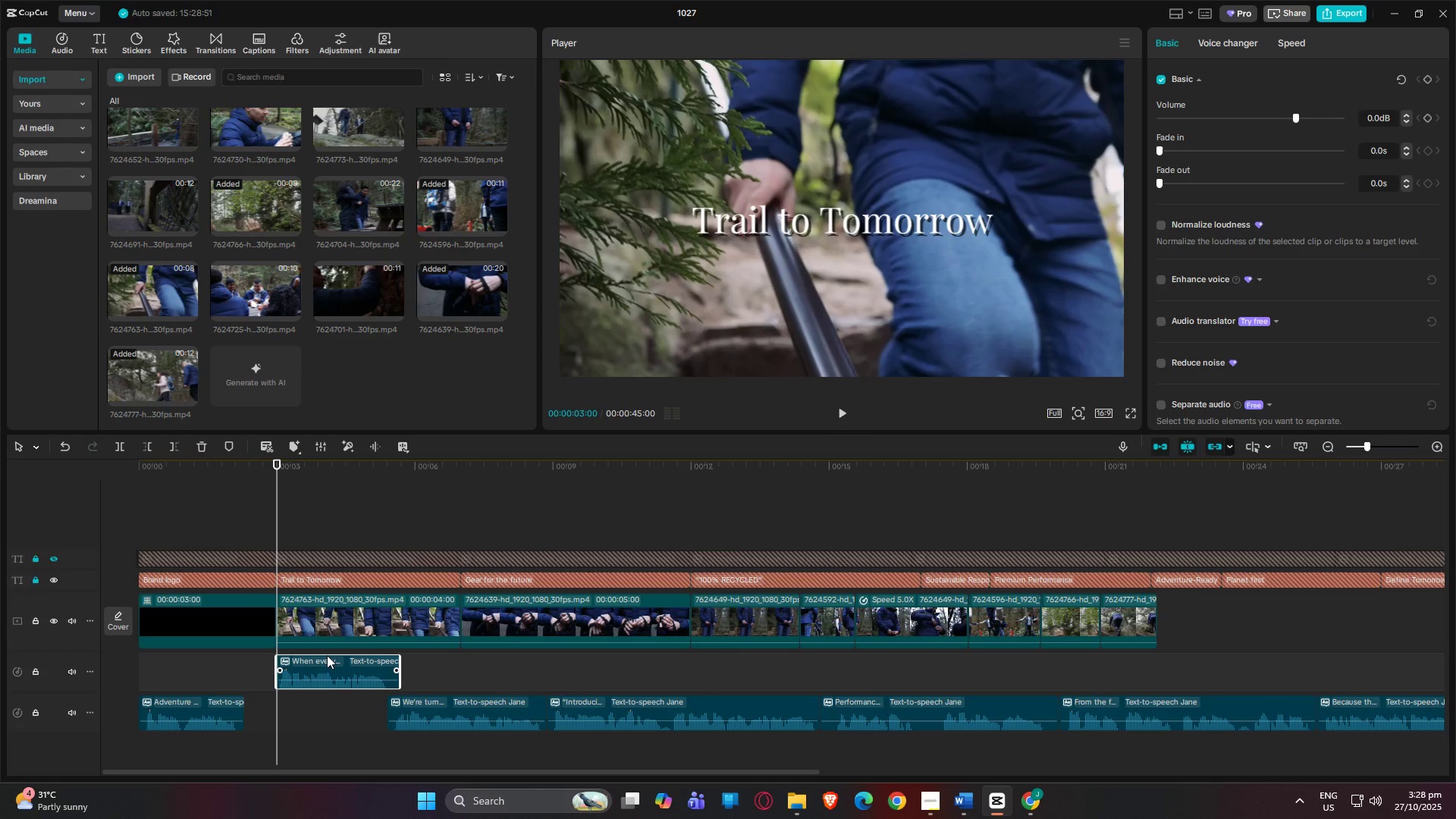 
left_click_drag(start_coordinate=[324, 666], to_coordinate=[320, 704])
 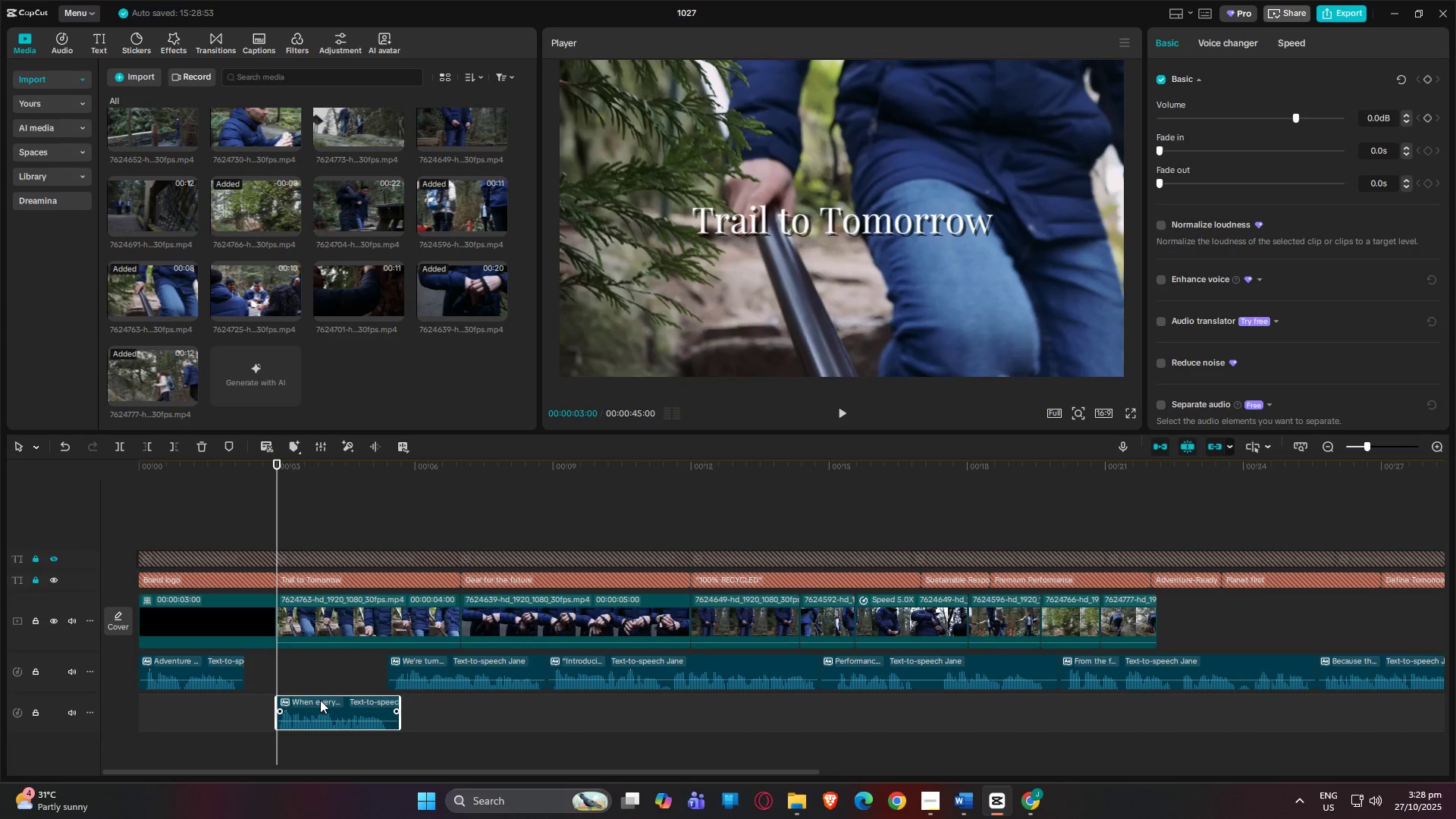 
left_click_drag(start_coordinate=[320, 700], to_coordinate=[319, 655])
 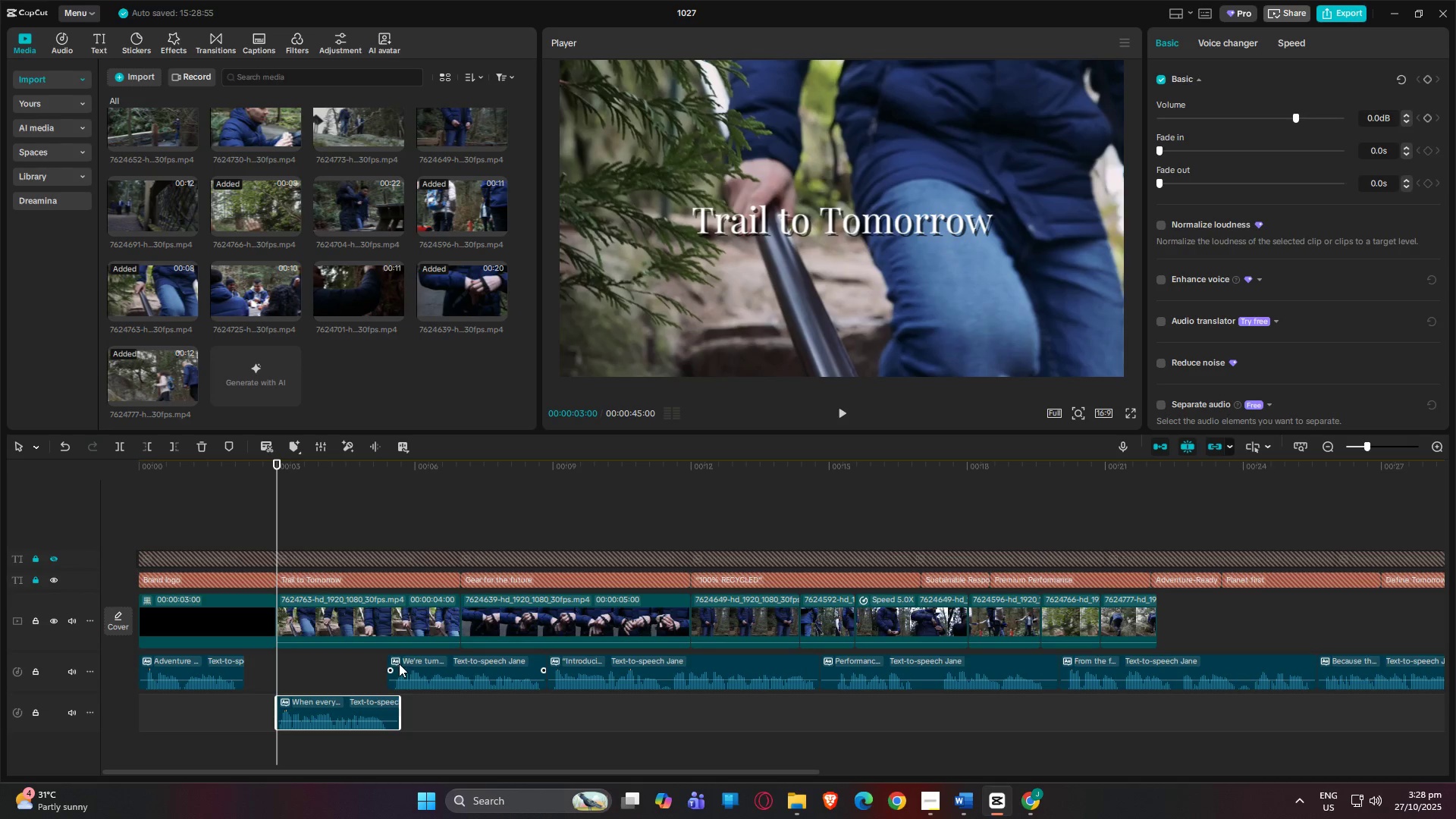 
left_click_drag(start_coordinate=[416, 657], to_coordinate=[428, 702])
 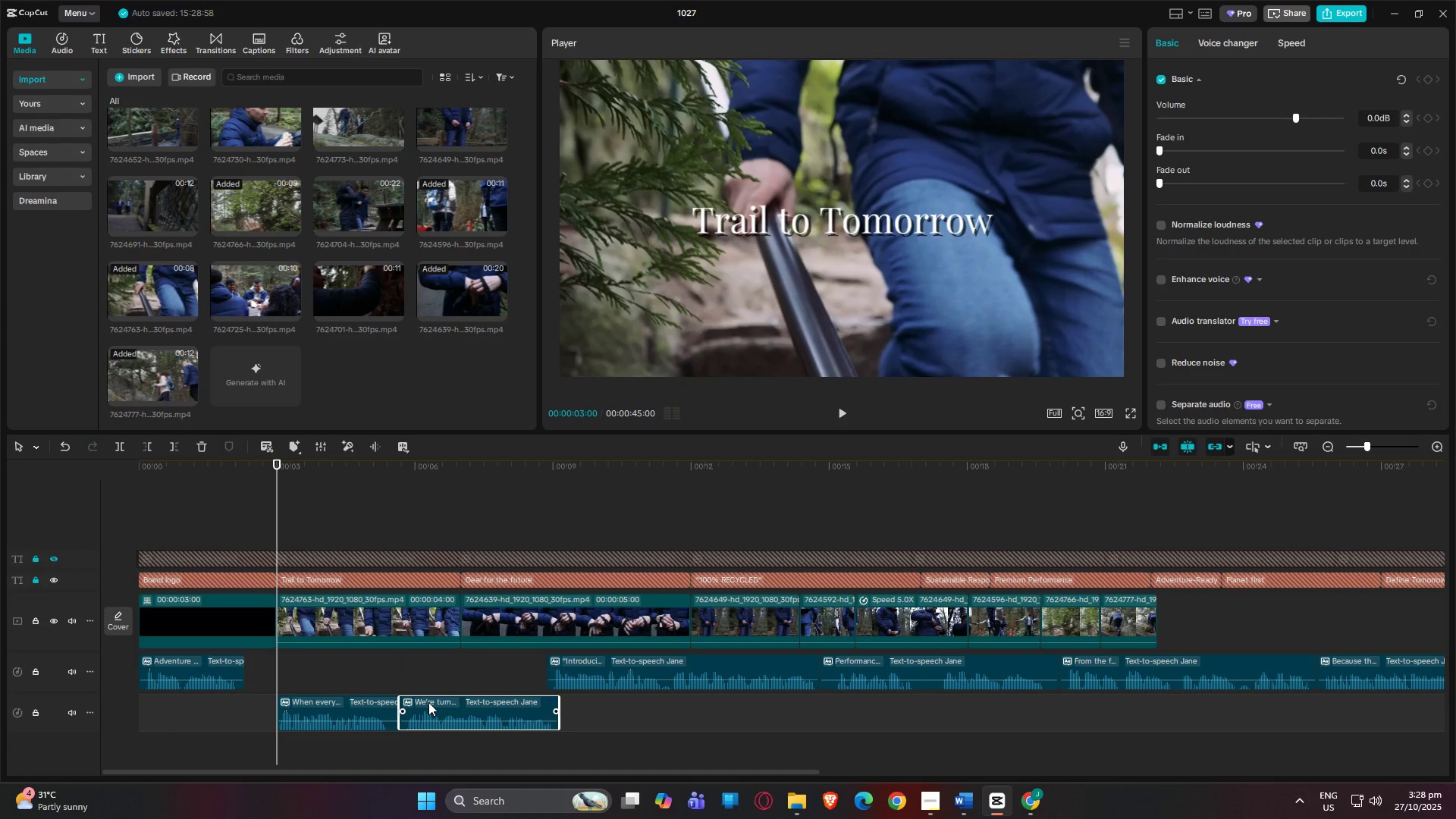 
left_click_drag(start_coordinate=[428, 698], to_coordinate=[488, 699])
 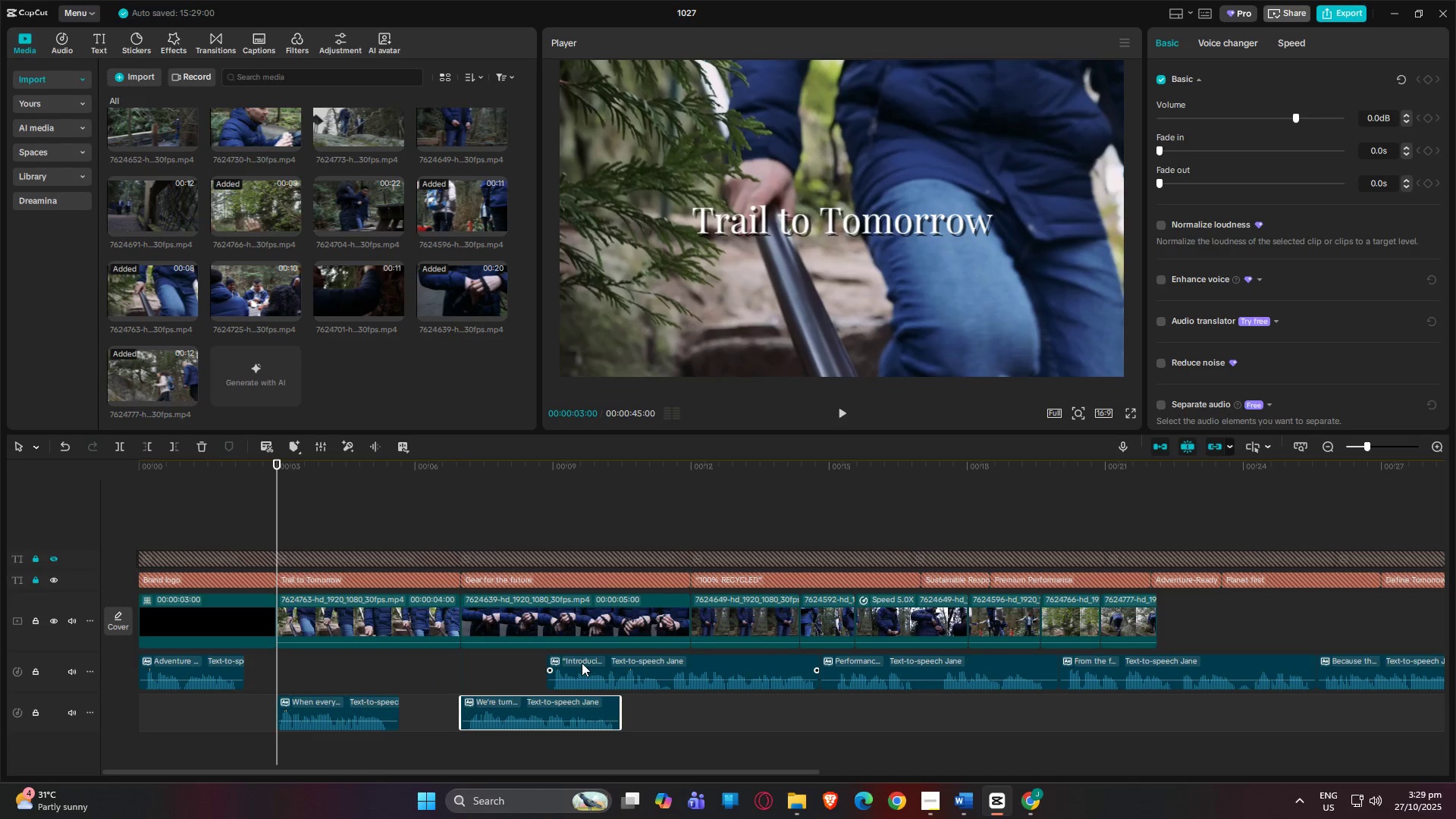 
left_click_drag(start_coordinate=[582, 660], to_coordinate=[726, 705])
 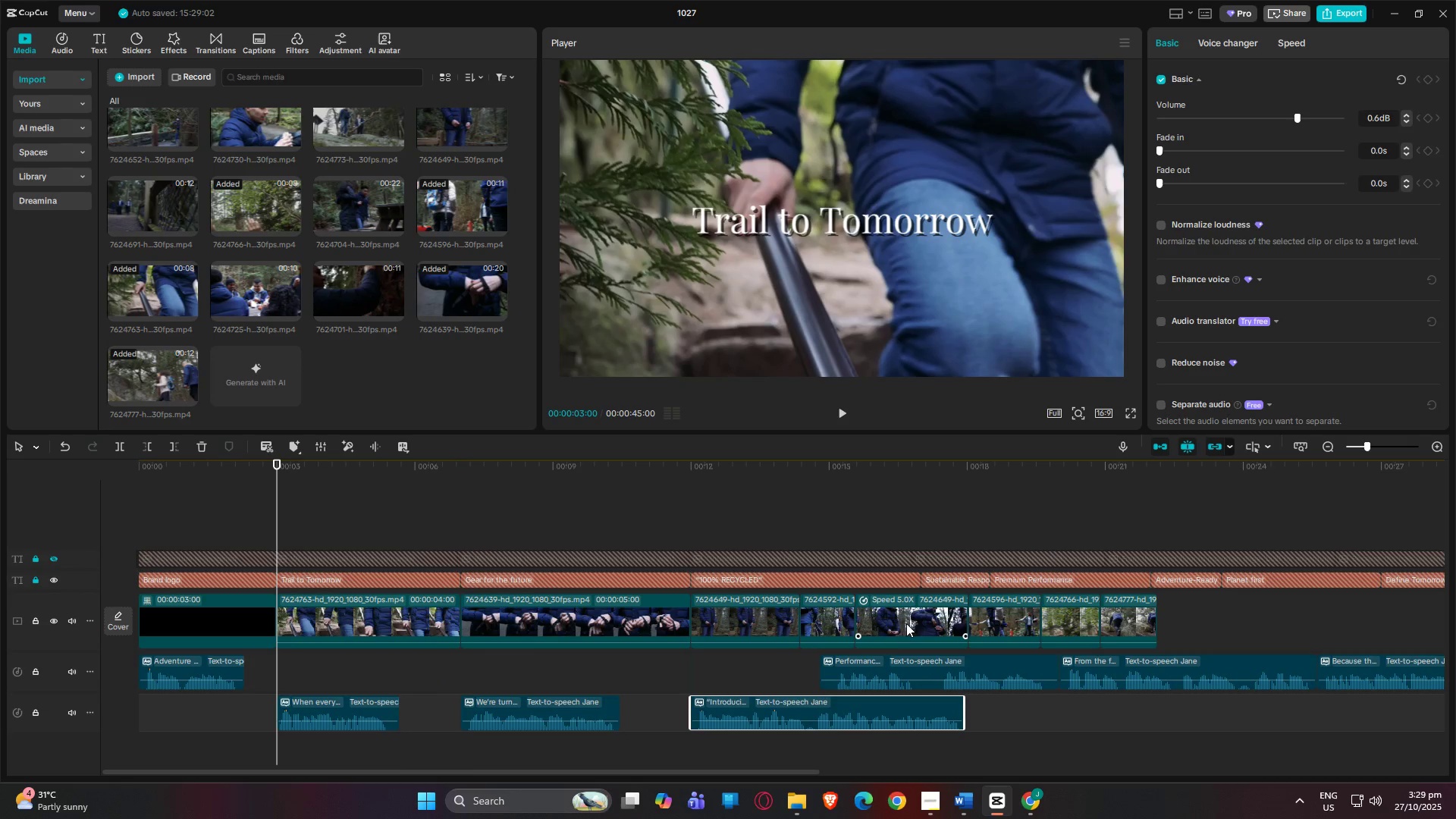 
left_click_drag(start_coordinate=[904, 620], to_coordinate=[820, 620])
 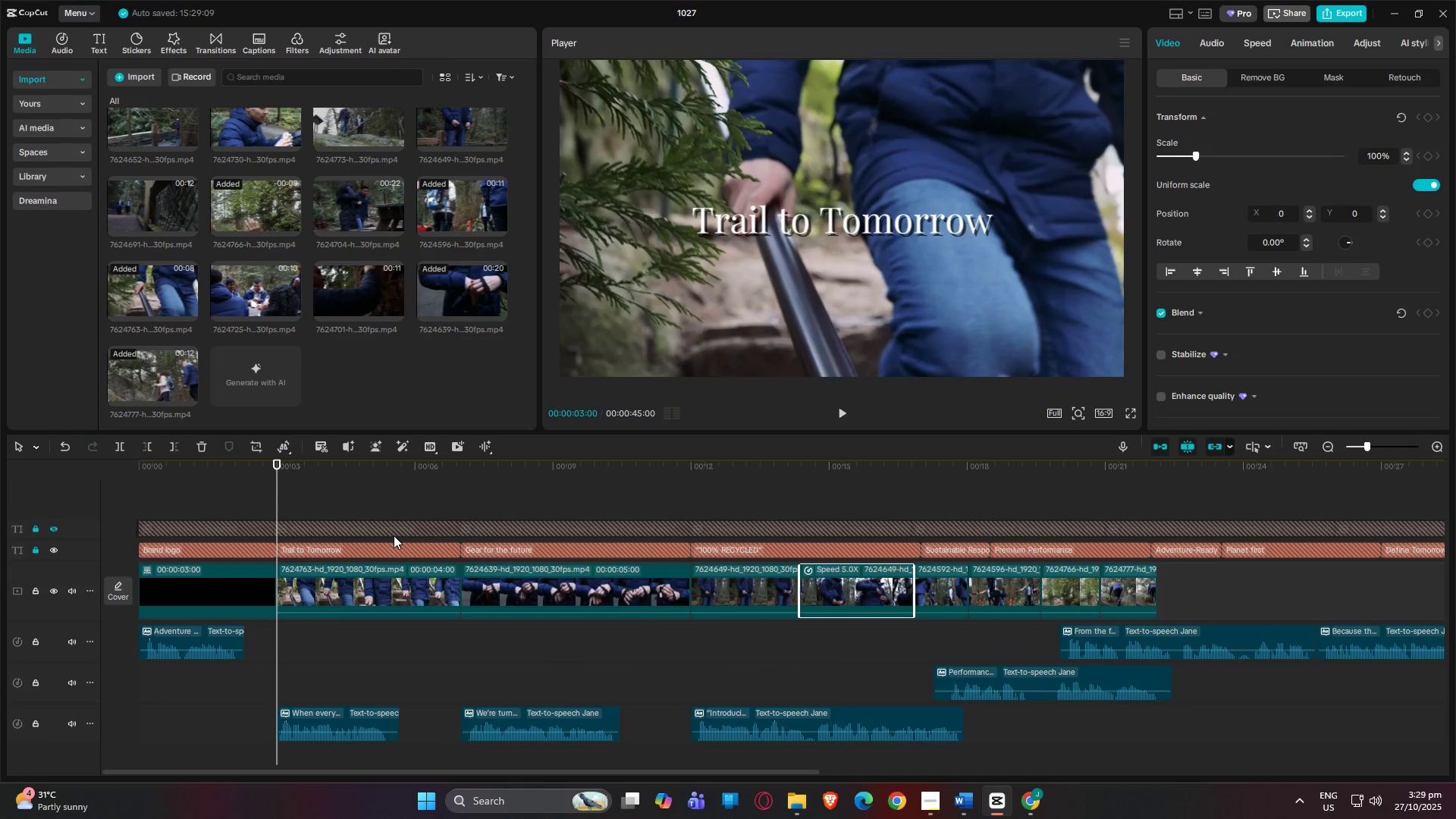 
key(Space)
 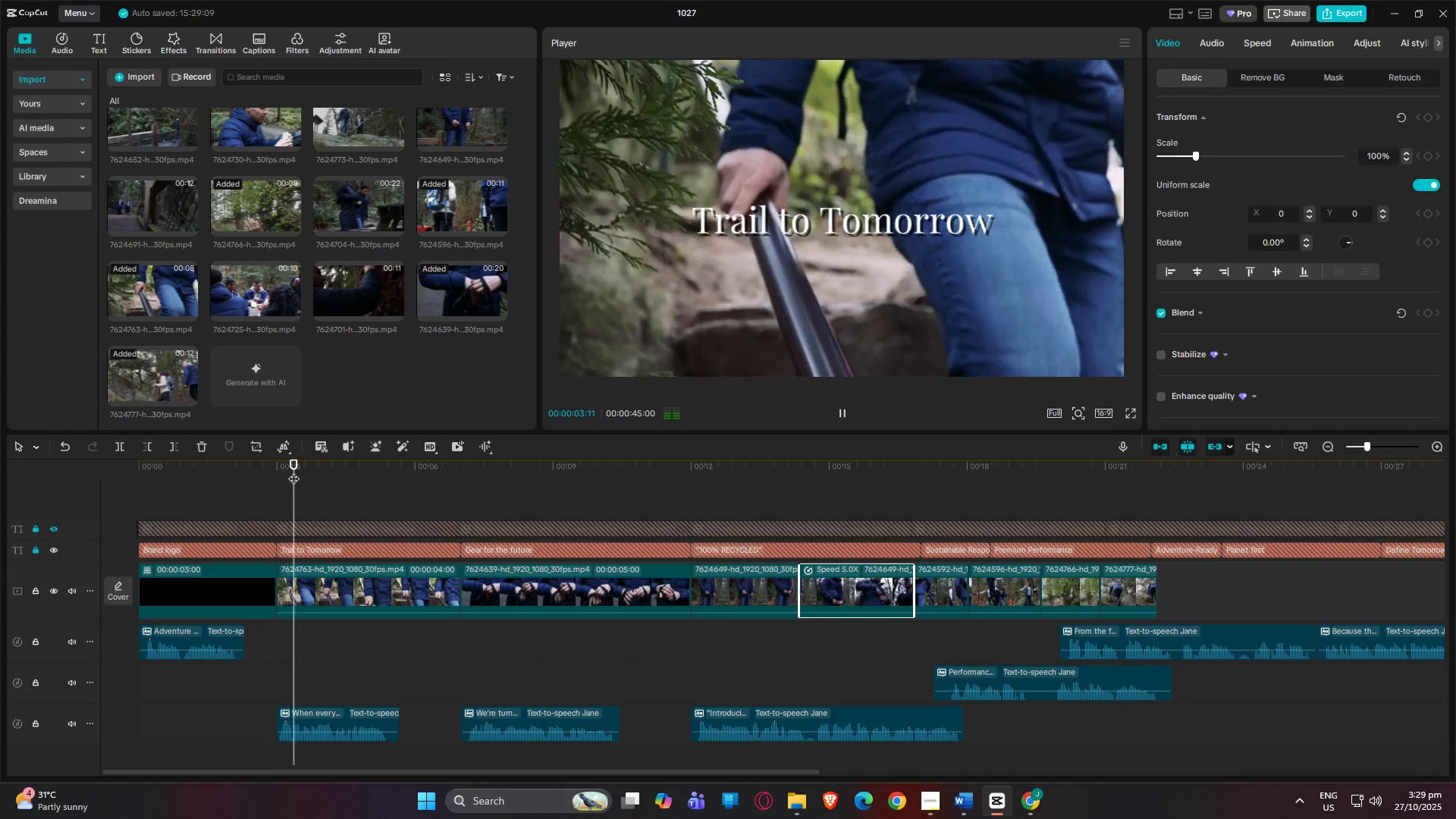 
left_click_drag(start_coordinate=[293, 471], to_coordinate=[60, 463])
 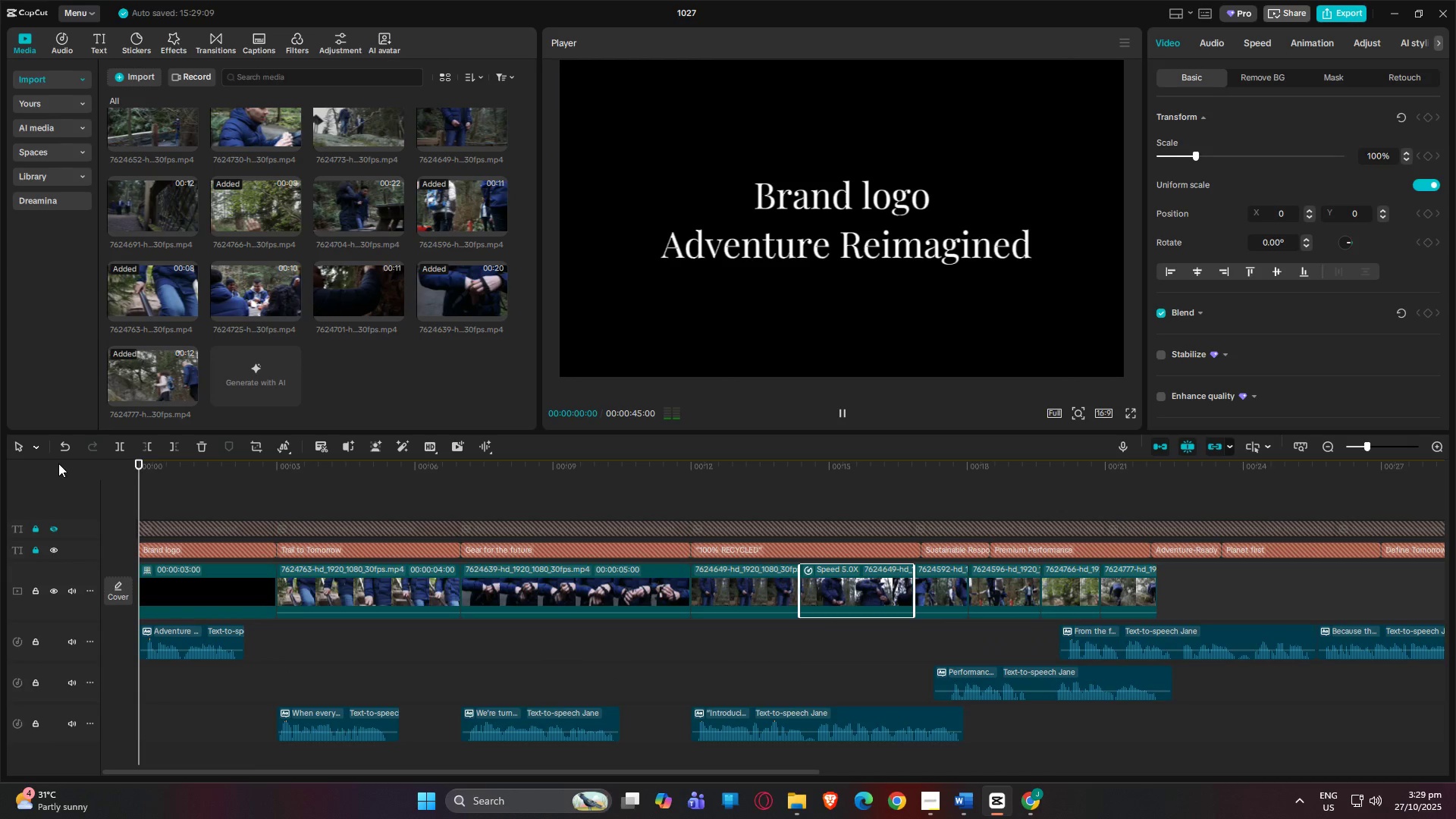 
key(Space)
 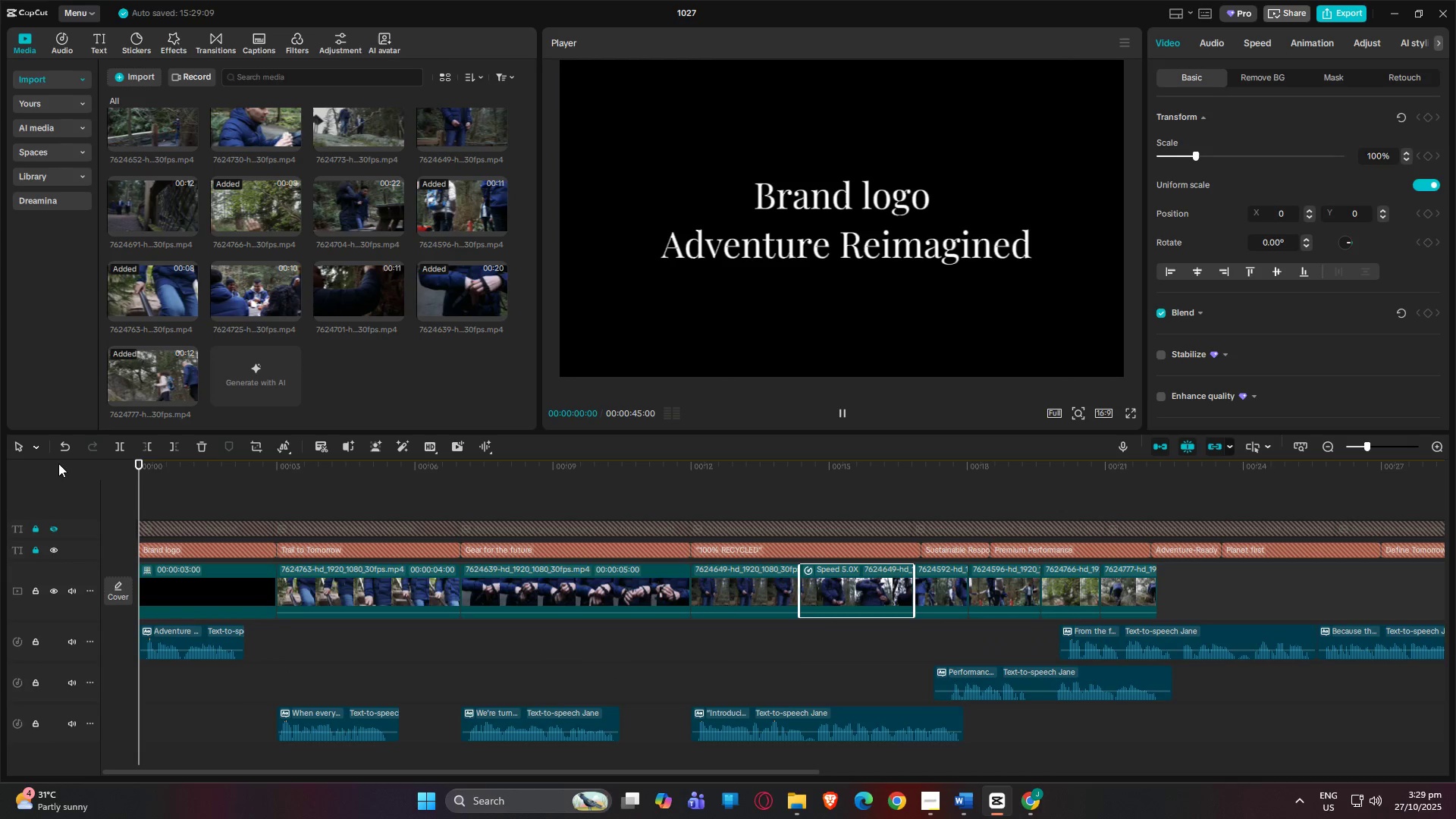 
key(Space)
 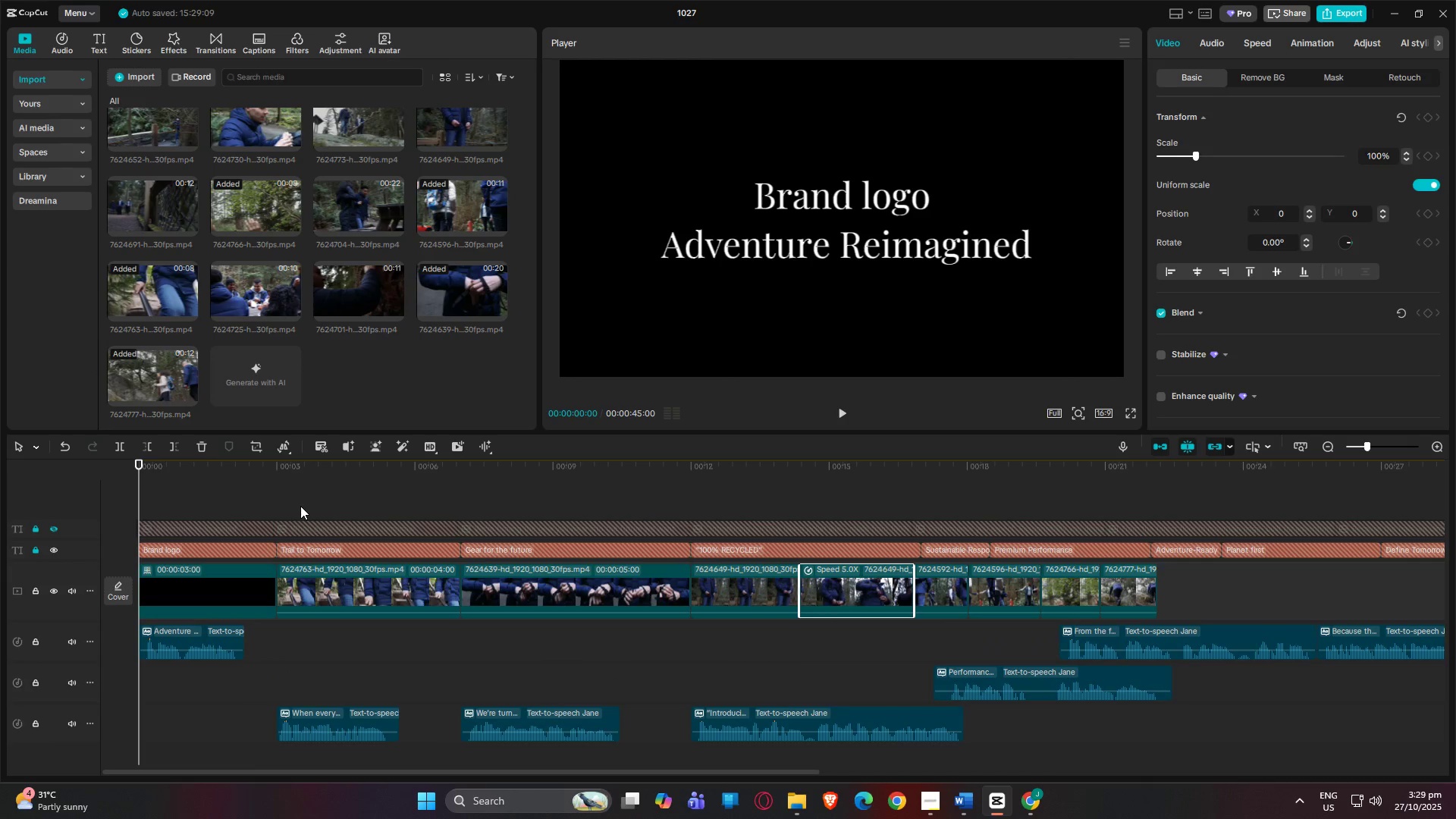 
key(Space)
 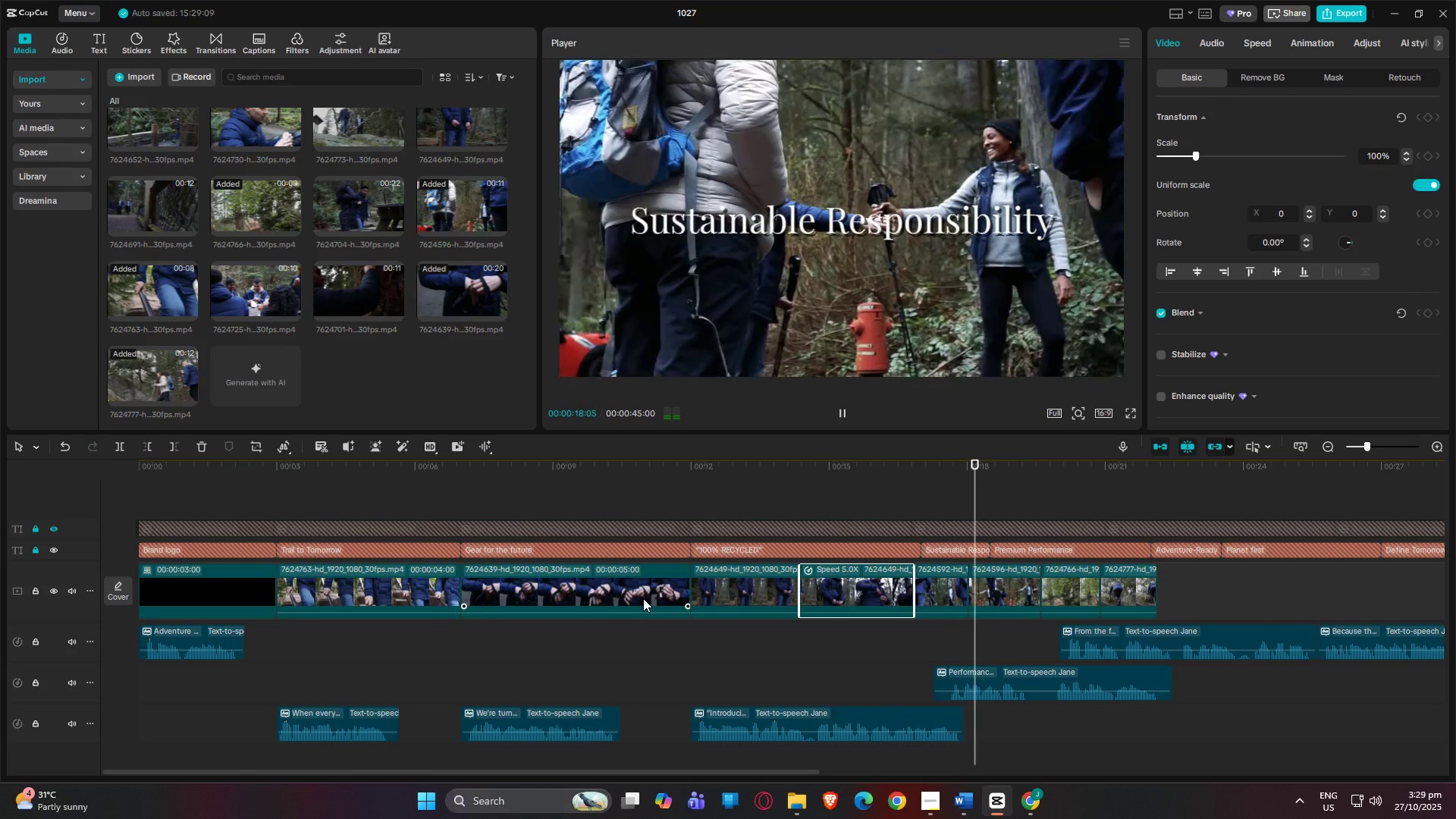 
wait(23.2)
 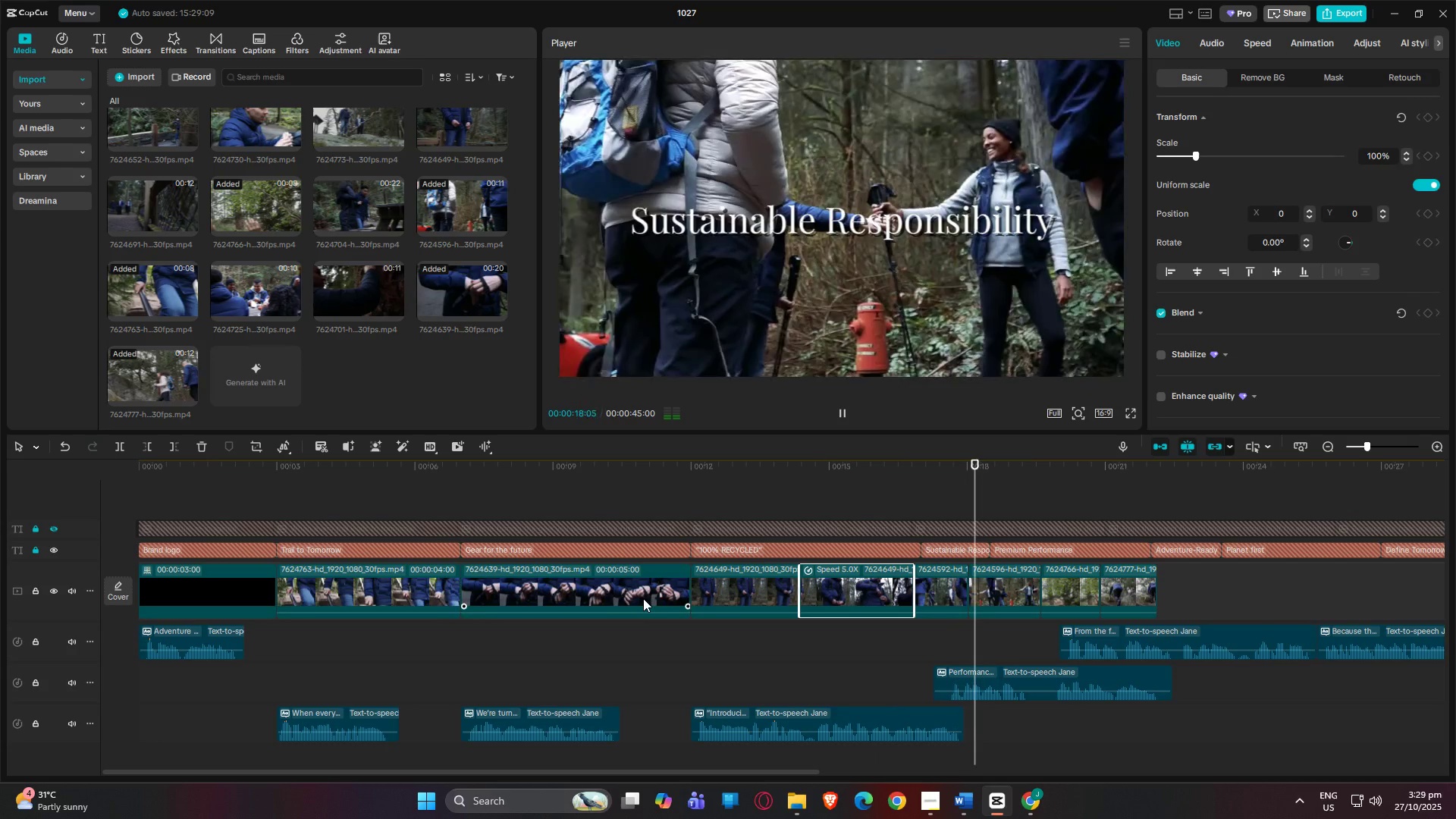 
left_click_drag(start_coordinate=[1189, 467], to_coordinate=[952, 490])
 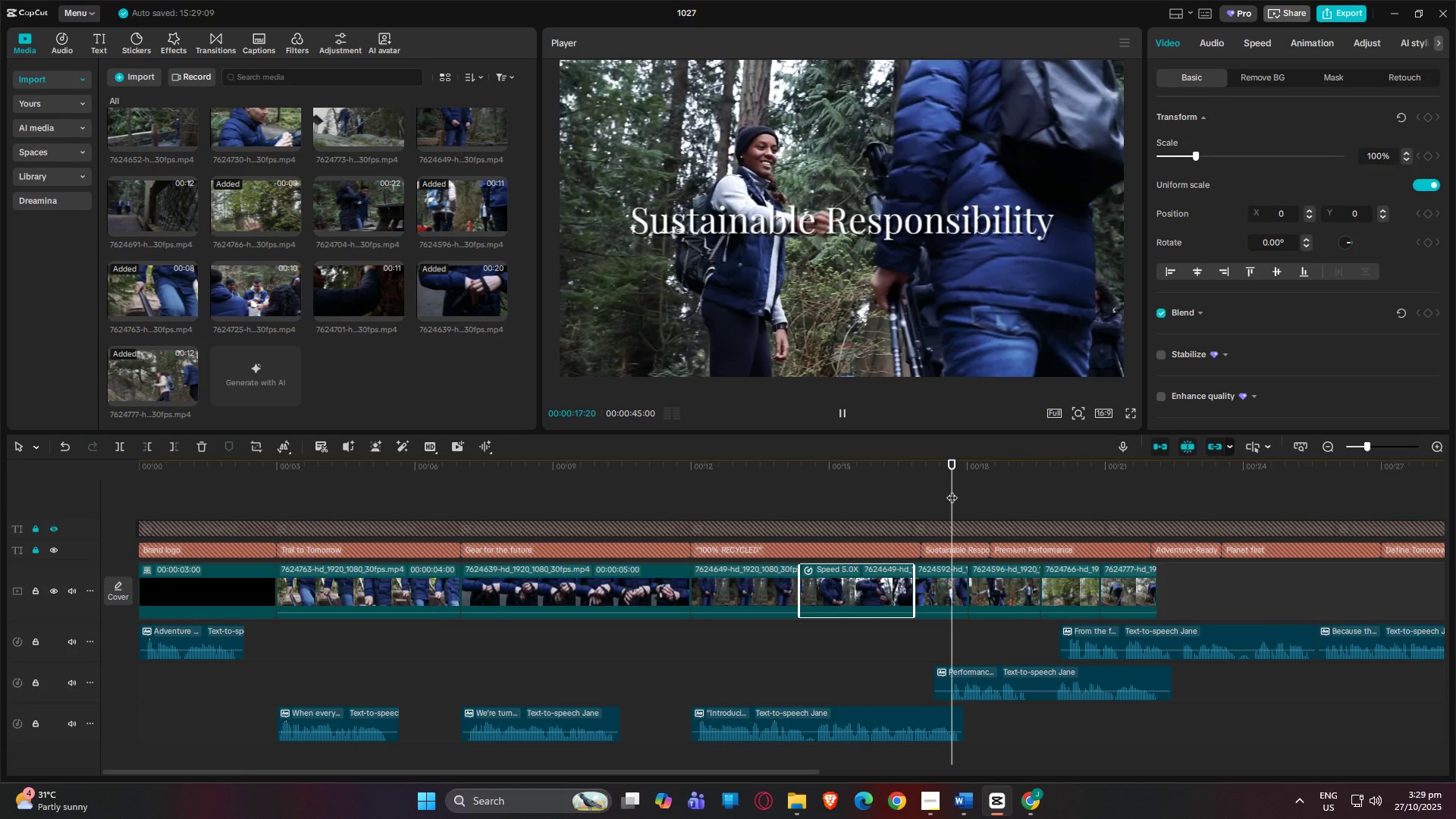 
key(Space)
 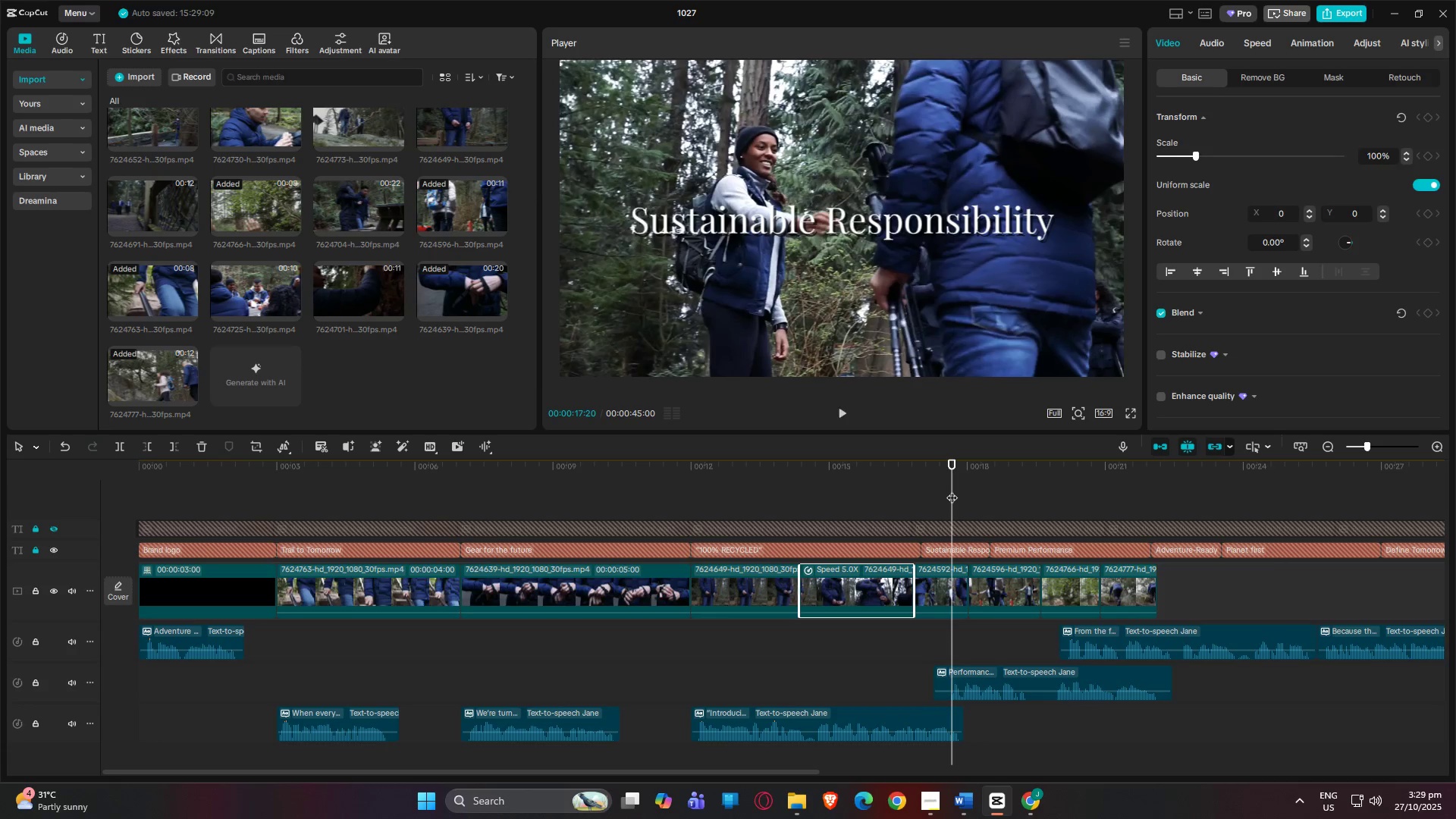 
key(Space)
 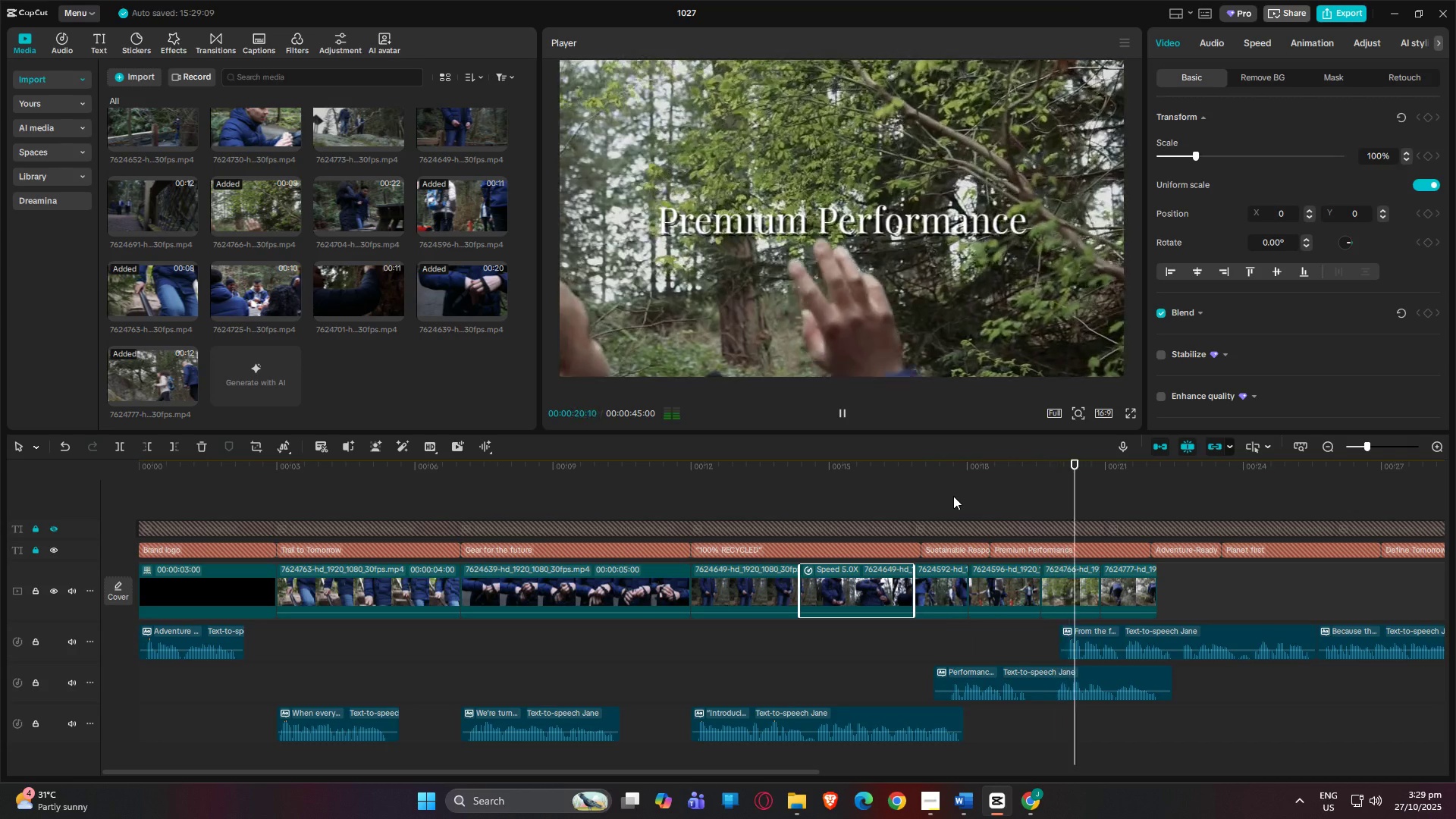 
key(Space)
 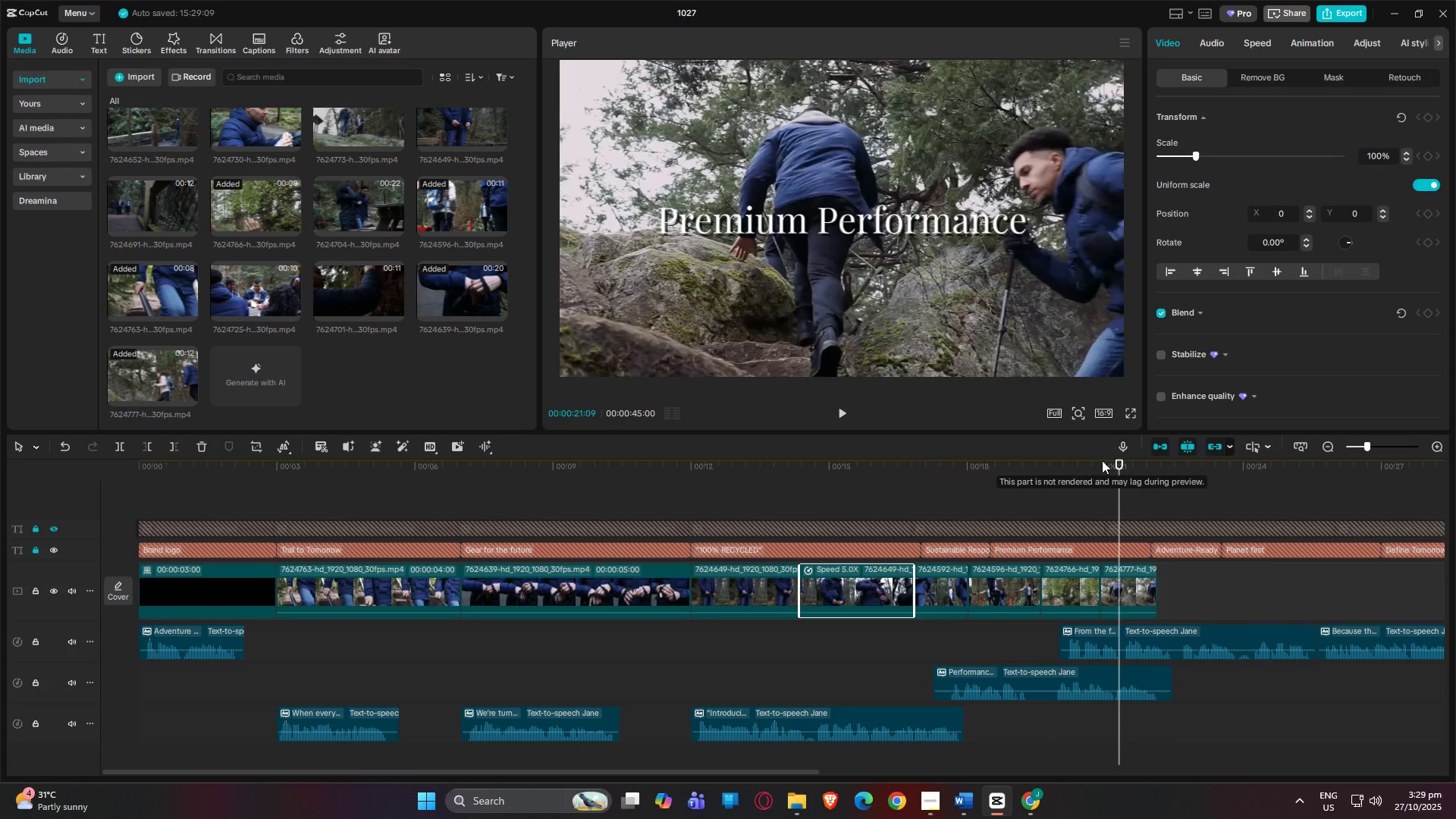 
left_click_drag(start_coordinate=[1122, 461], to_coordinate=[938, 469])
 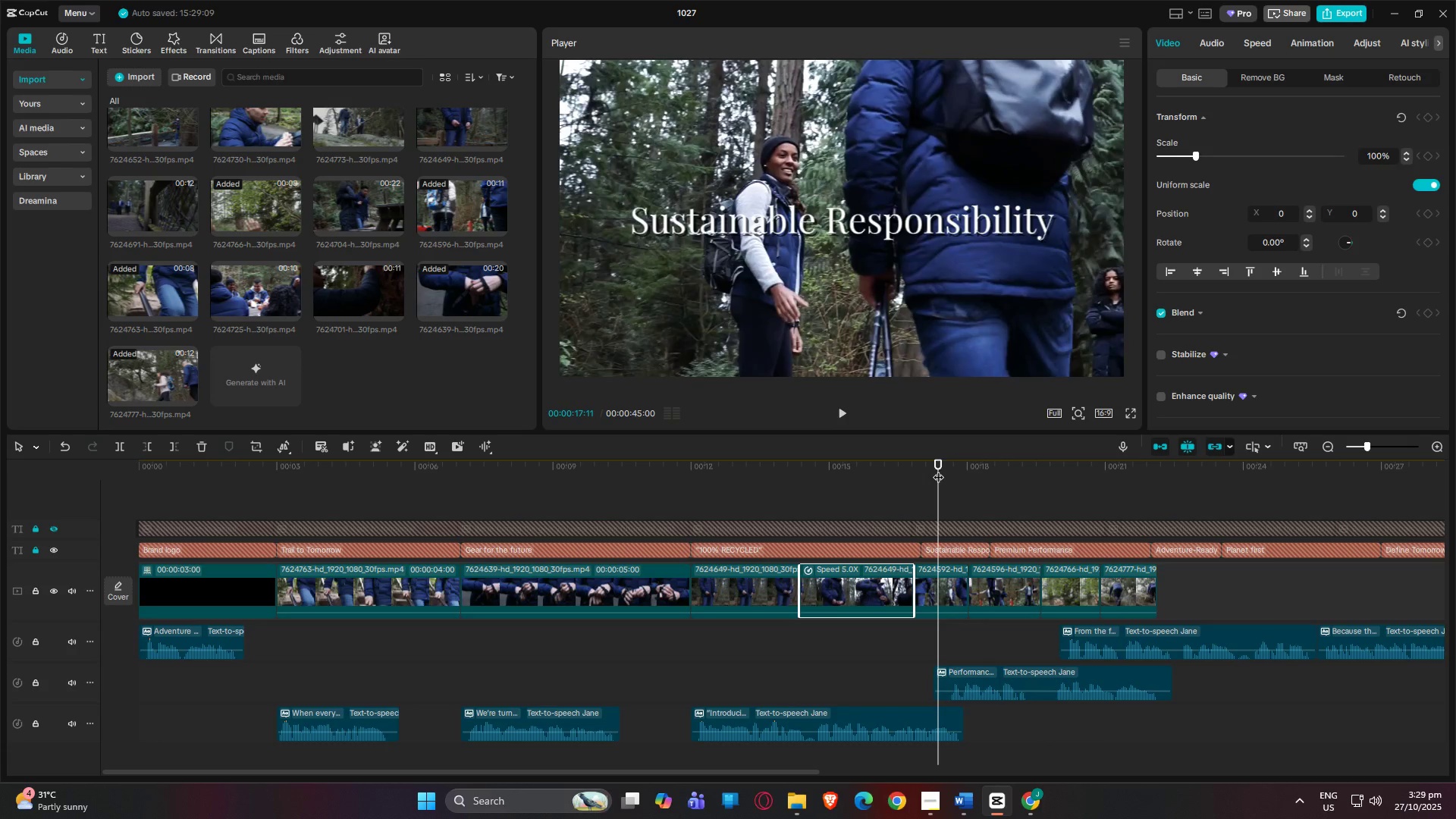 
key(Space)
 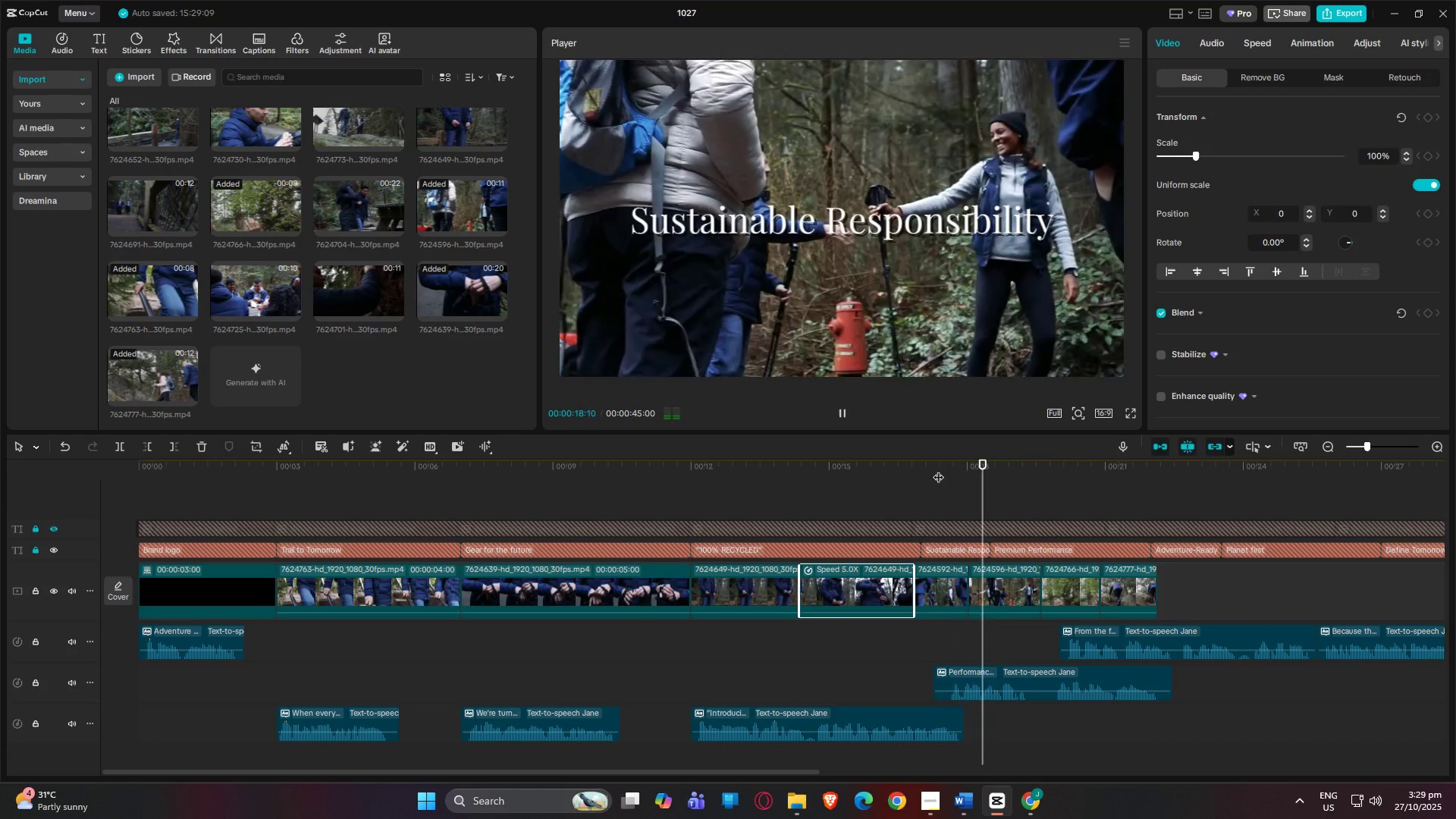 
key(Space)
 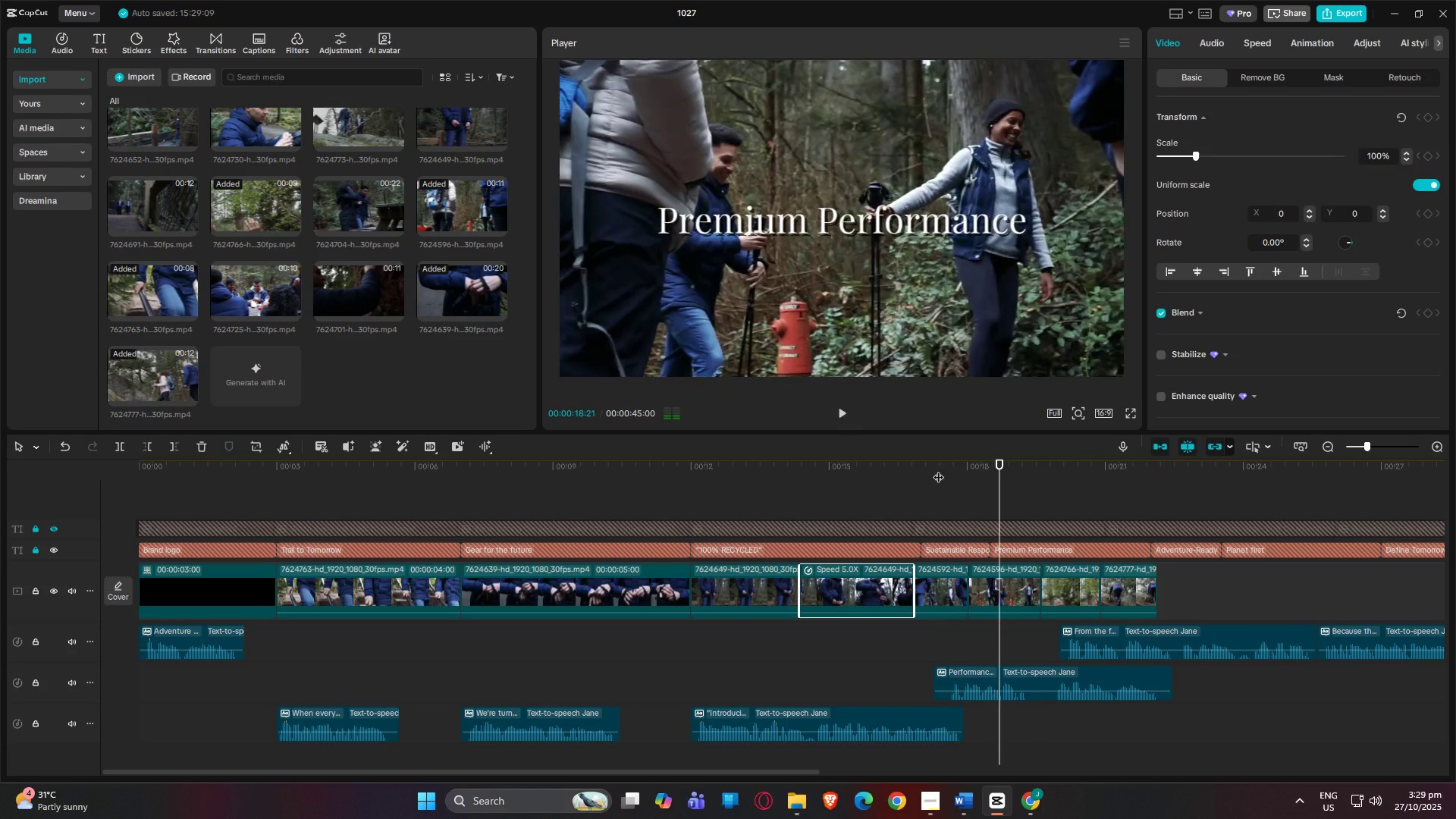 
key(Space)
 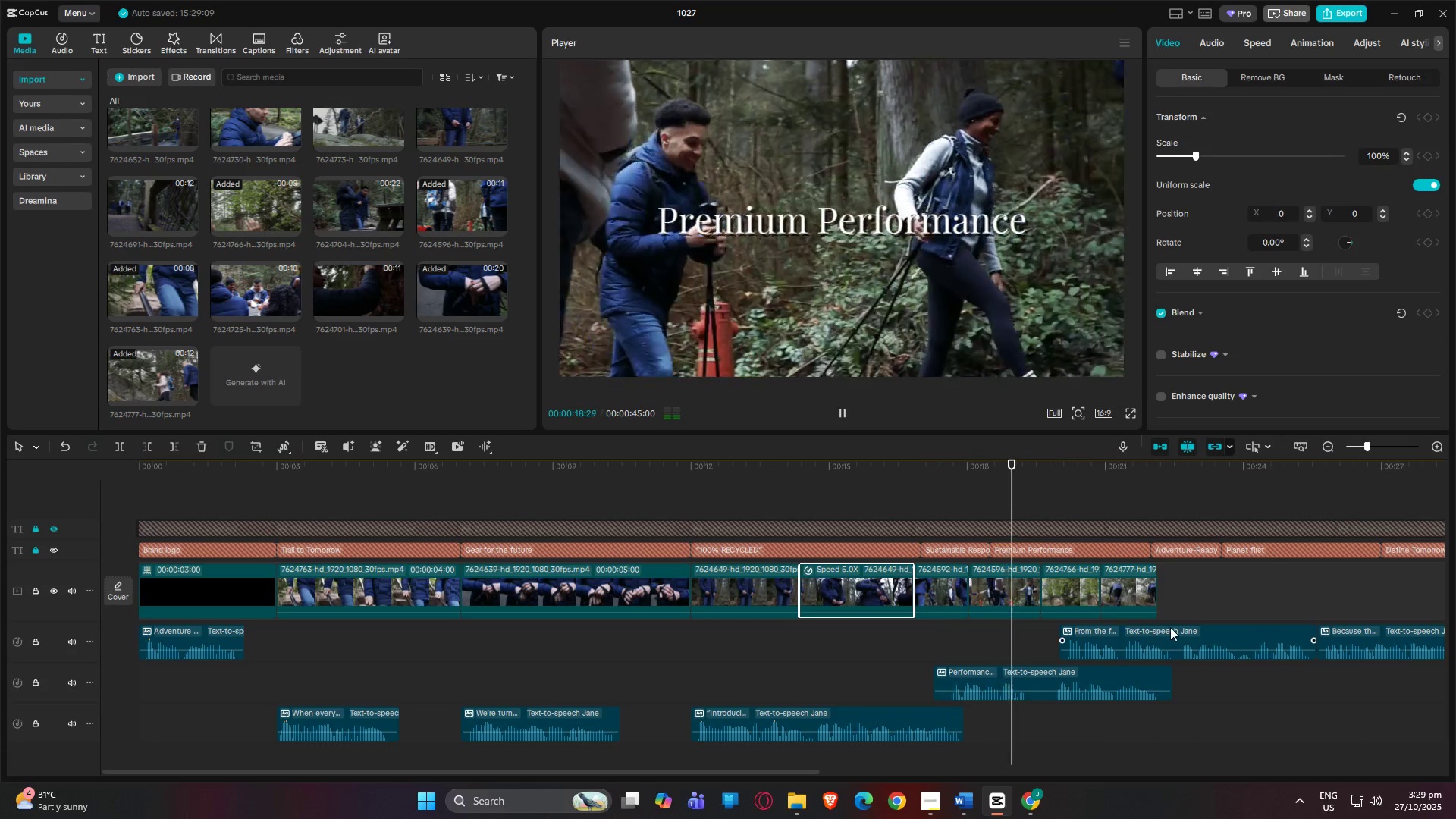 
key(Space)
 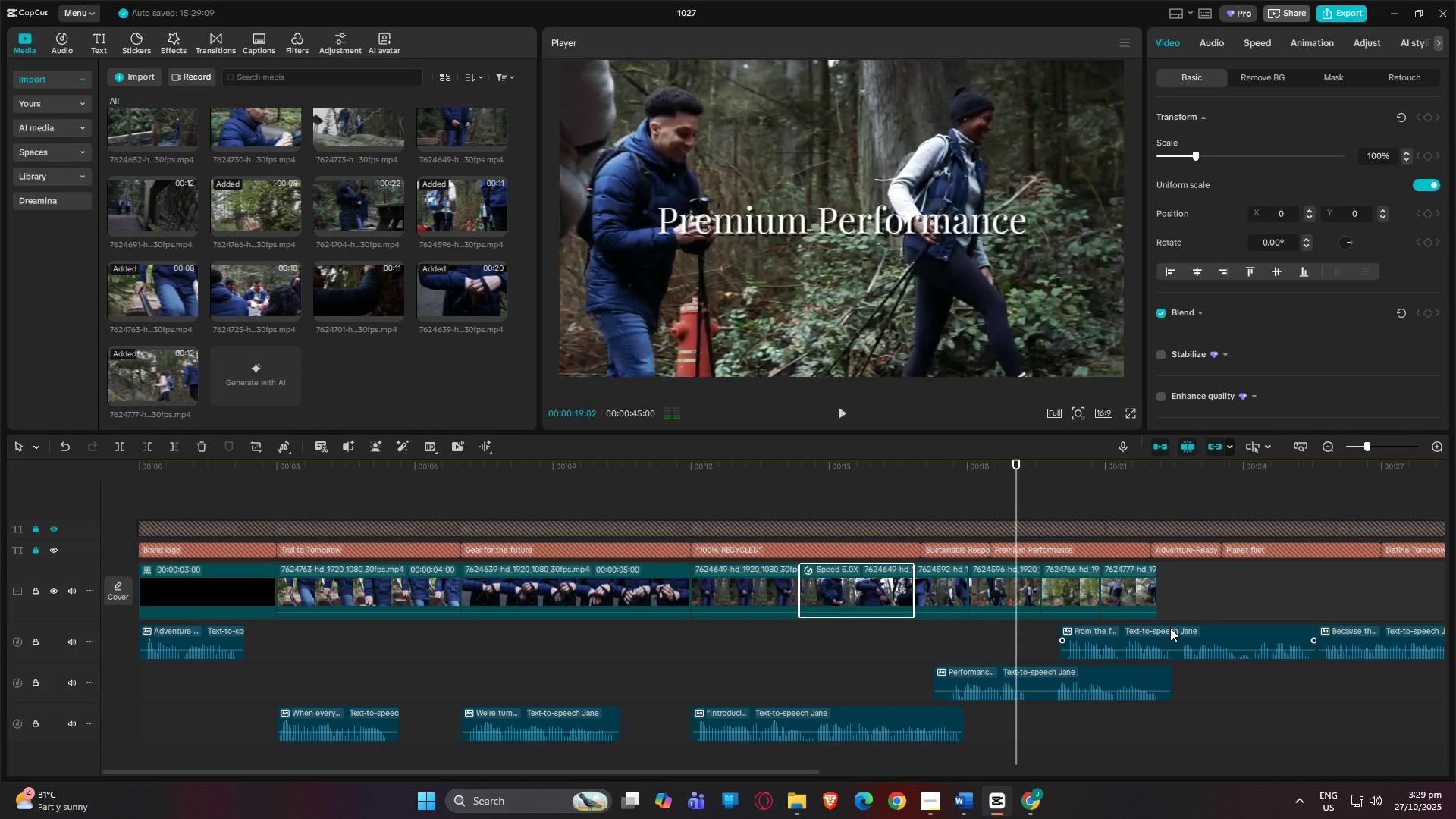 
key(Space)
 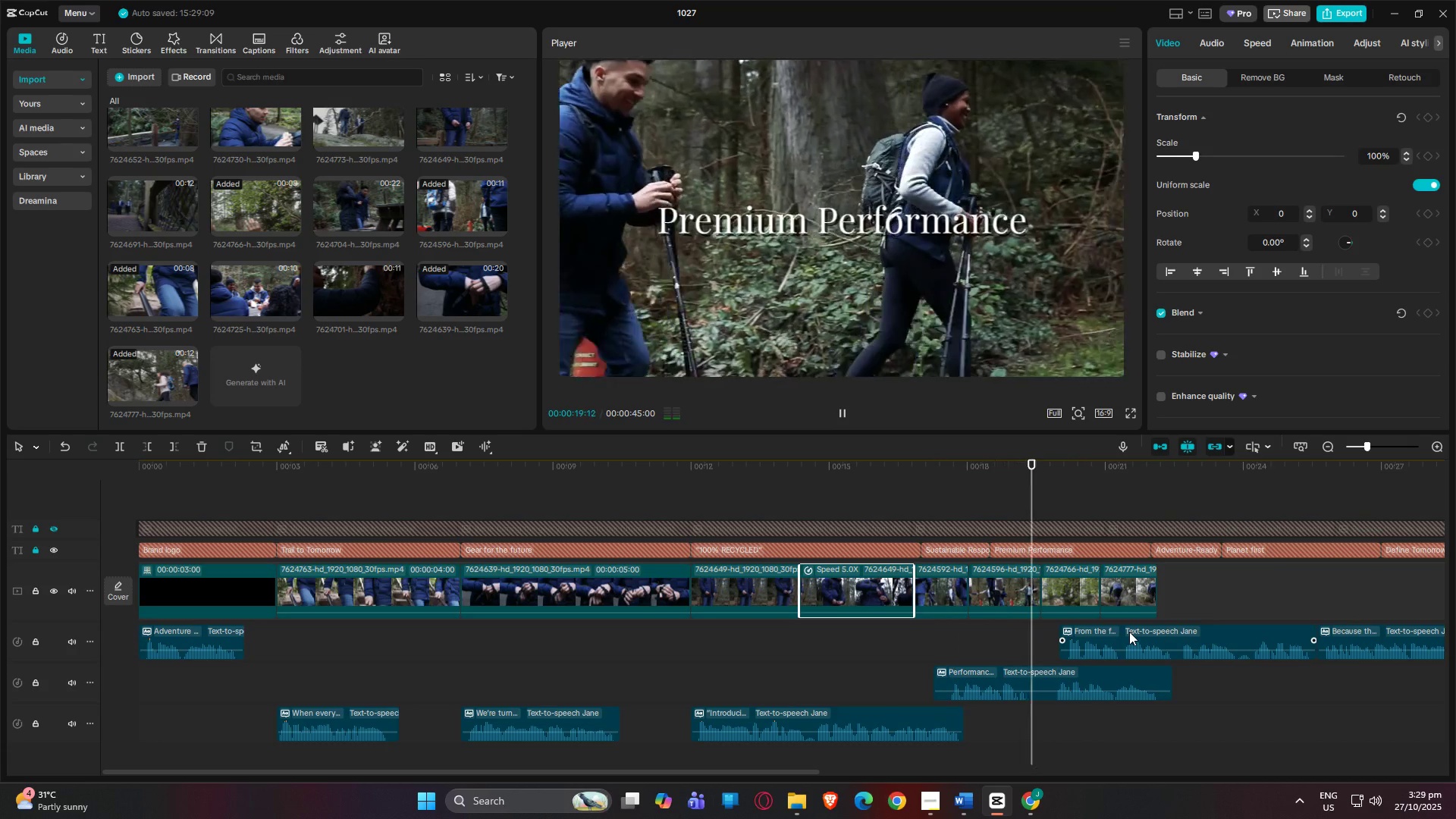 
left_click_drag(start_coordinate=[1129, 632], to_coordinate=[1244, 674])
 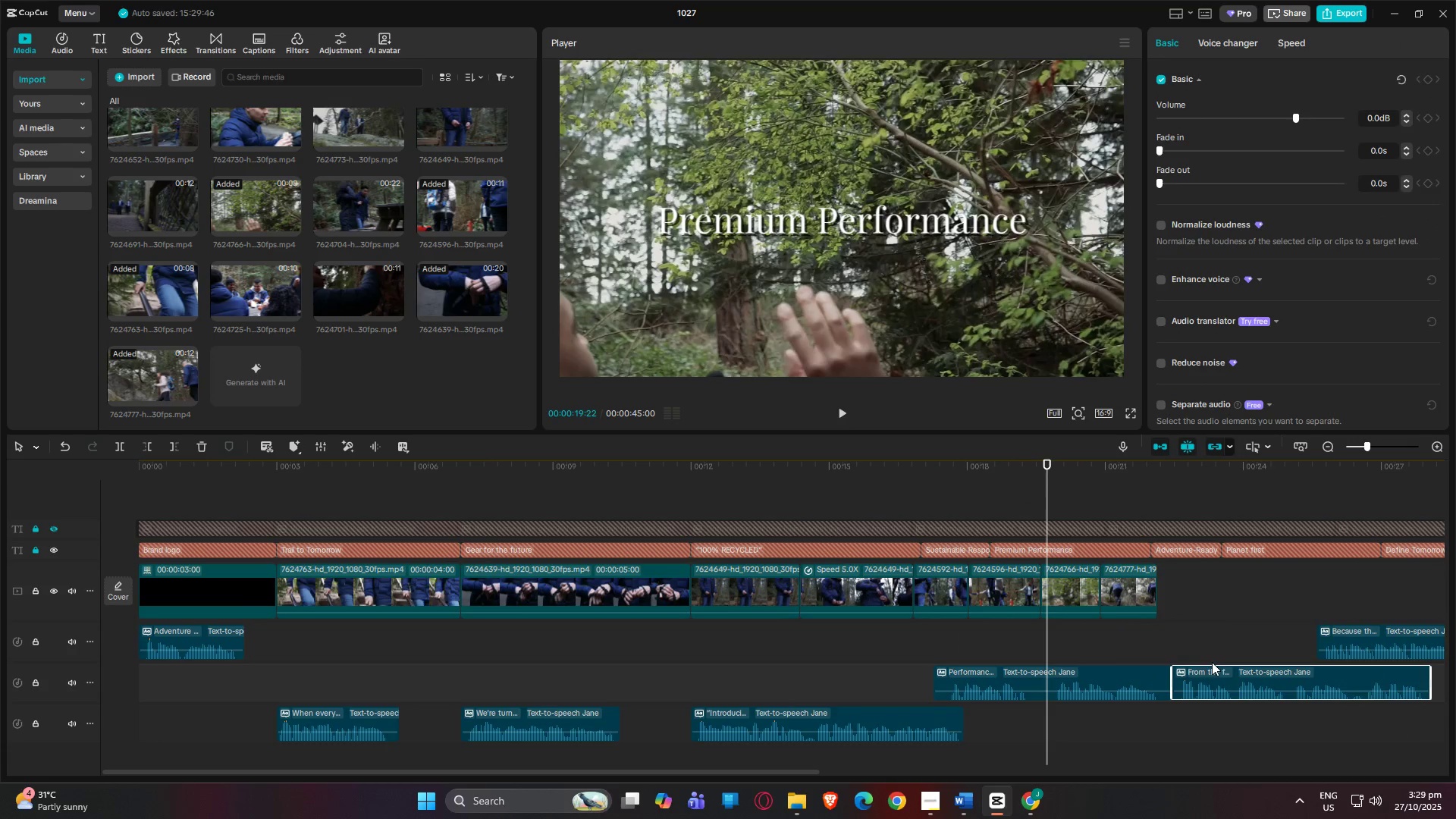 
hold_key(key=ArrowLeft, duration=0.34)
 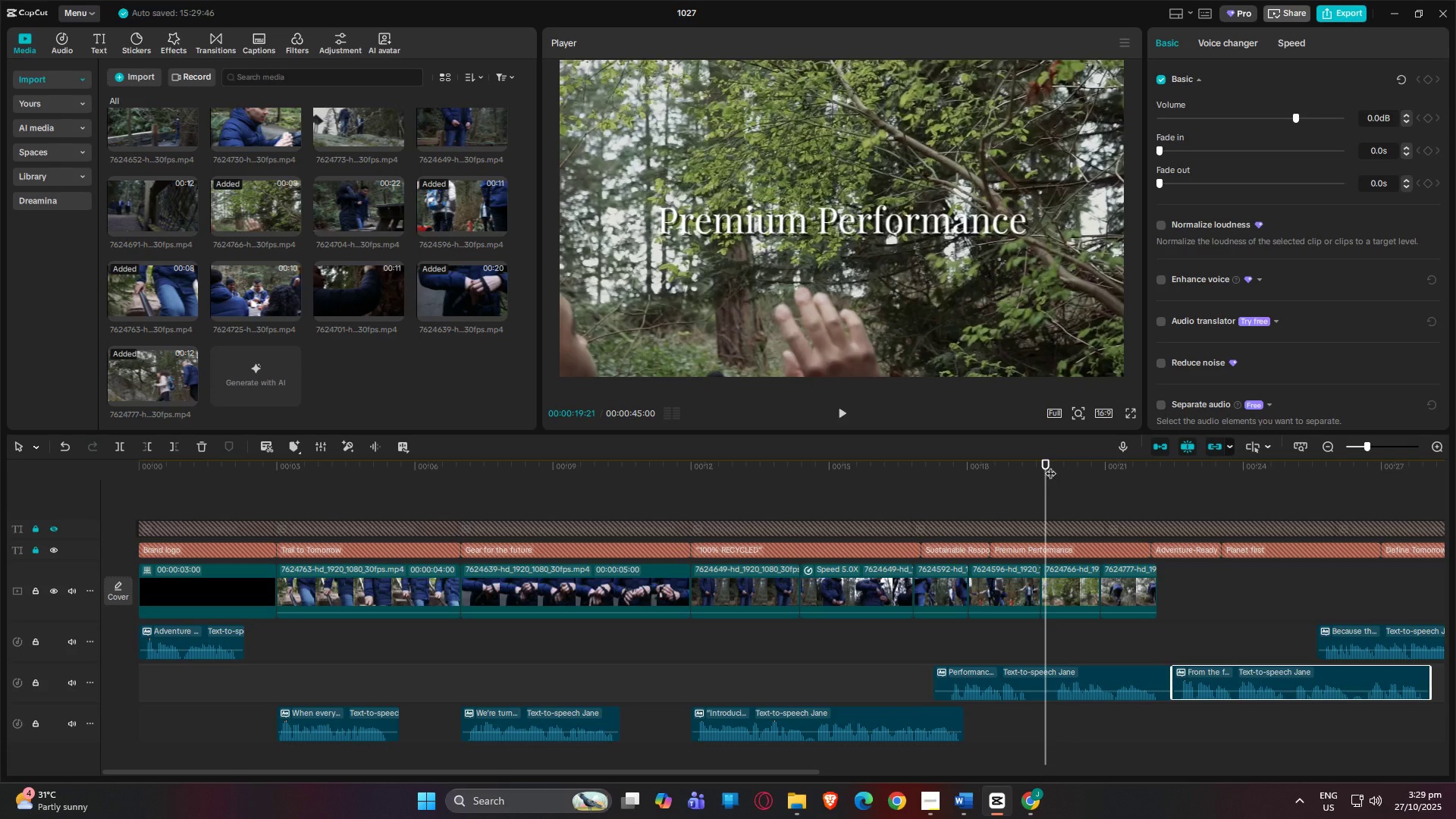 
left_click_drag(start_coordinate=[1048, 465], to_coordinate=[1075, 519])
 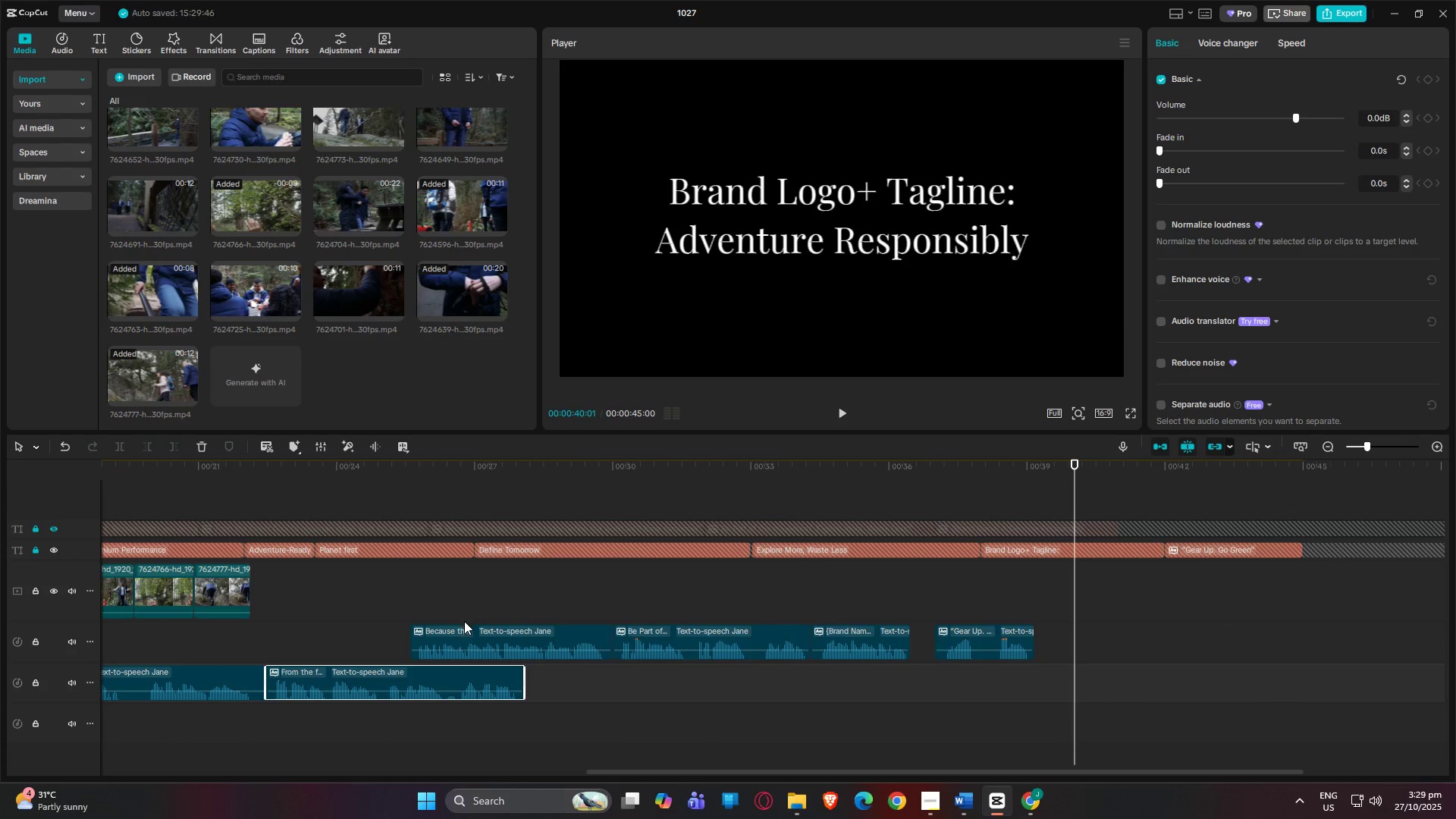 
left_click_drag(start_coordinate=[469, 627], to_coordinate=[581, 675])
 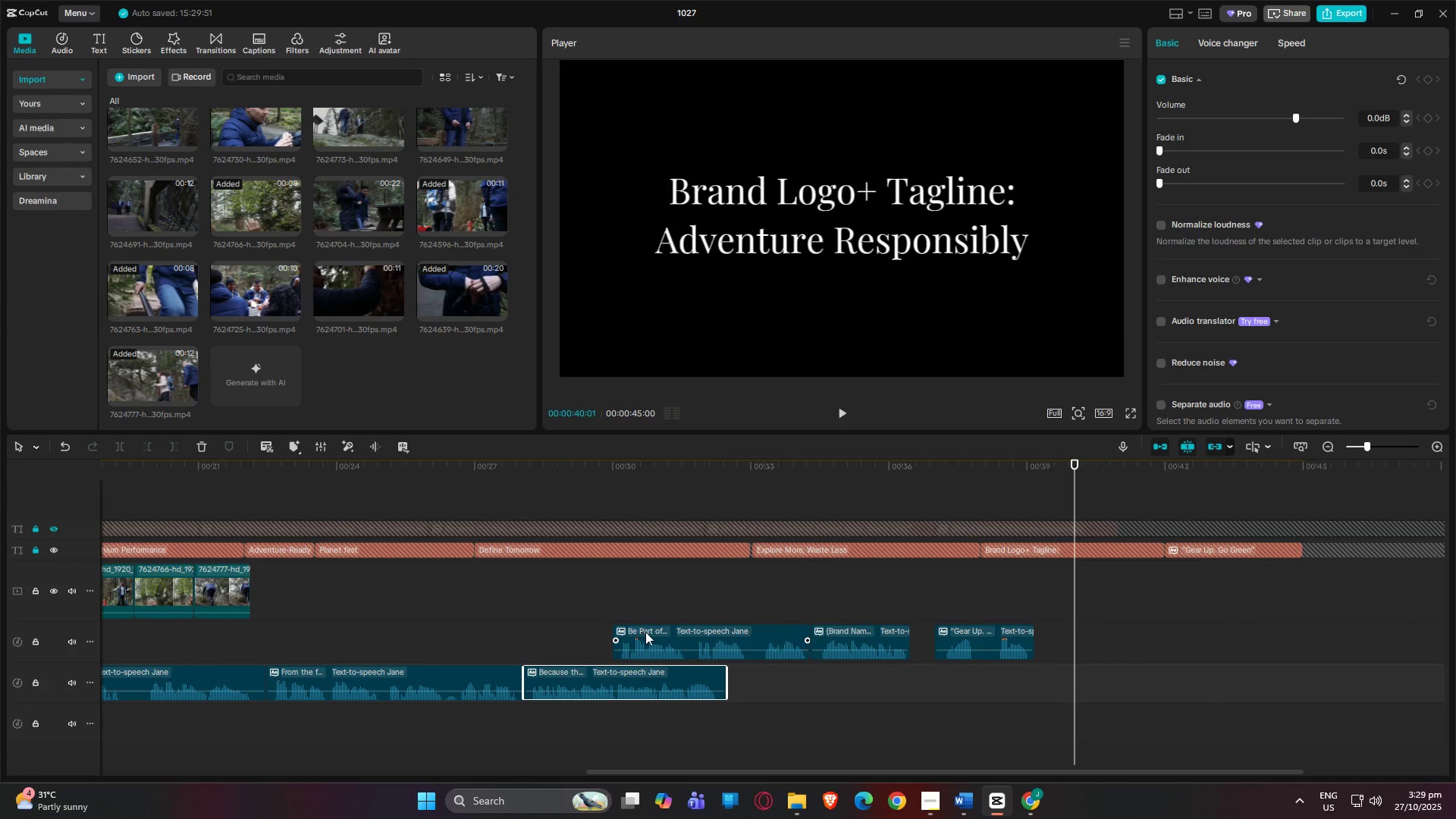 
left_click_drag(start_coordinate=[656, 634], to_coordinate=[763, 683])
 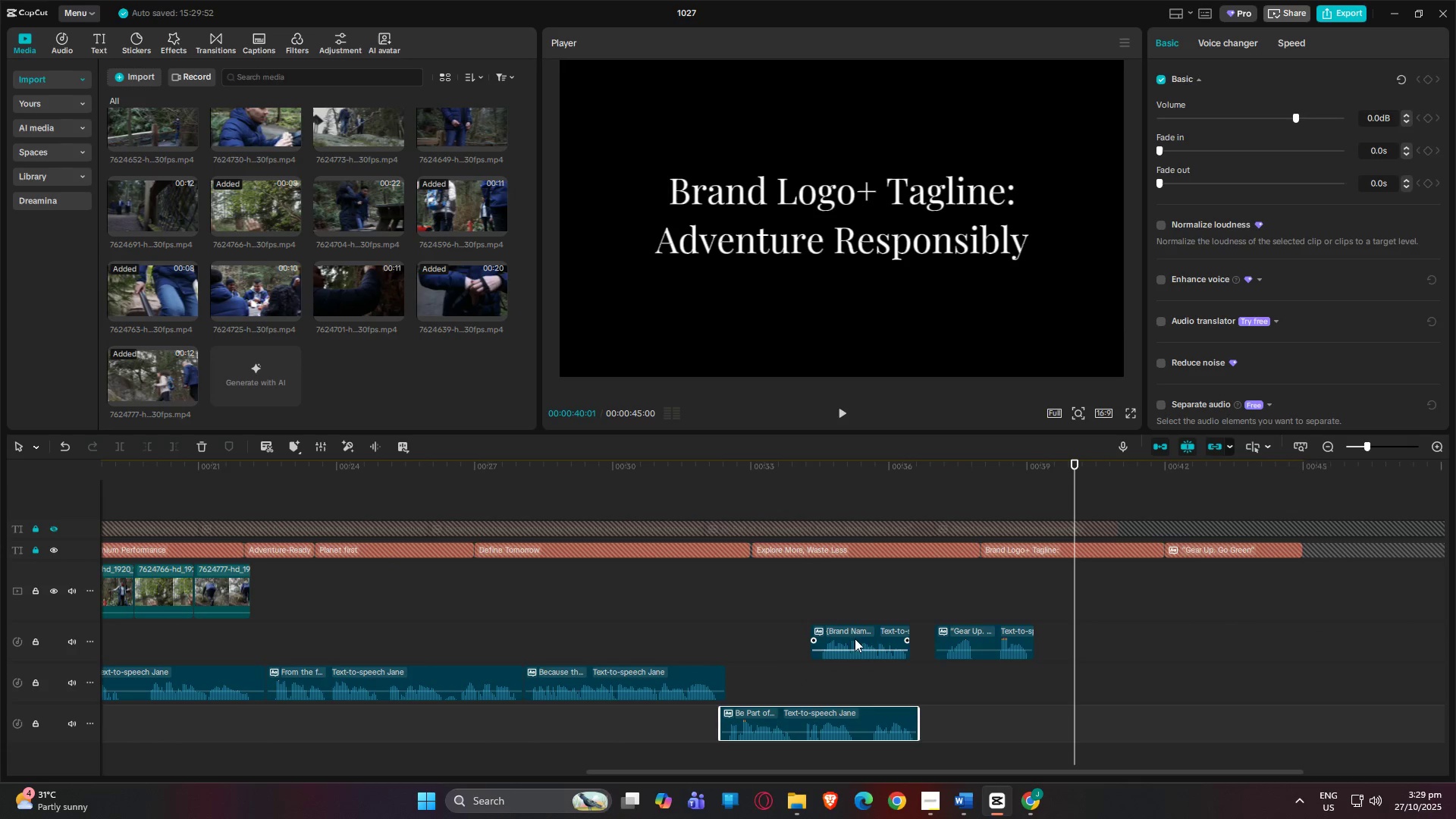 
left_click_drag(start_coordinate=[855, 635], to_coordinate=[960, 717])
 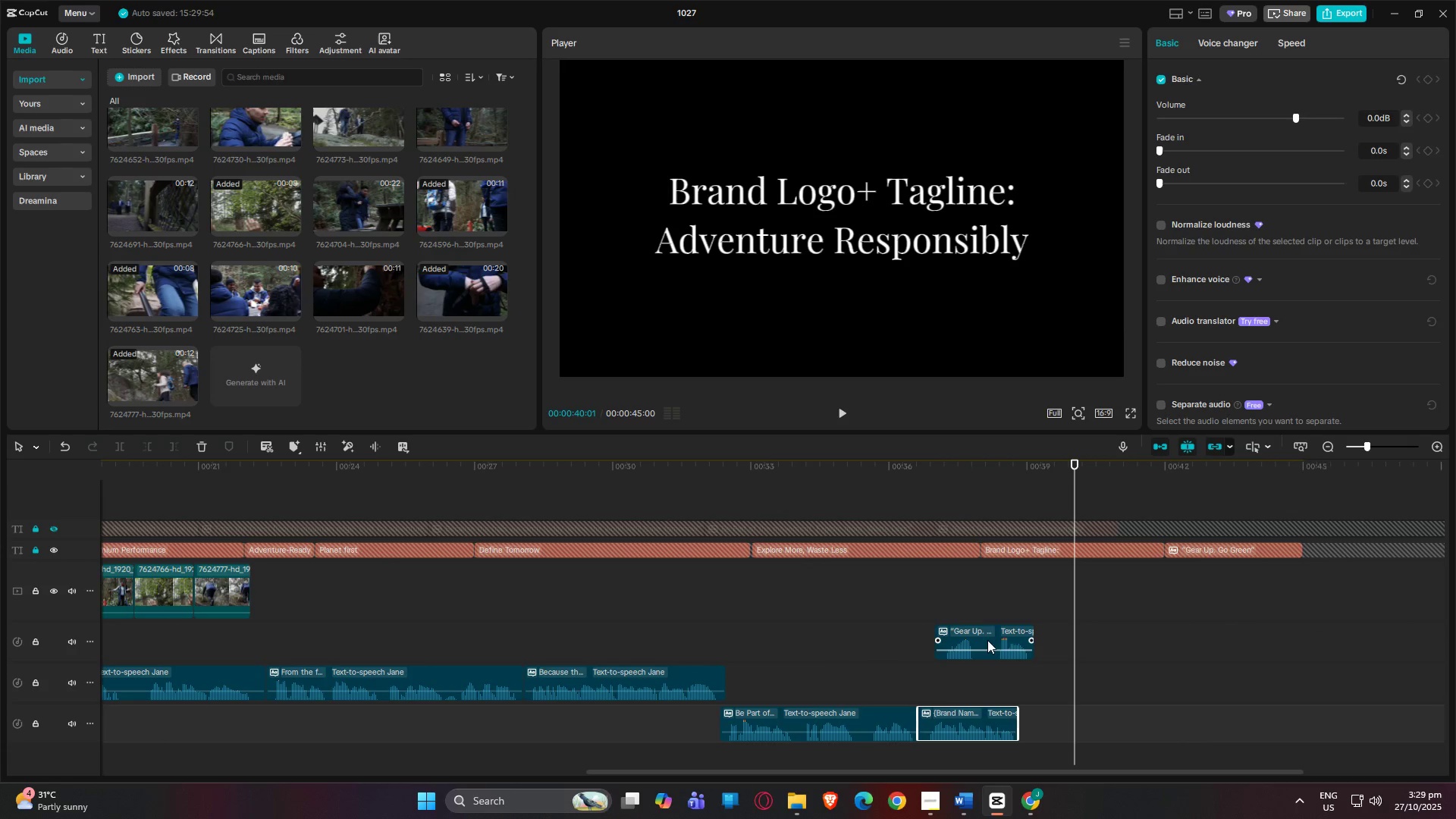 
left_click_drag(start_coordinate=[986, 631], to_coordinate=[1072, 715])
 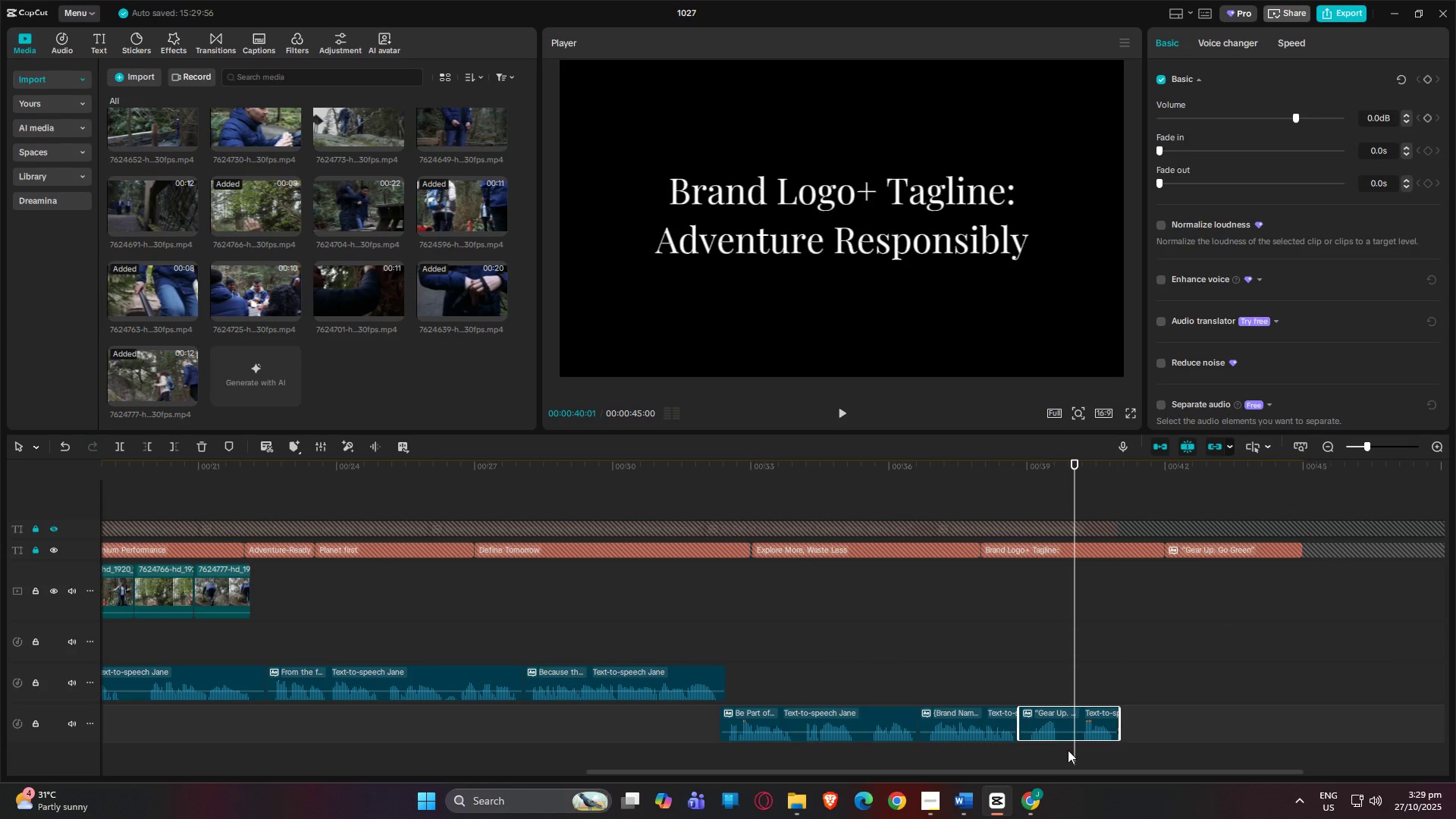 
left_click_drag(start_coordinate=[1046, 715], to_coordinate=[1192, 613])
 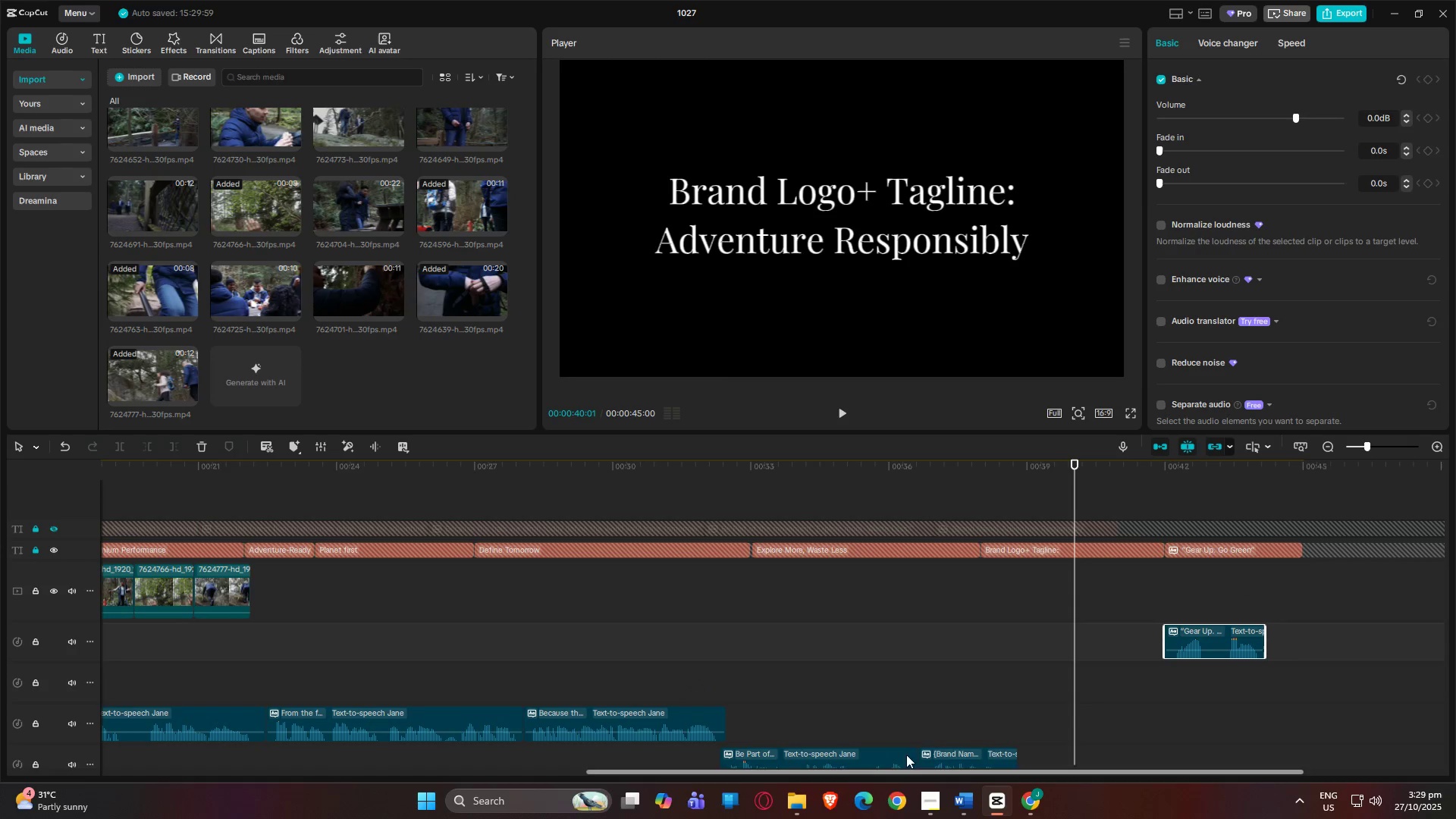 
scroll: coordinate [920, 733], scroll_direction: down, amount: 2.0
 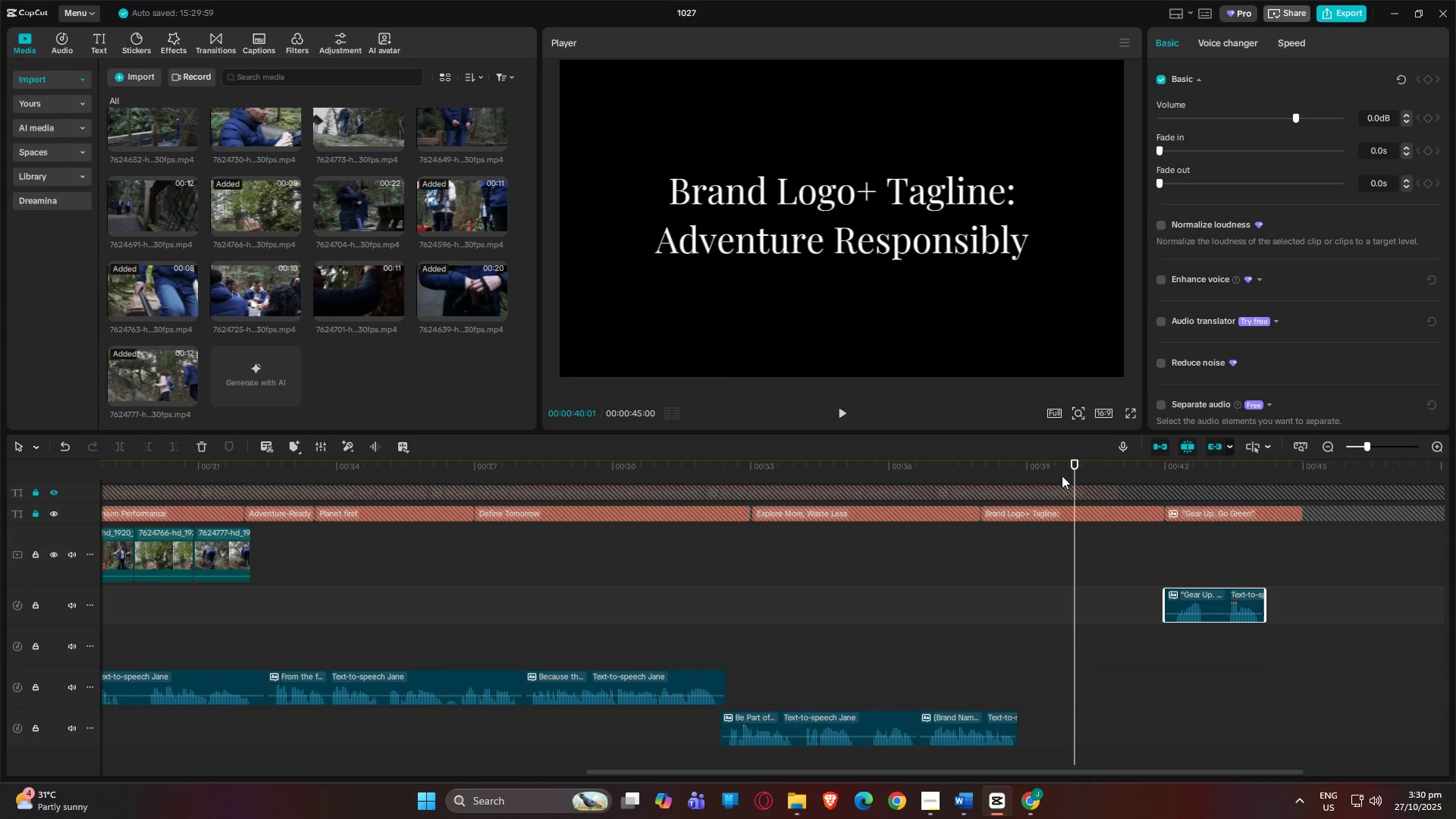 
left_click_drag(start_coordinate=[1078, 469], to_coordinate=[1176, 477])
 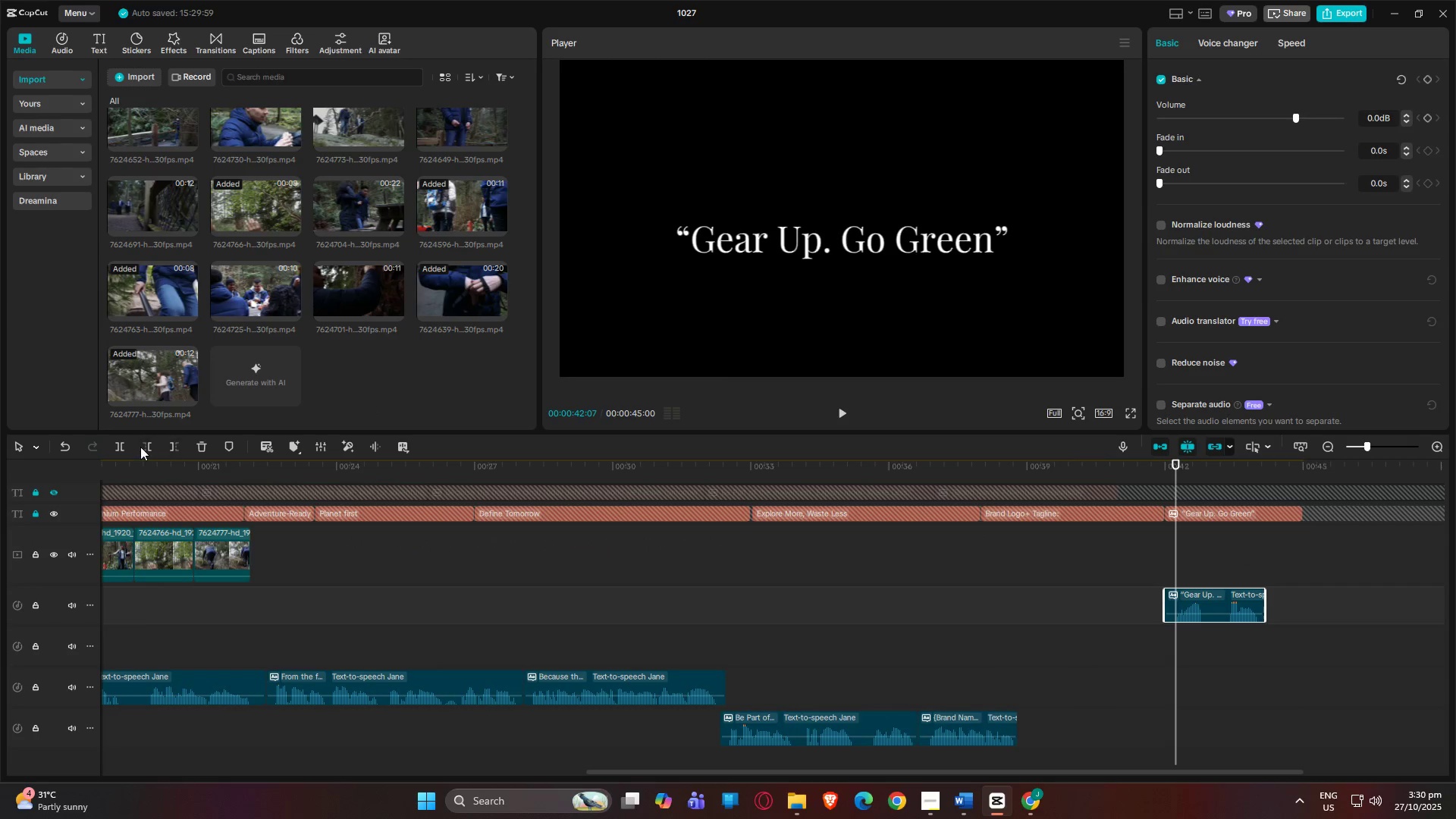 
left_click([146, 447])
 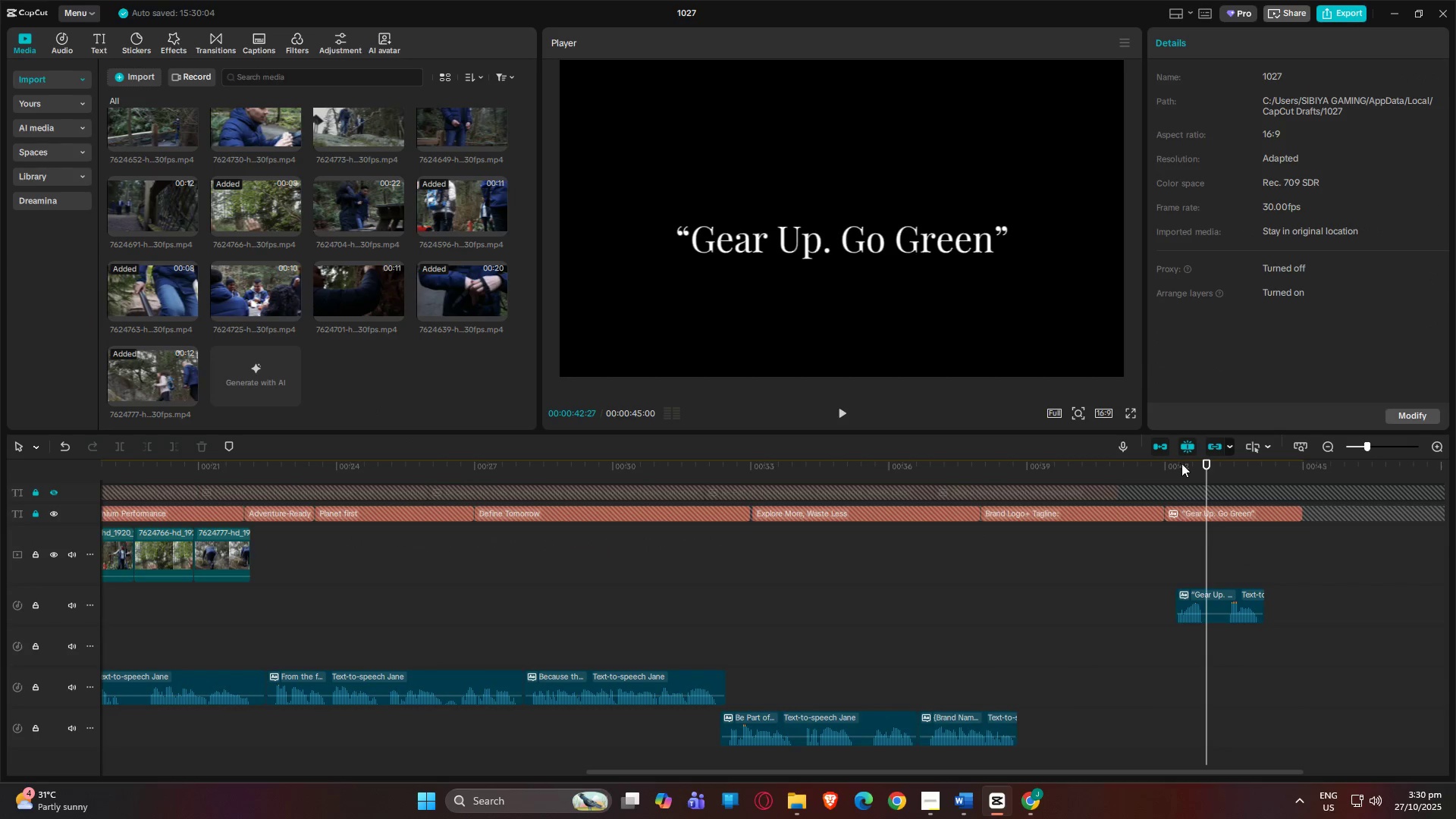 
left_click([1165, 473])
 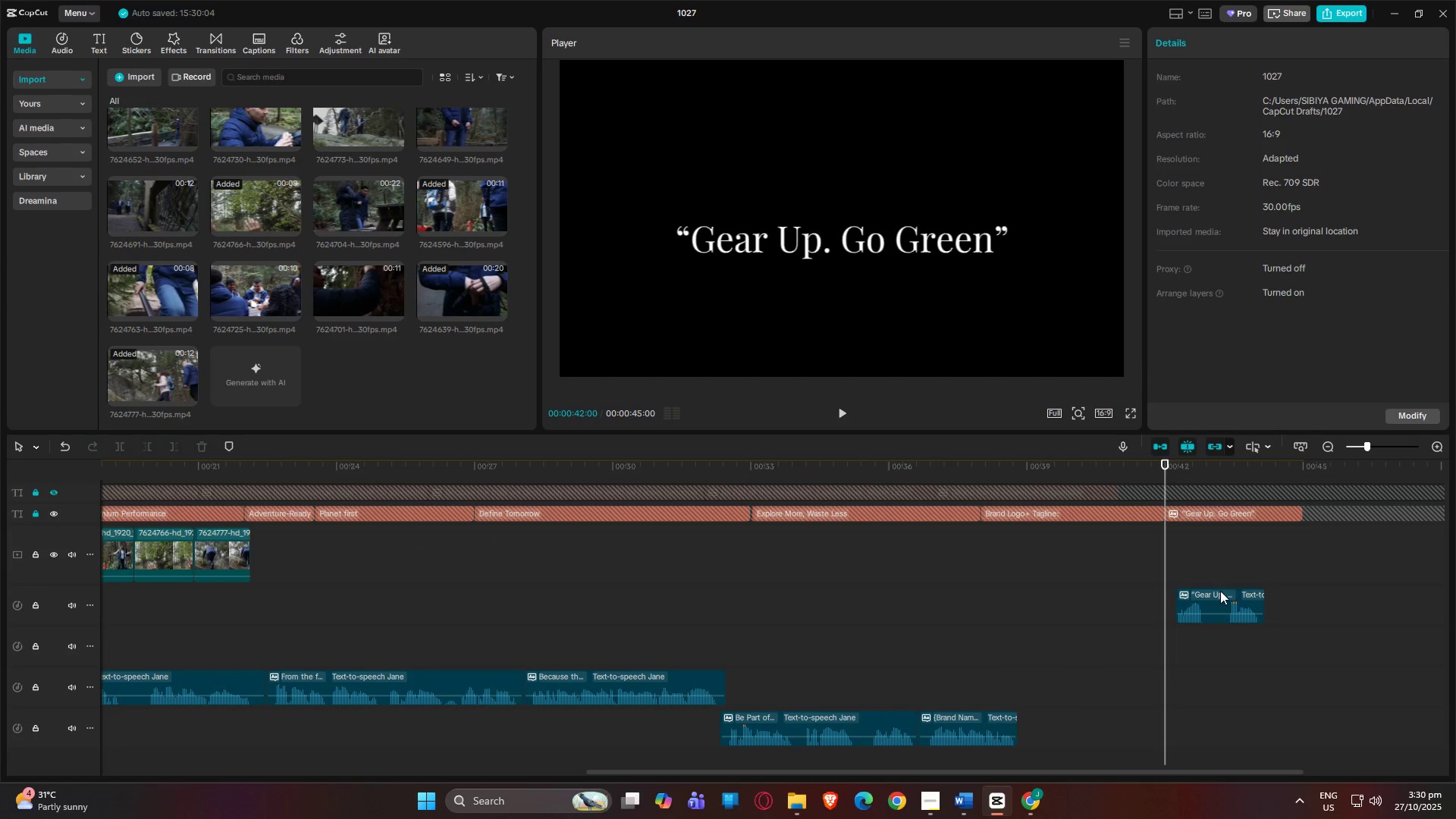 
left_click_drag(start_coordinate=[1218, 594], to_coordinate=[1207, 592])
 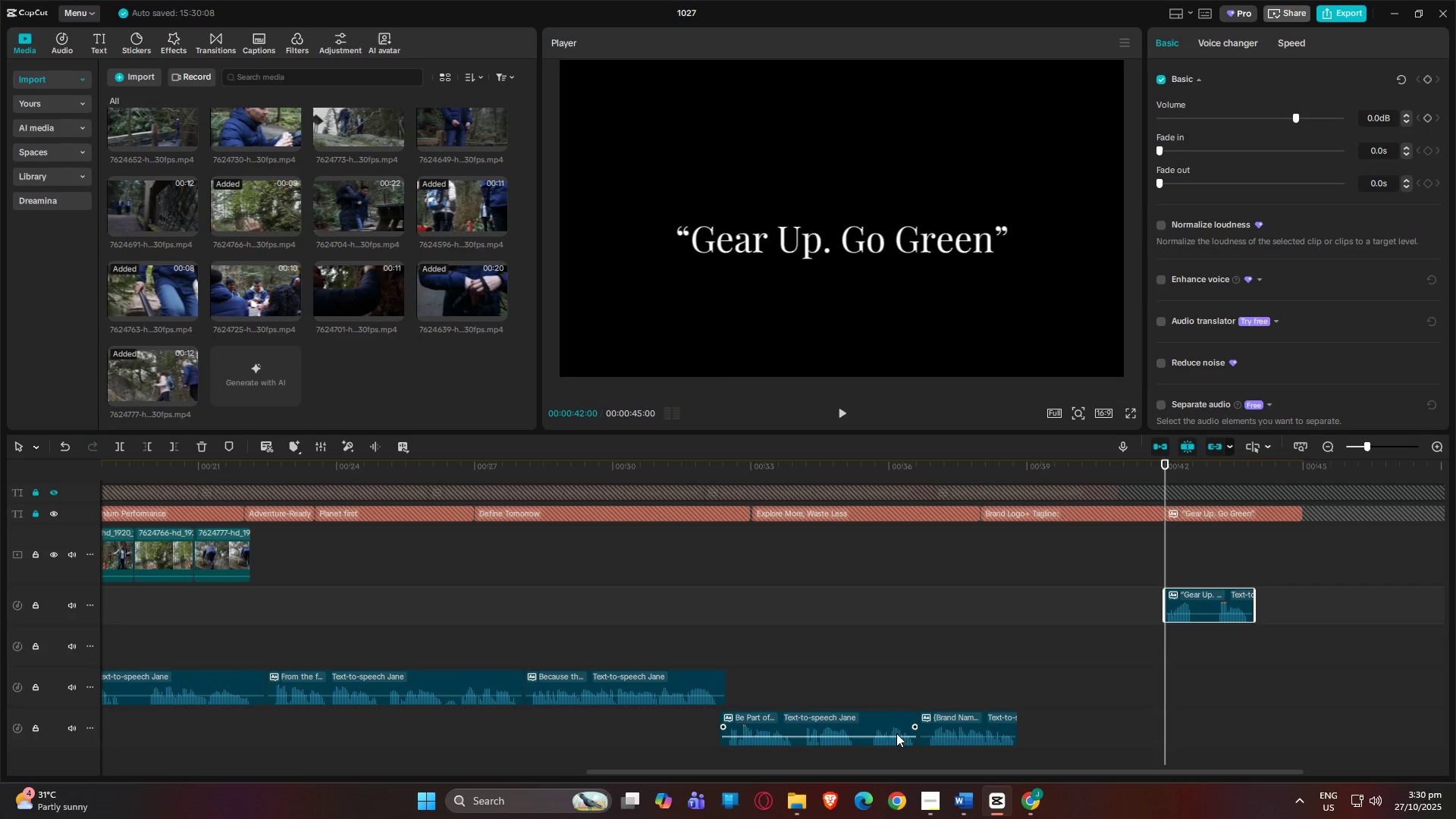 
left_click_drag(start_coordinate=[953, 717], to_coordinate=[1017, 607])
 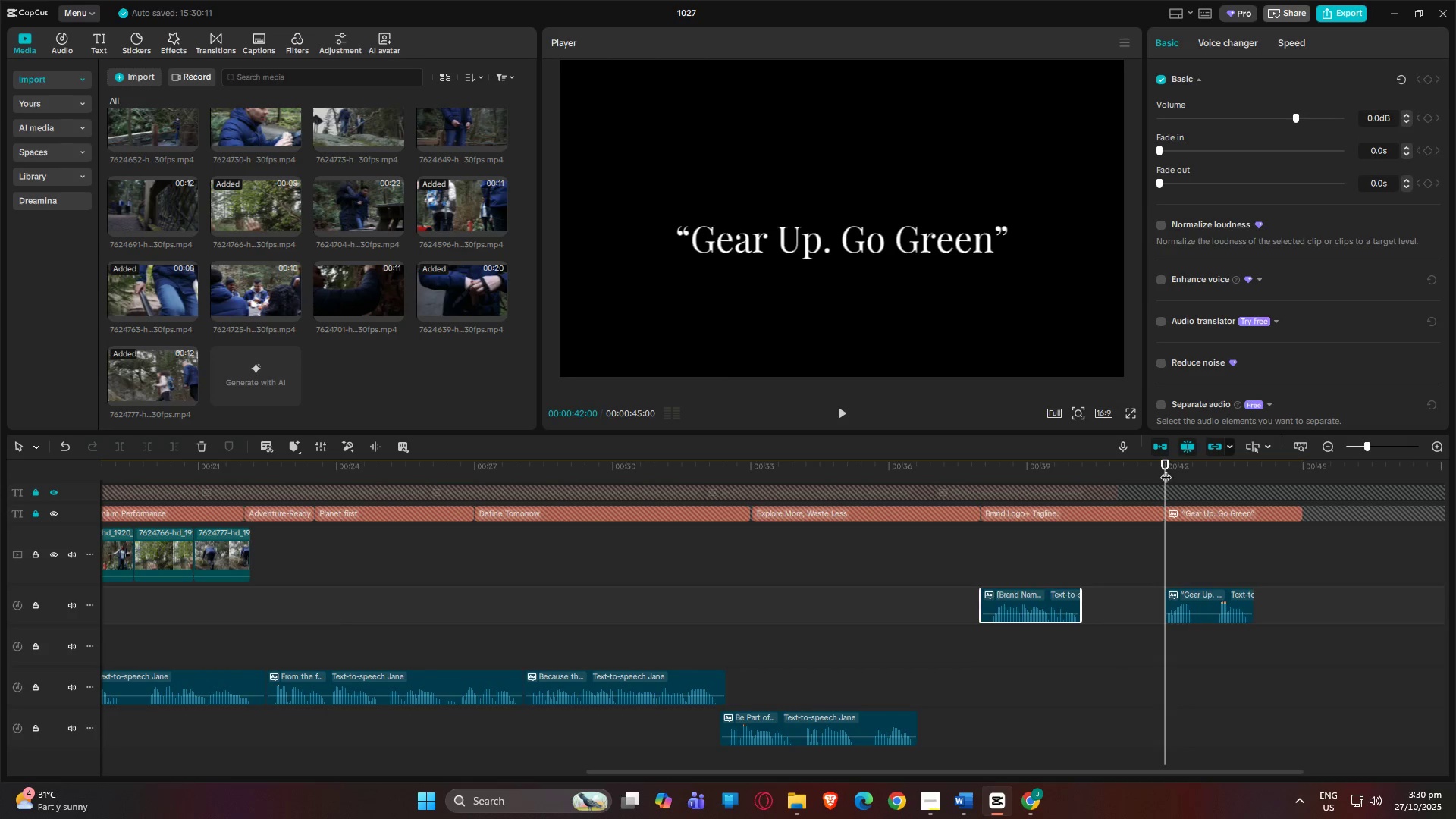 
left_click_drag(start_coordinate=[1166, 468], to_coordinate=[993, 471])
 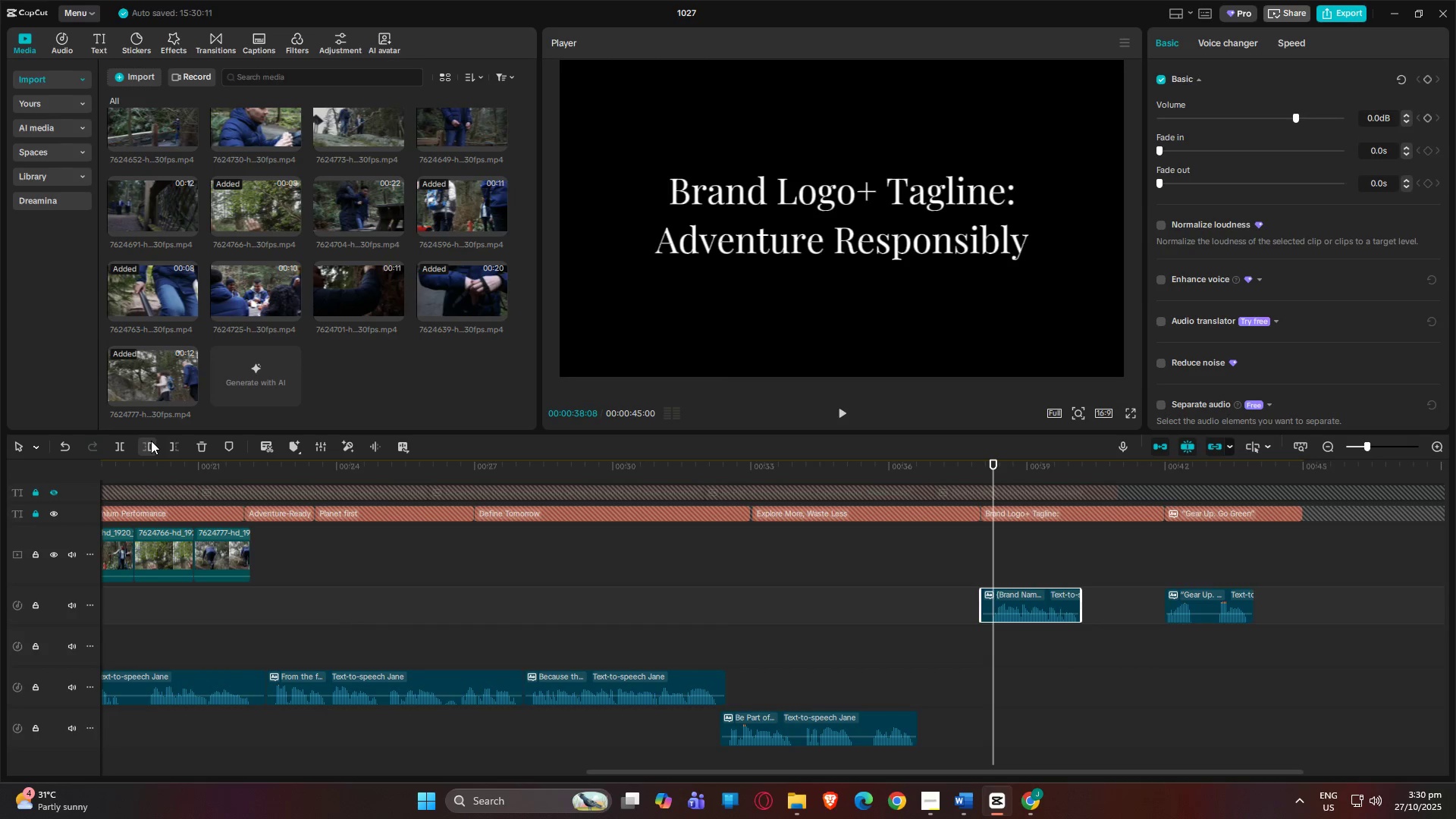 
left_click([151, 441])
 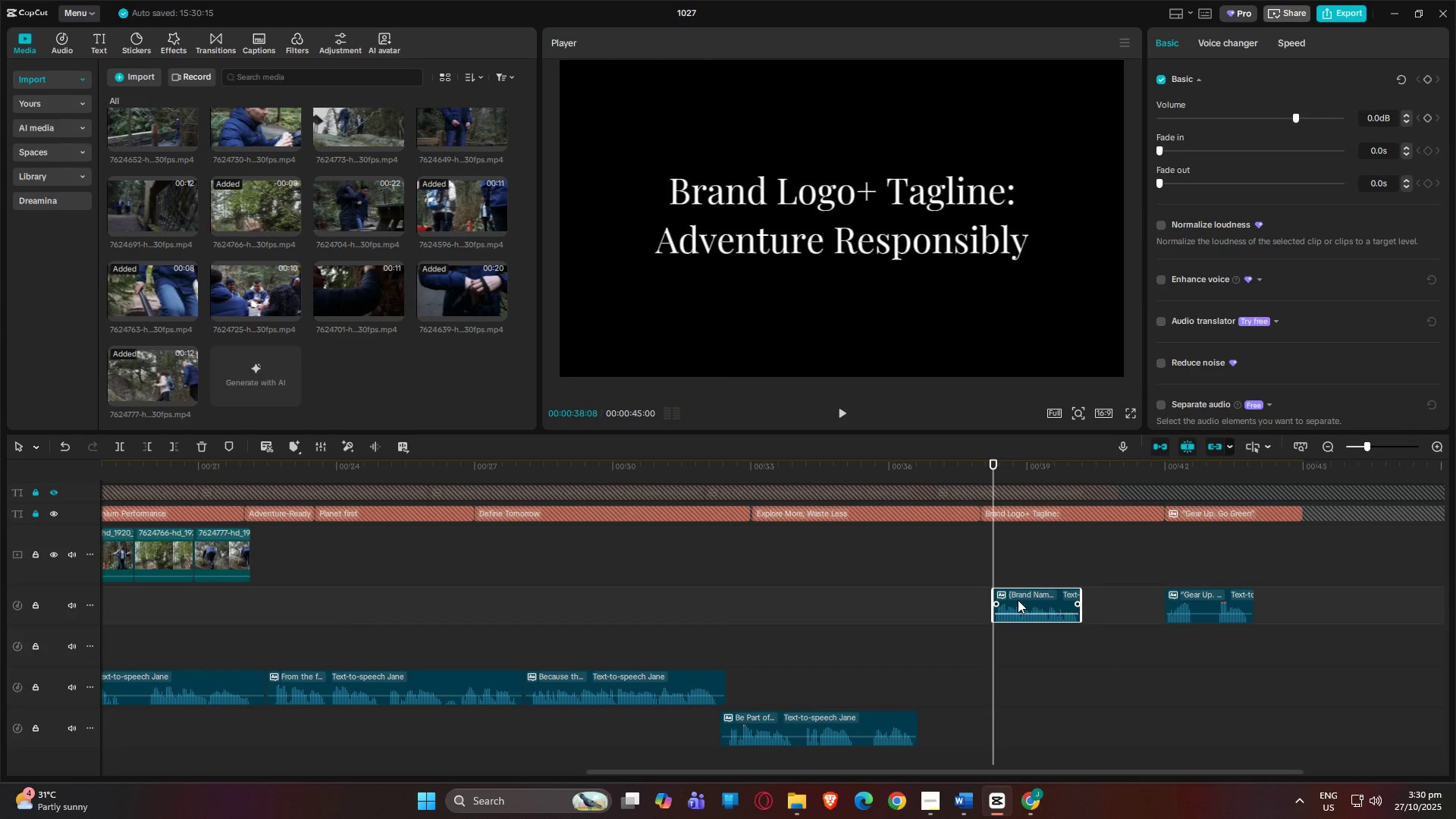 
left_click_drag(start_coordinate=[1015, 598], to_coordinate=[1003, 599])
 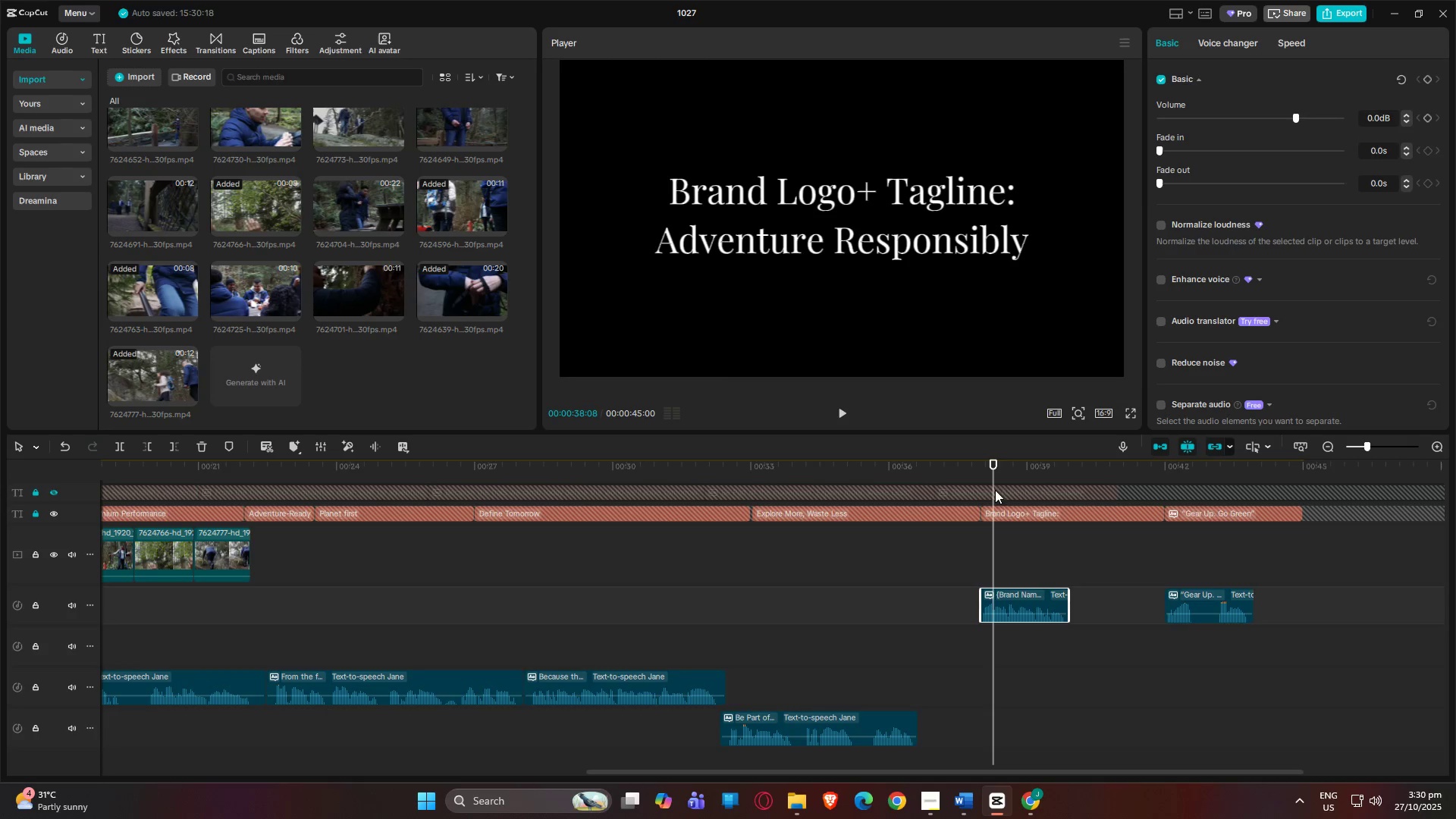 
left_click_drag(start_coordinate=[992, 469], to_coordinate=[949, 468])
 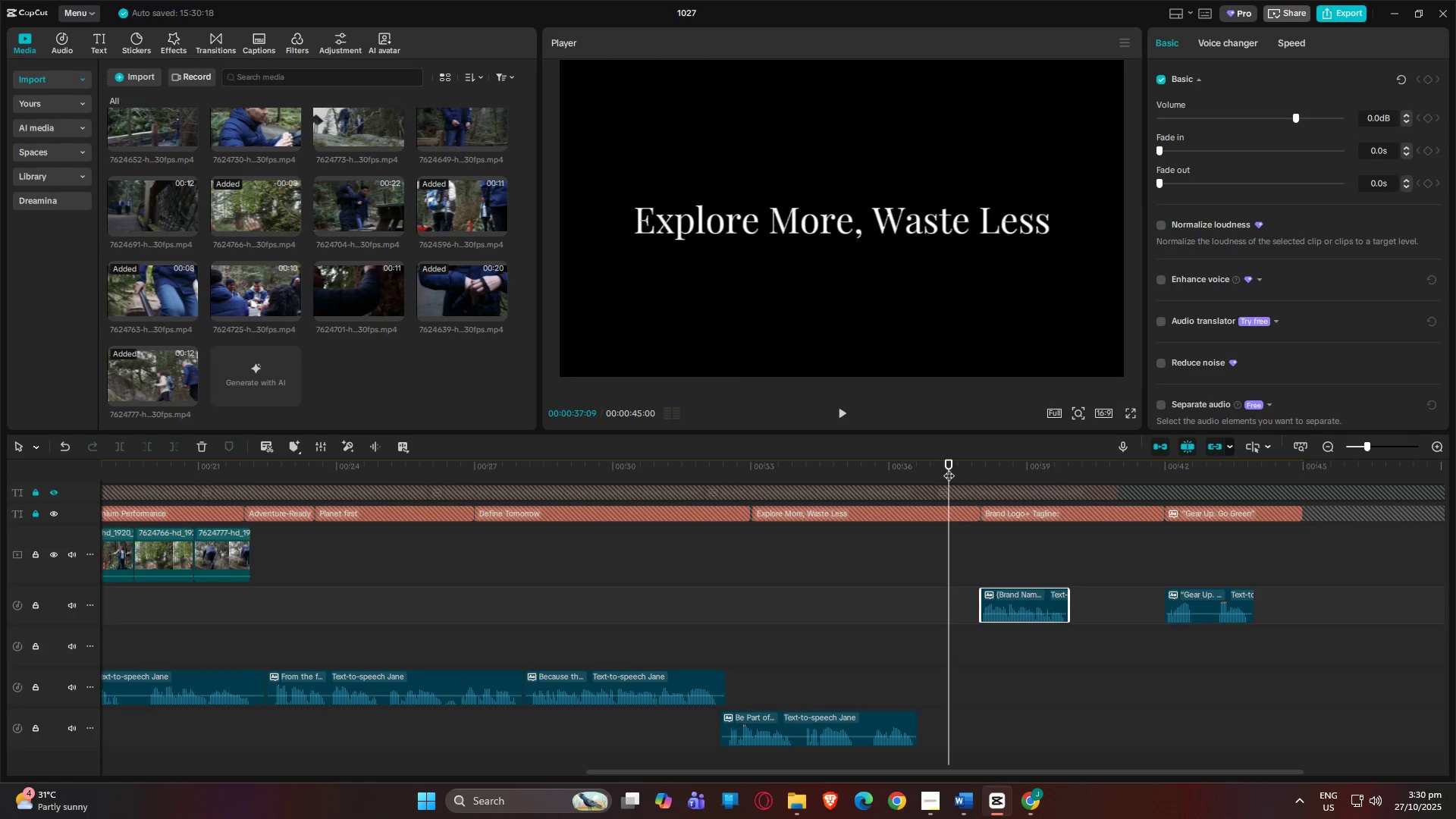 
key(Space)
 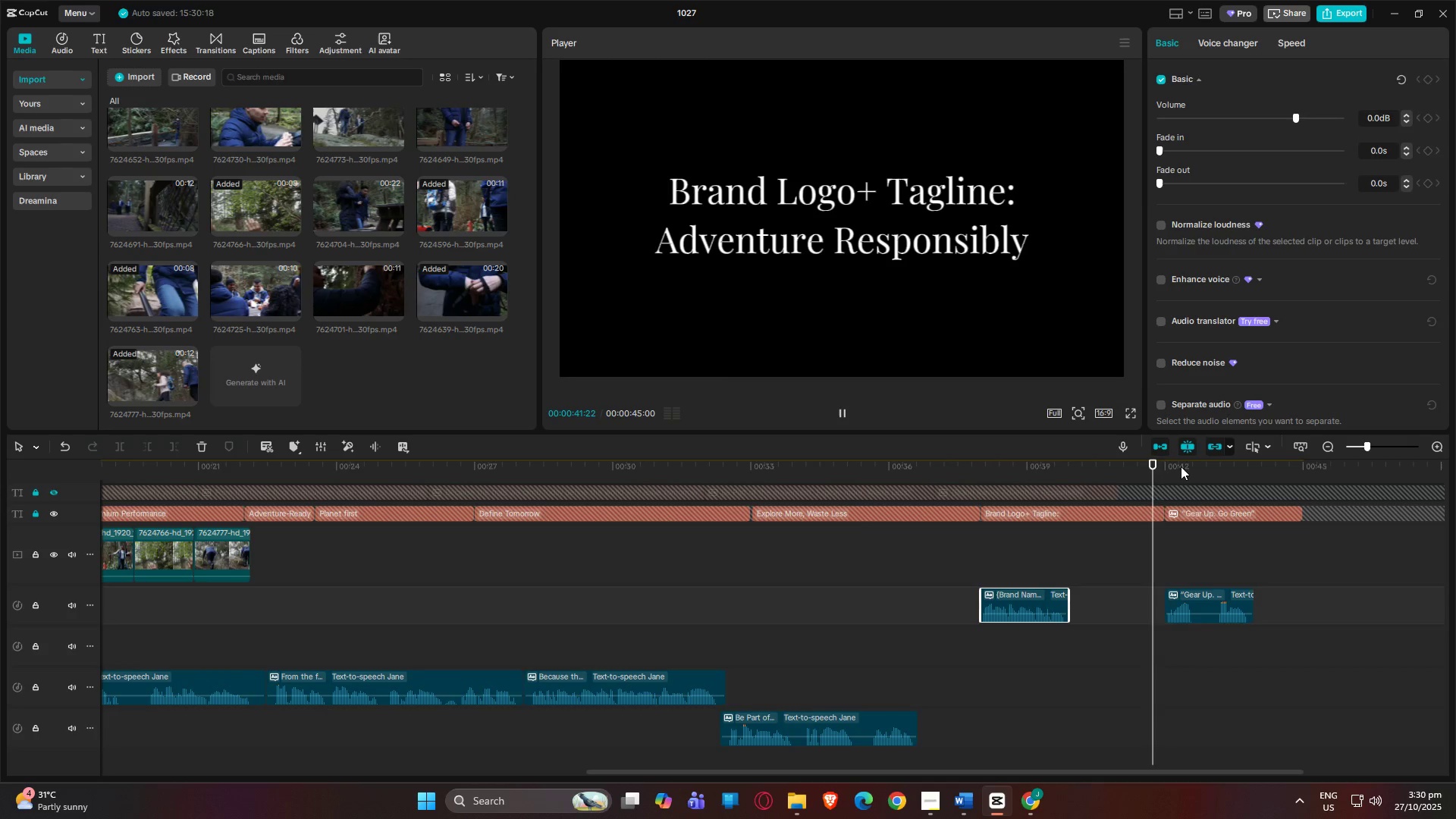 
wait(6.03)
 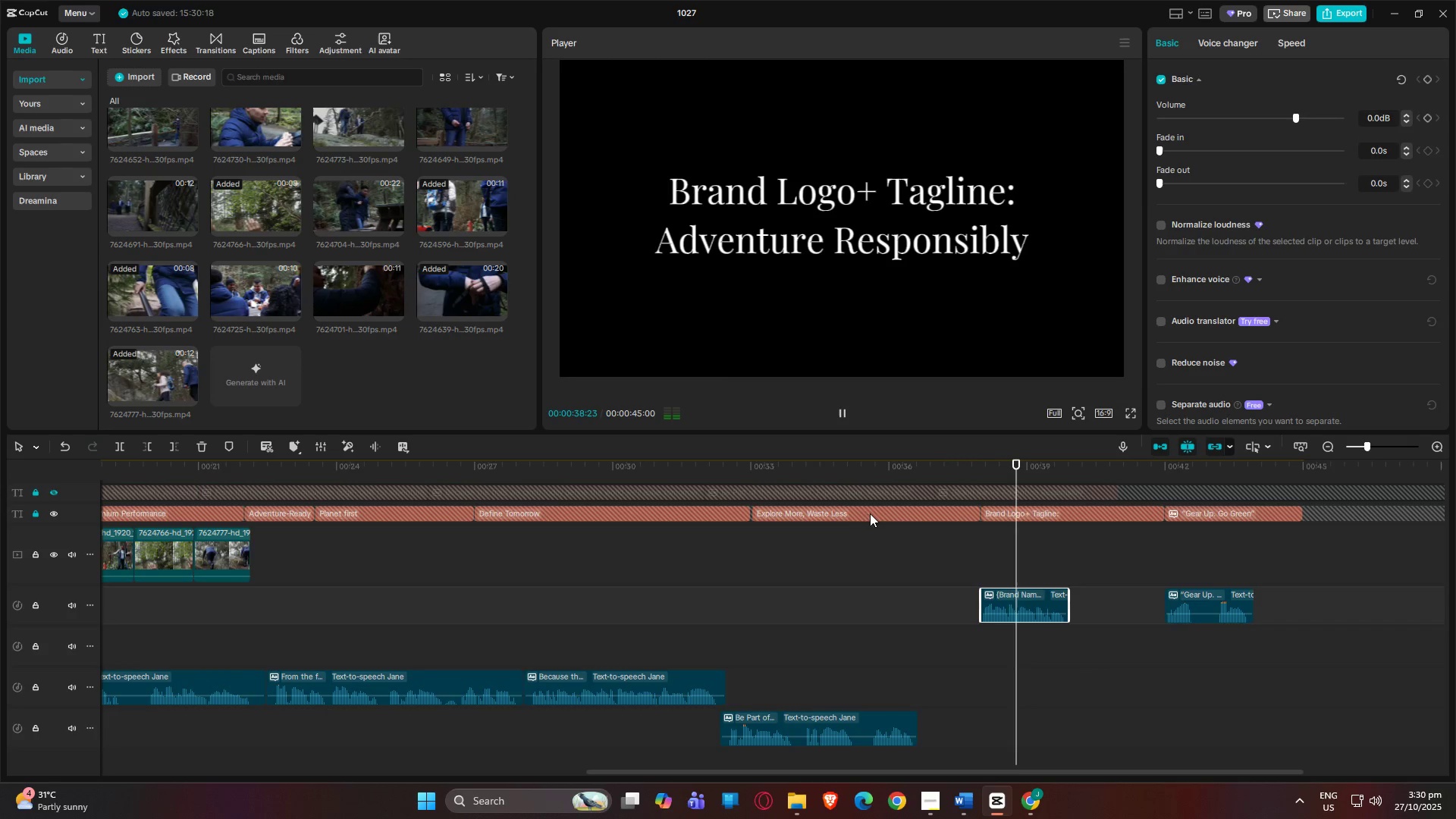 
left_click([987, 461])
 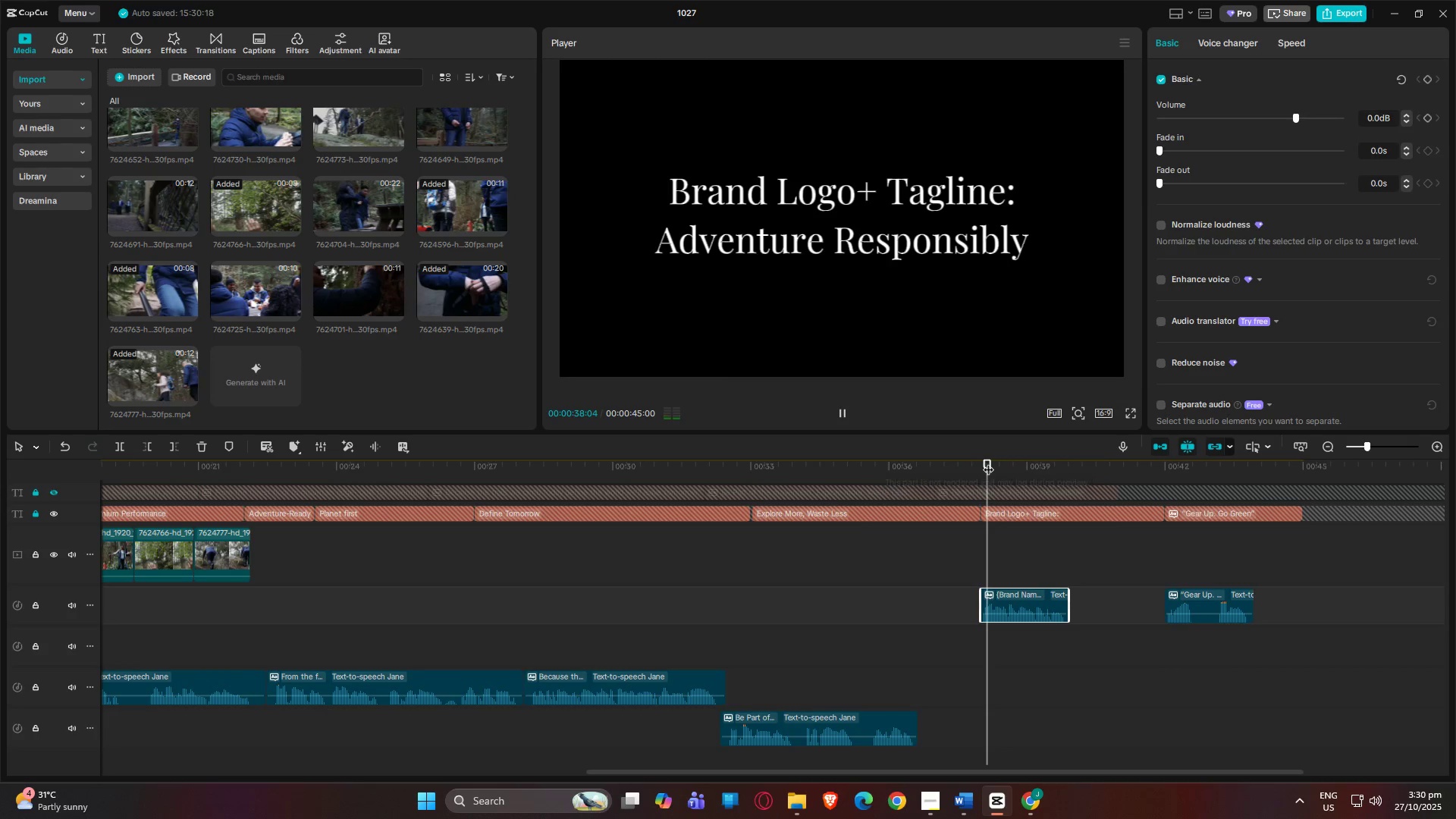 
left_click_drag(start_coordinate=[989, 462], to_coordinate=[968, 462])
 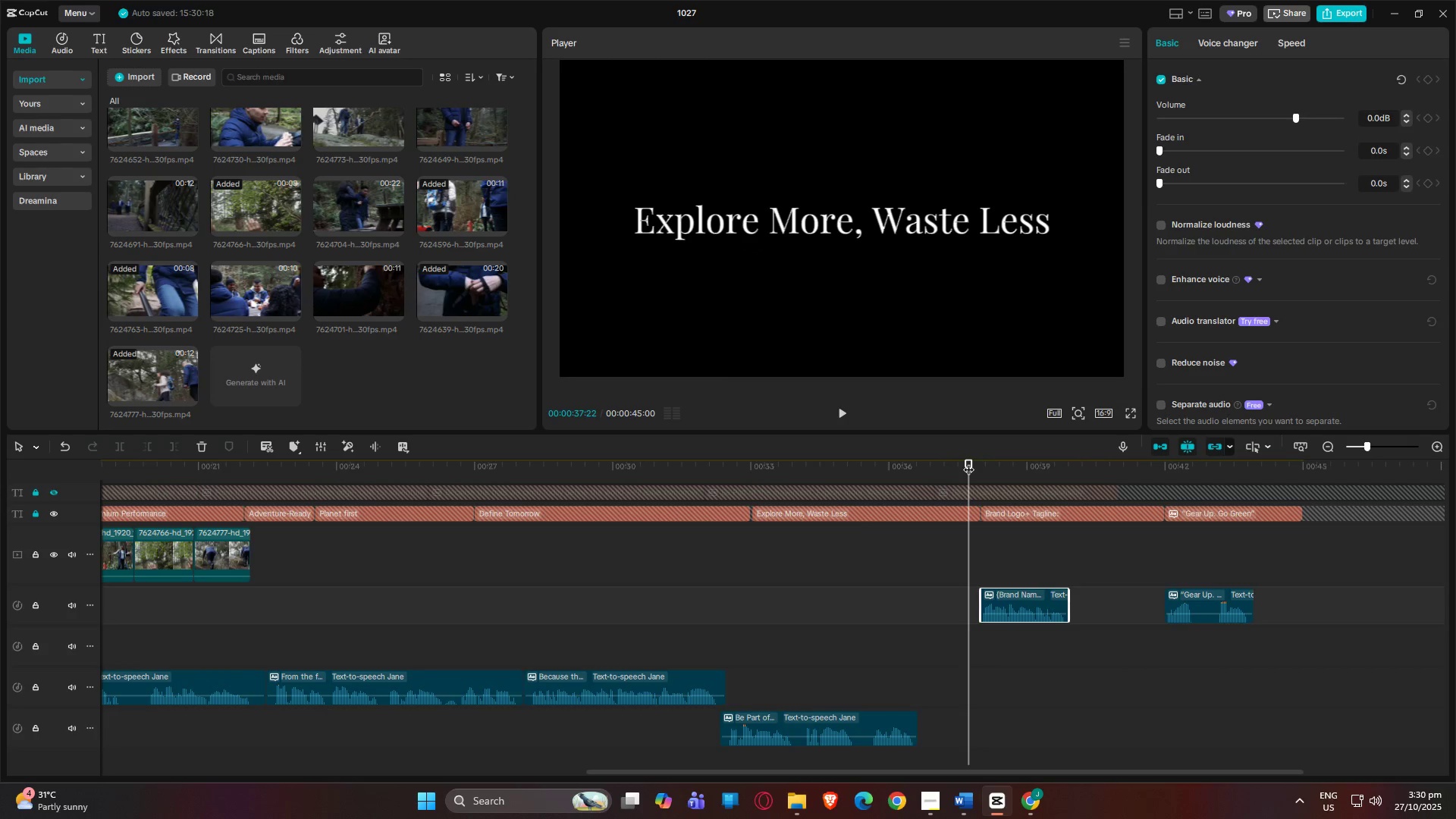 
key(Space)
 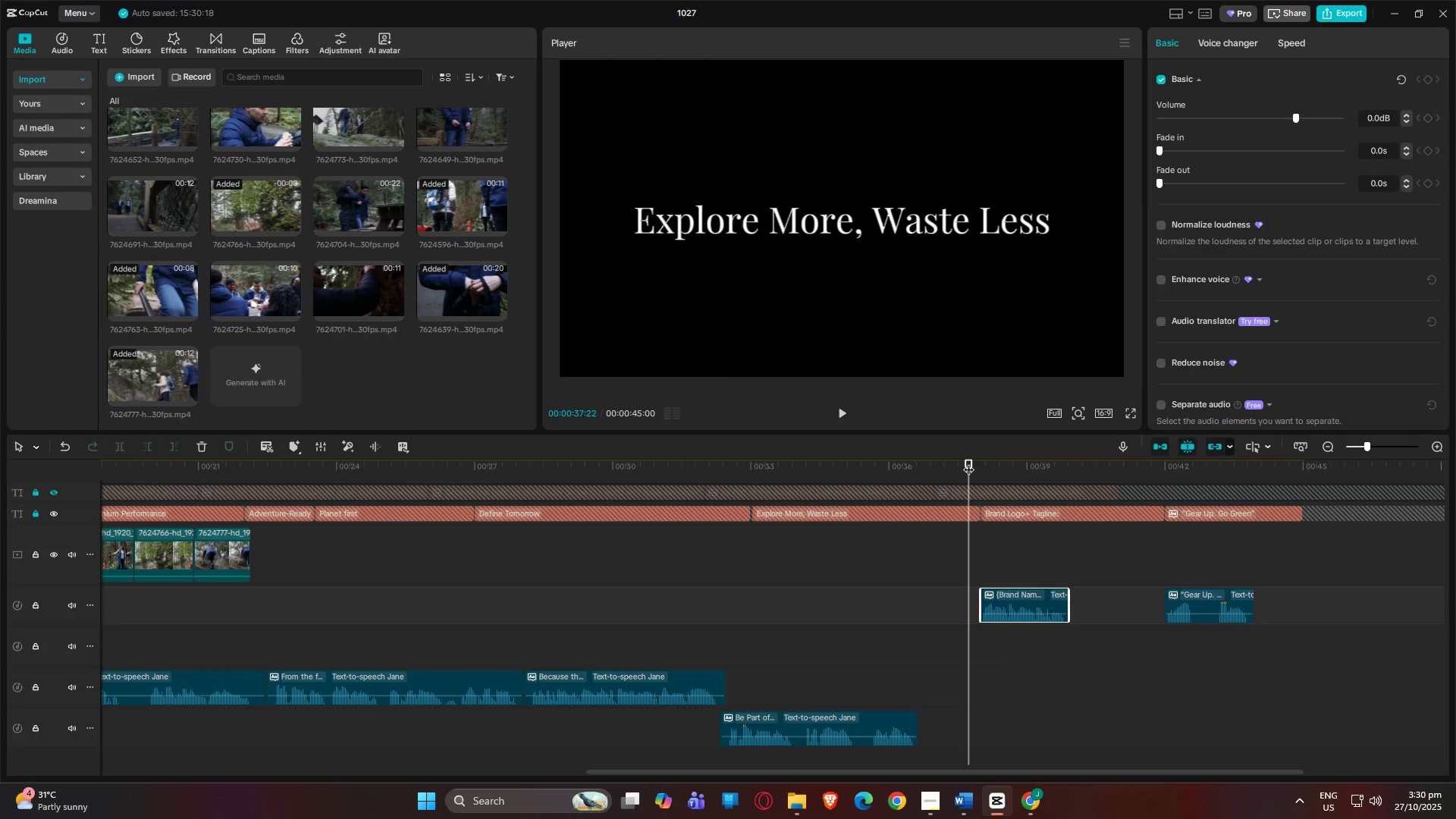 
key(Space)
 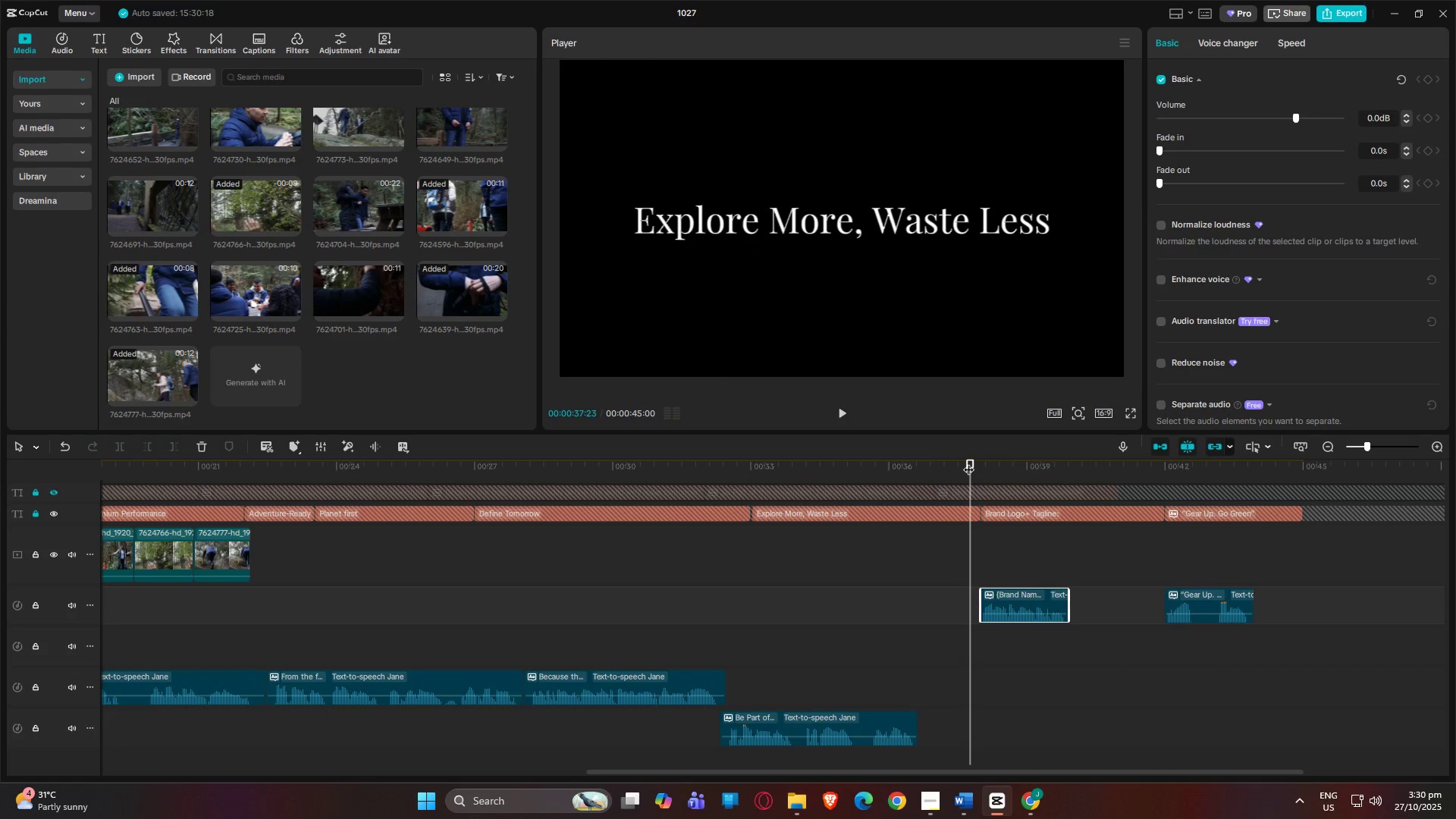 
key(Space)
 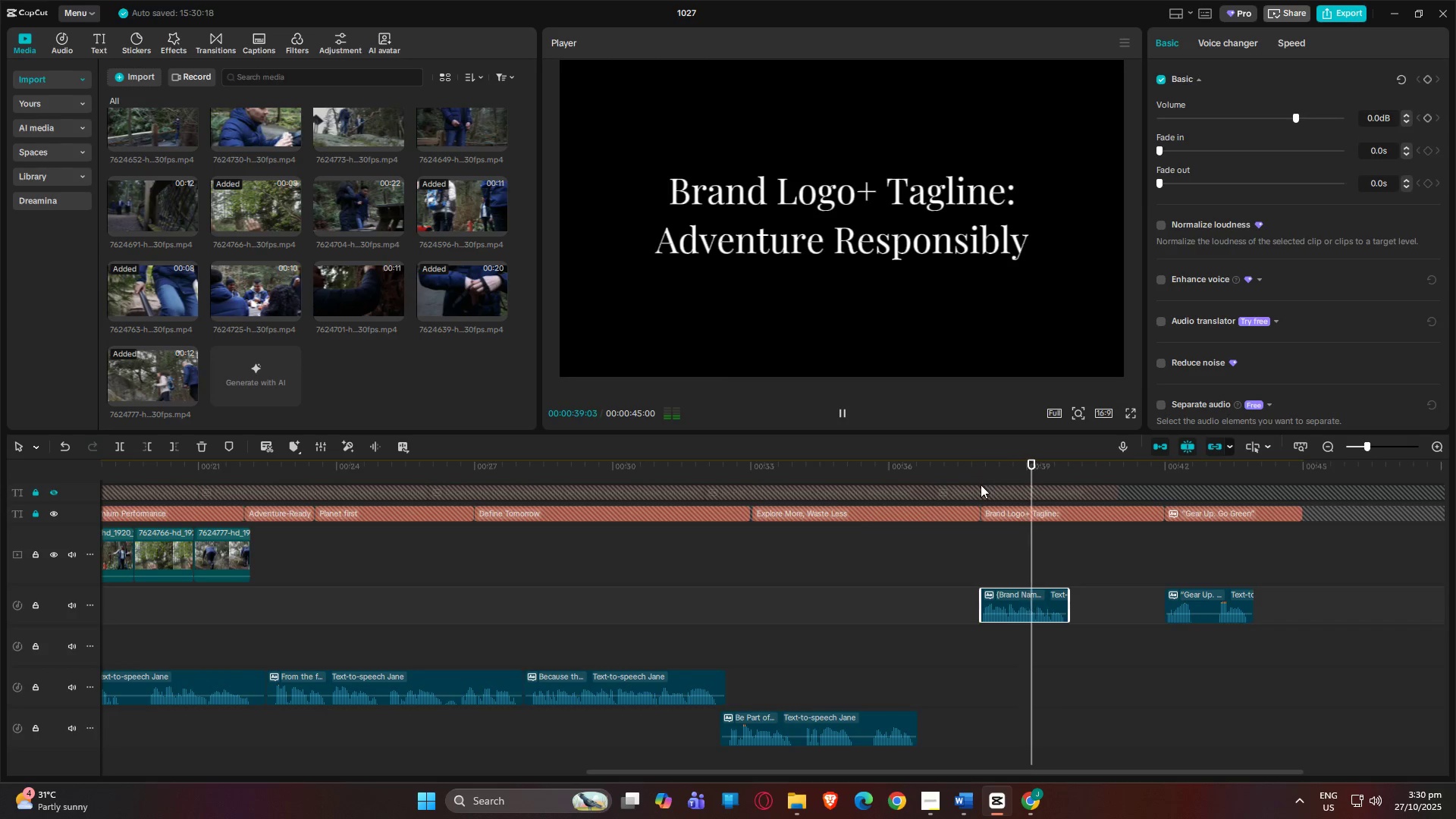 
key(Space)
 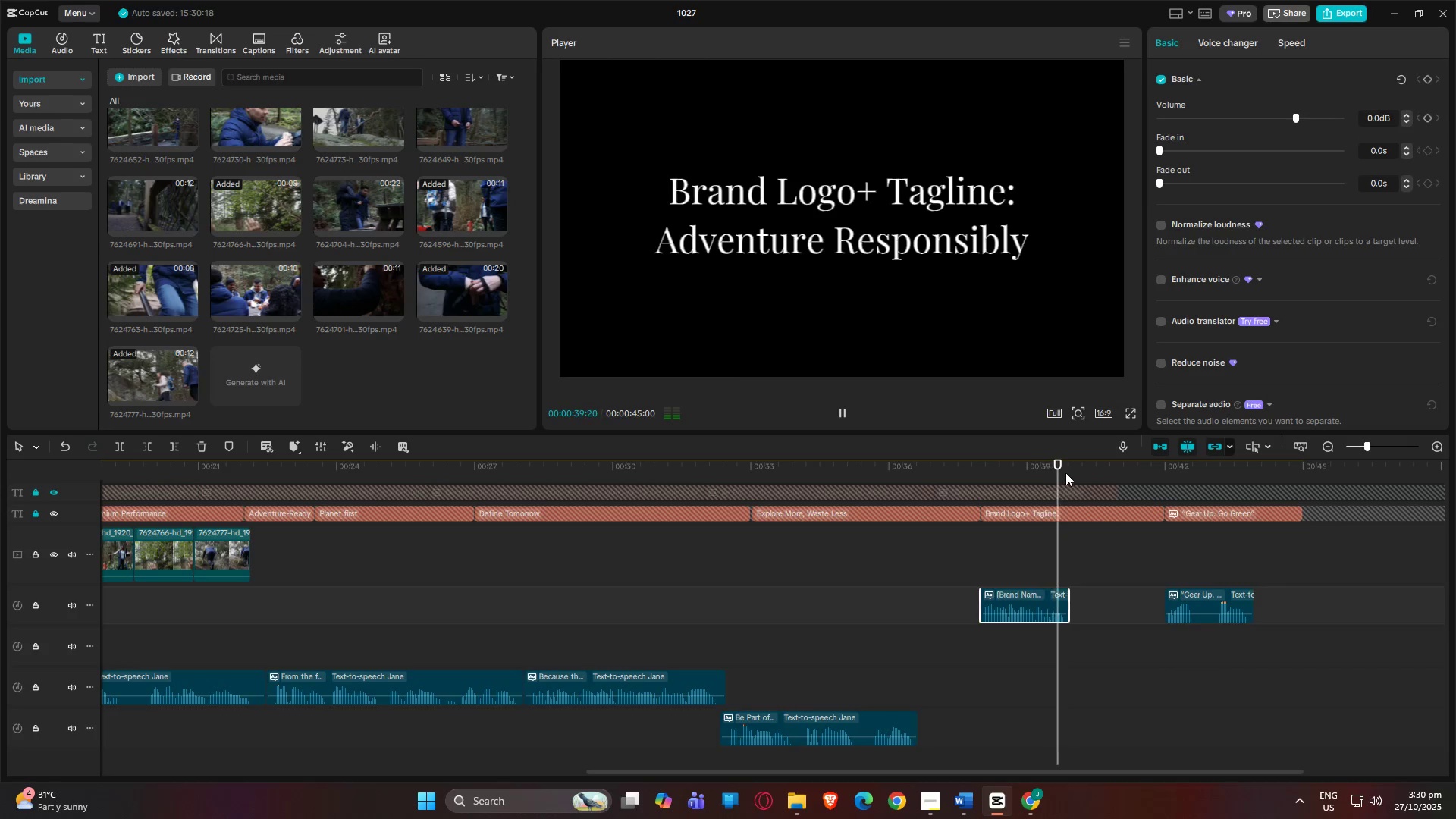 
key(Space)
 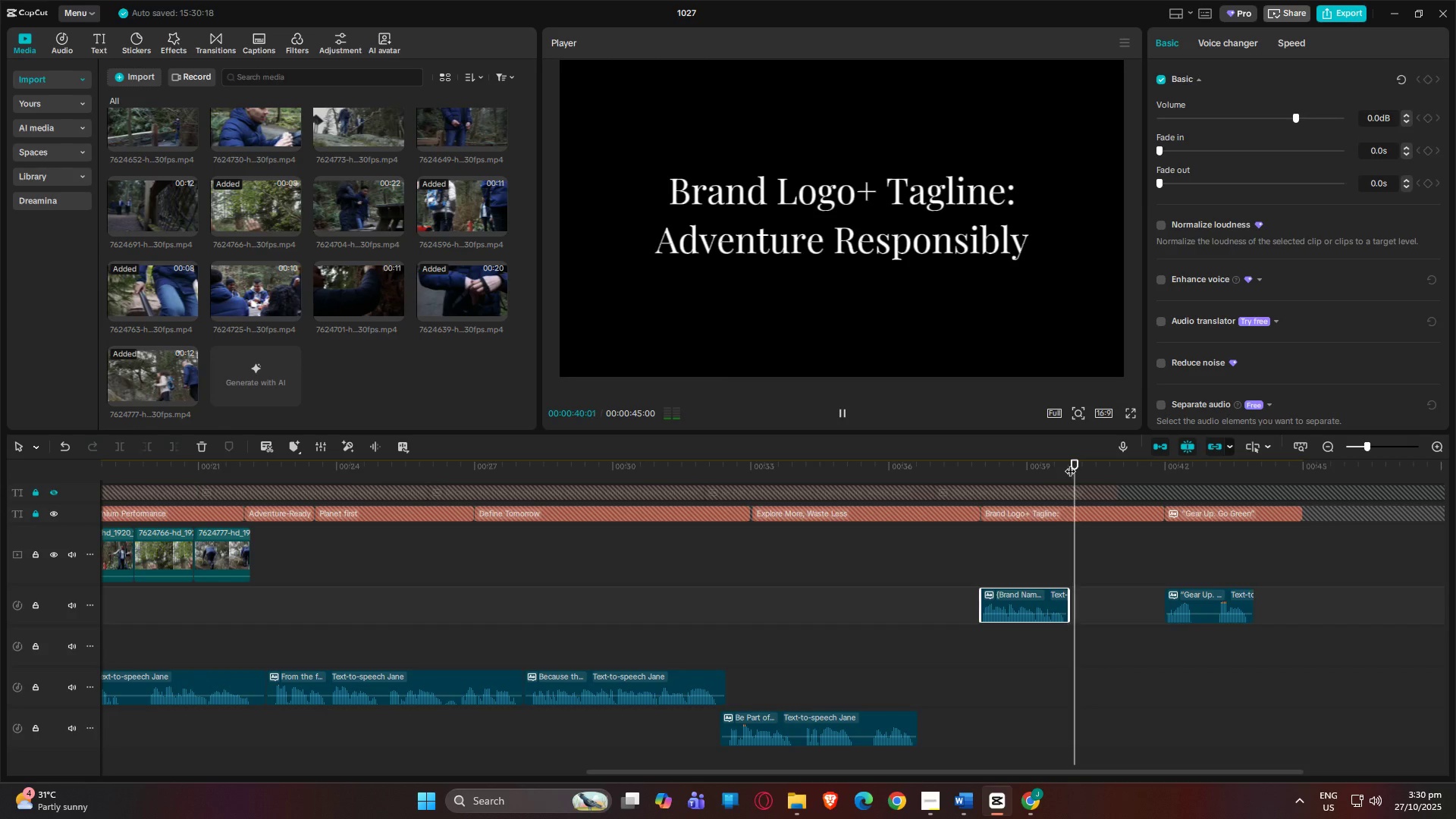 
left_click_drag(start_coordinate=[1070, 463], to_coordinate=[852, 464])
 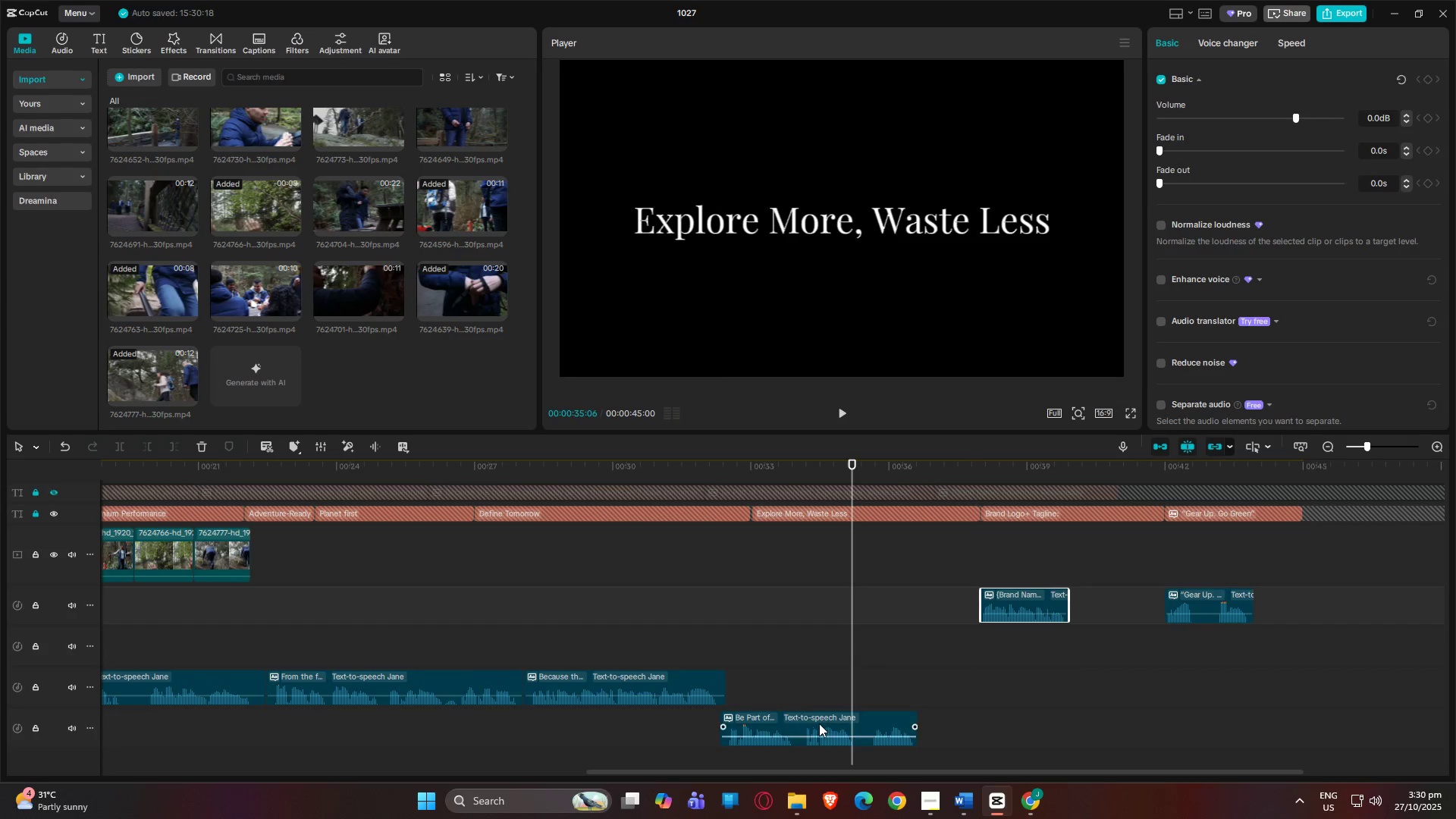 
left_click([819, 722])
 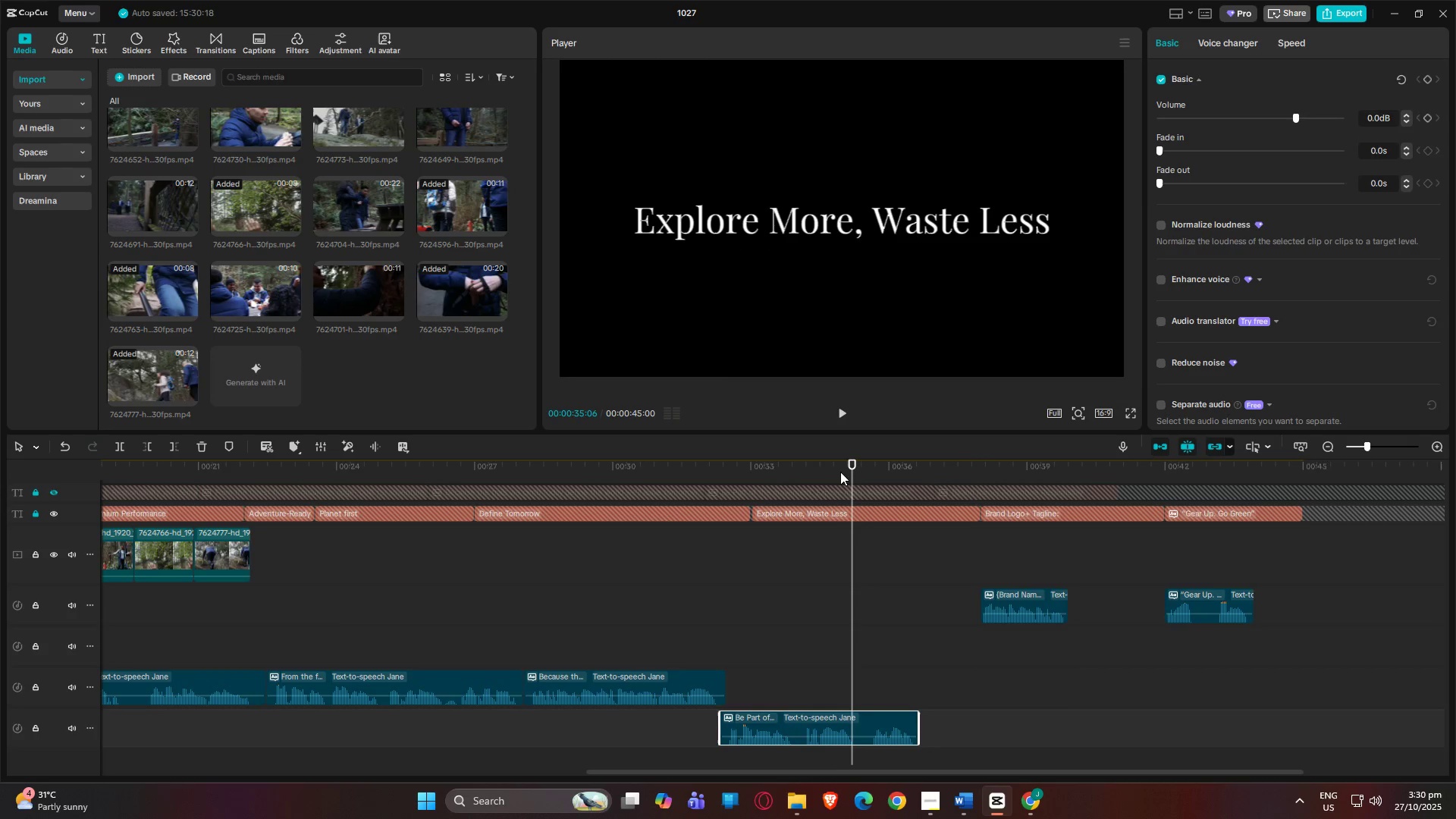 
left_click_drag(start_coordinate=[855, 472], to_coordinate=[748, 472])
 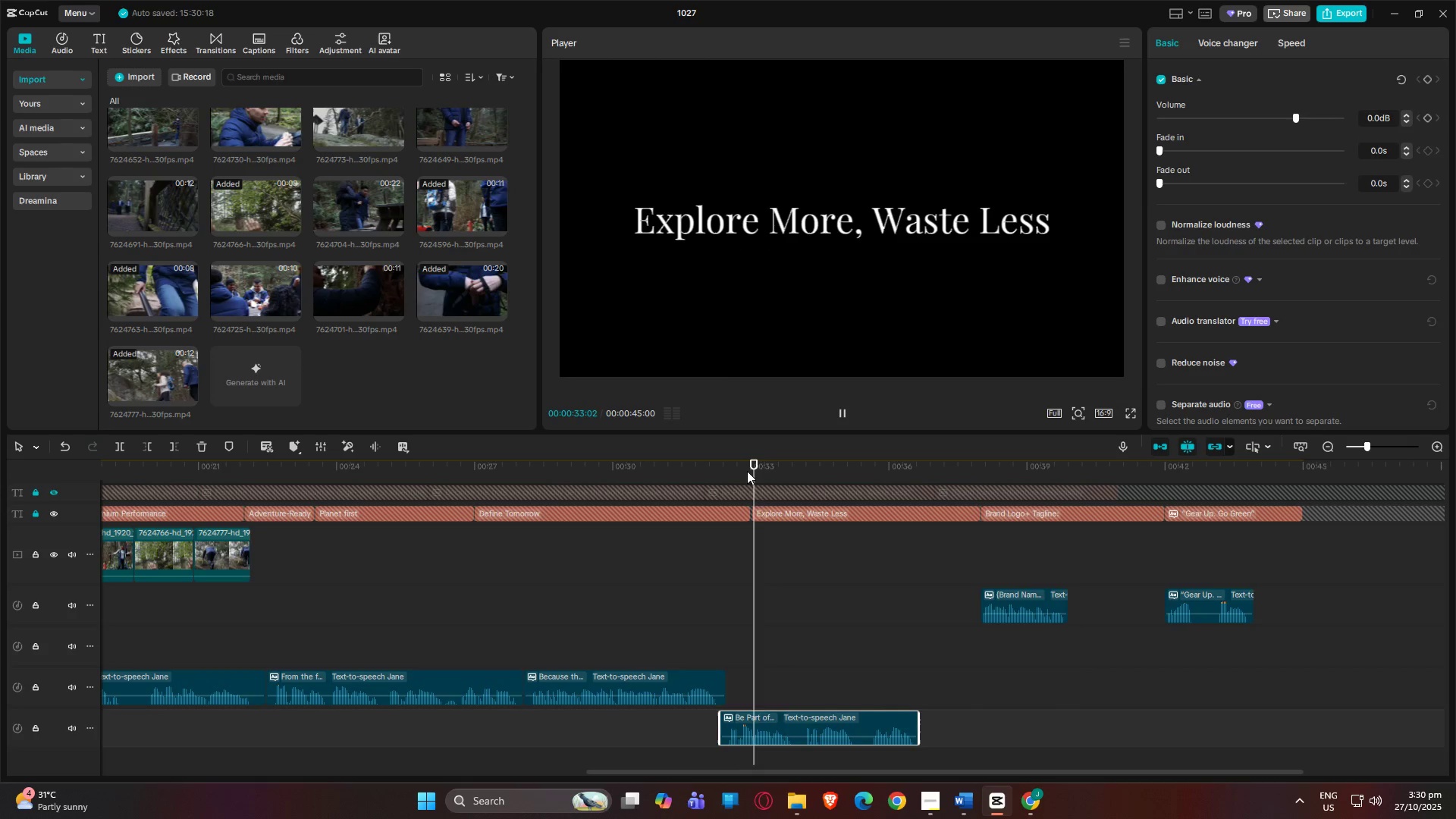 
key(Space)
 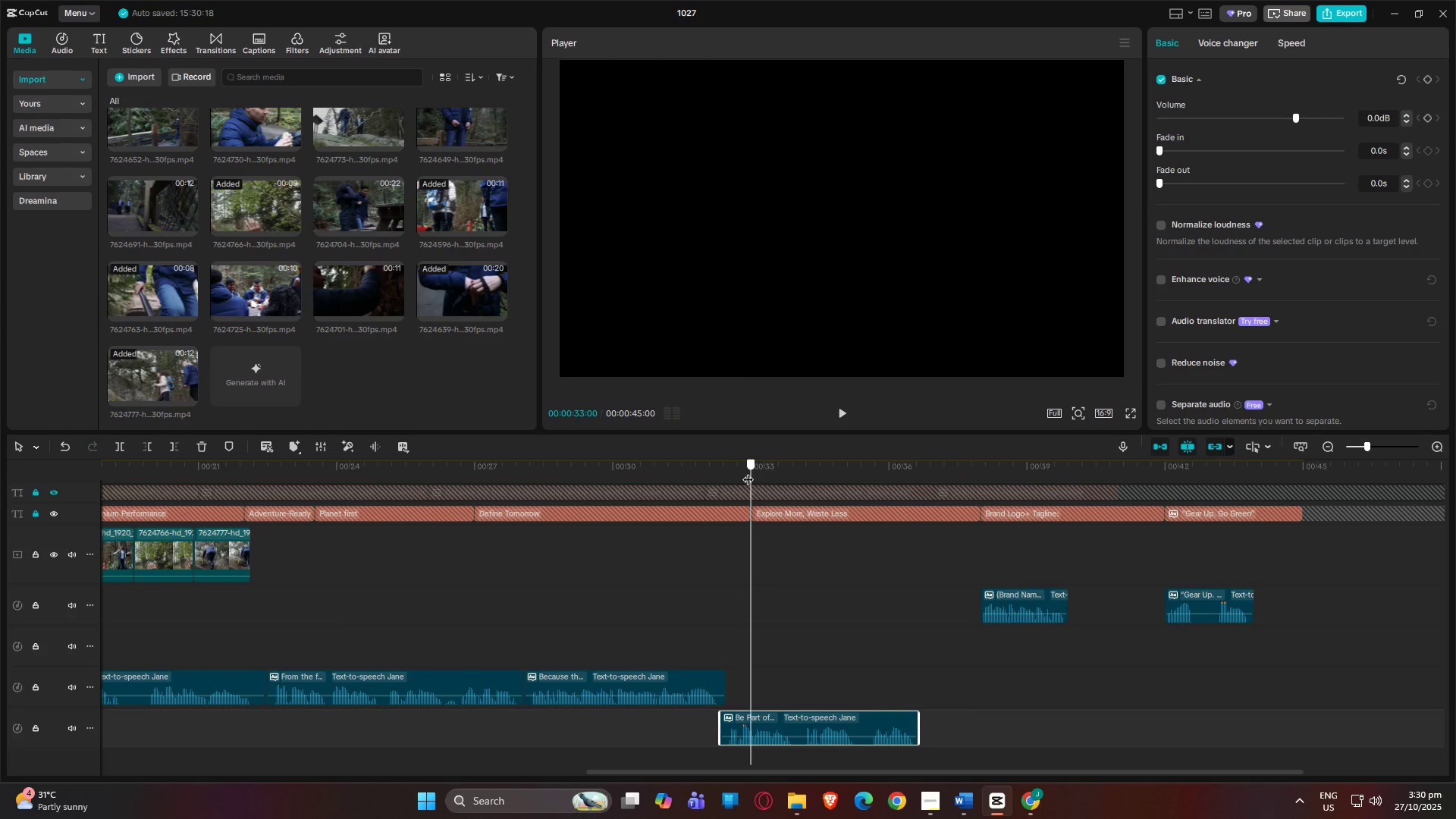 
key(Space)
 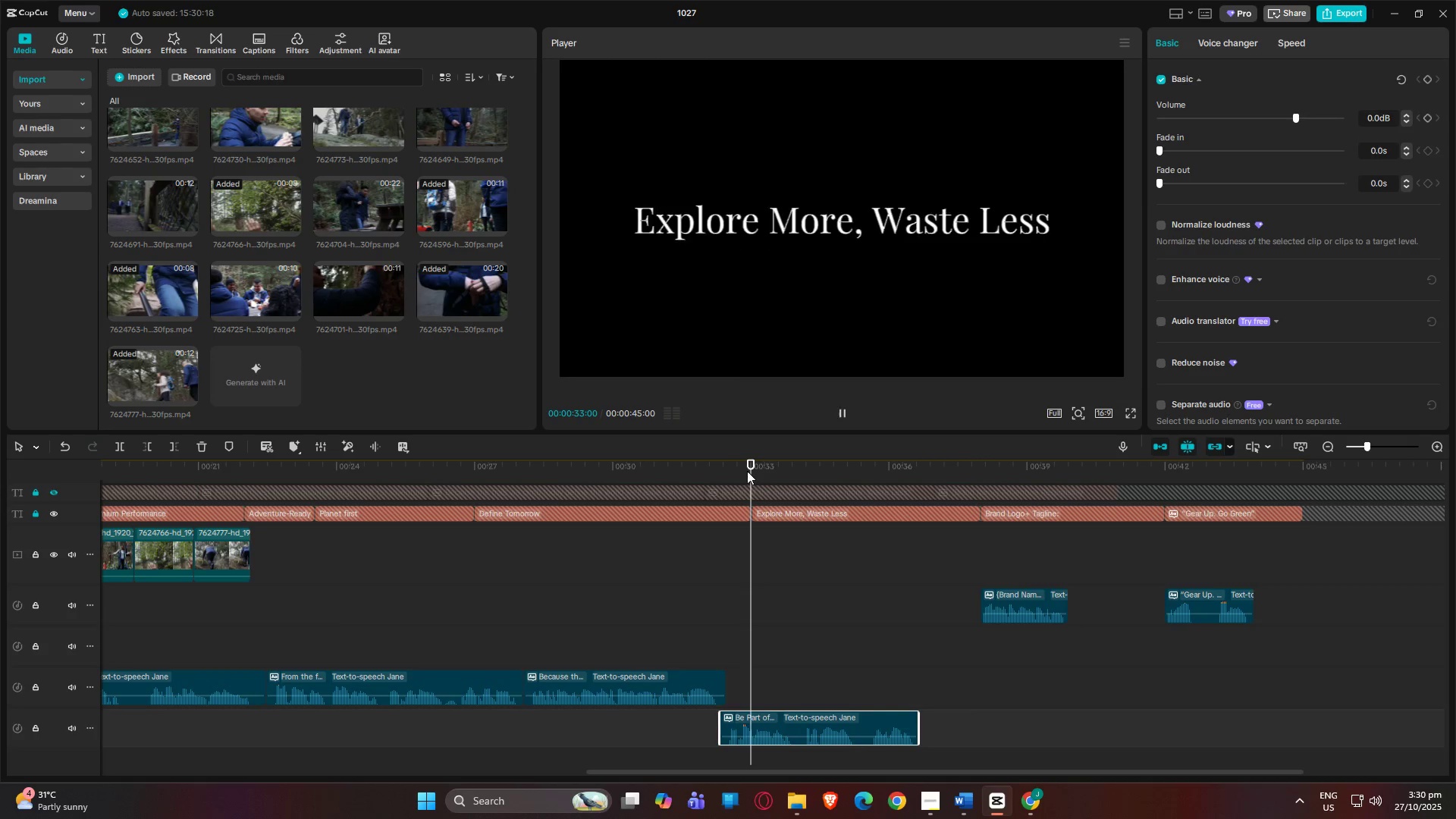 
key(Space)
 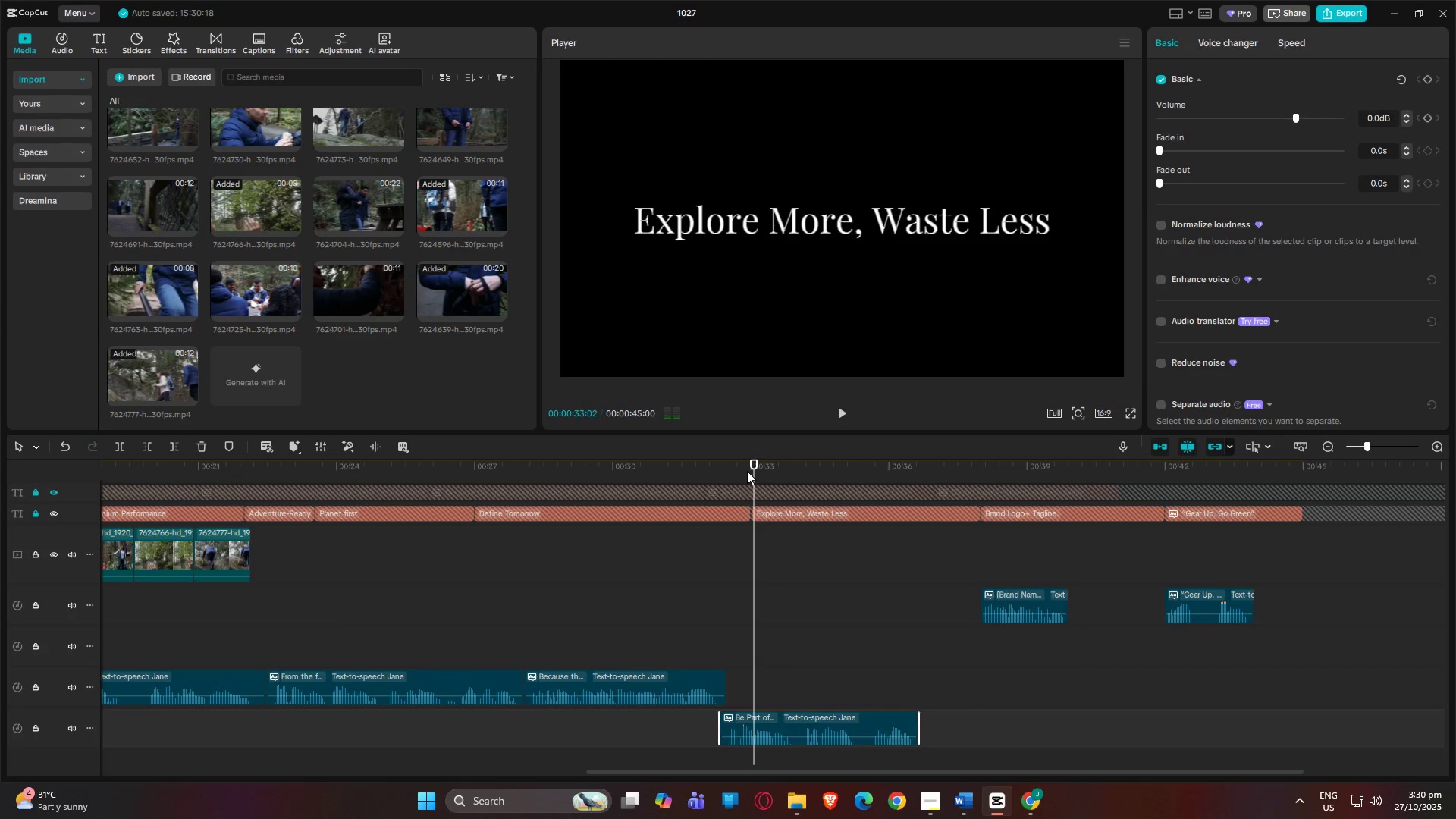 
key(Space)
 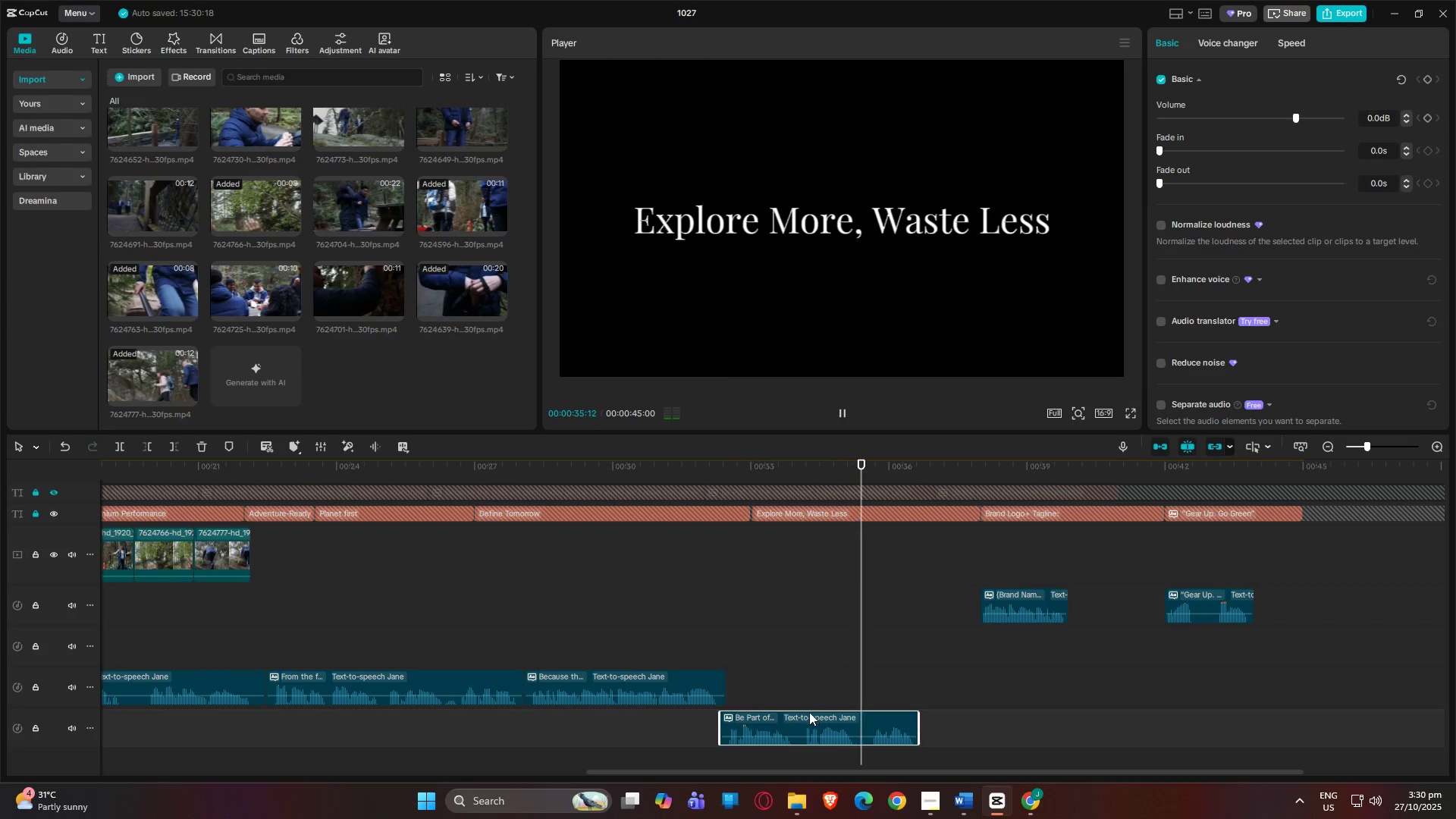 
key(Space)
 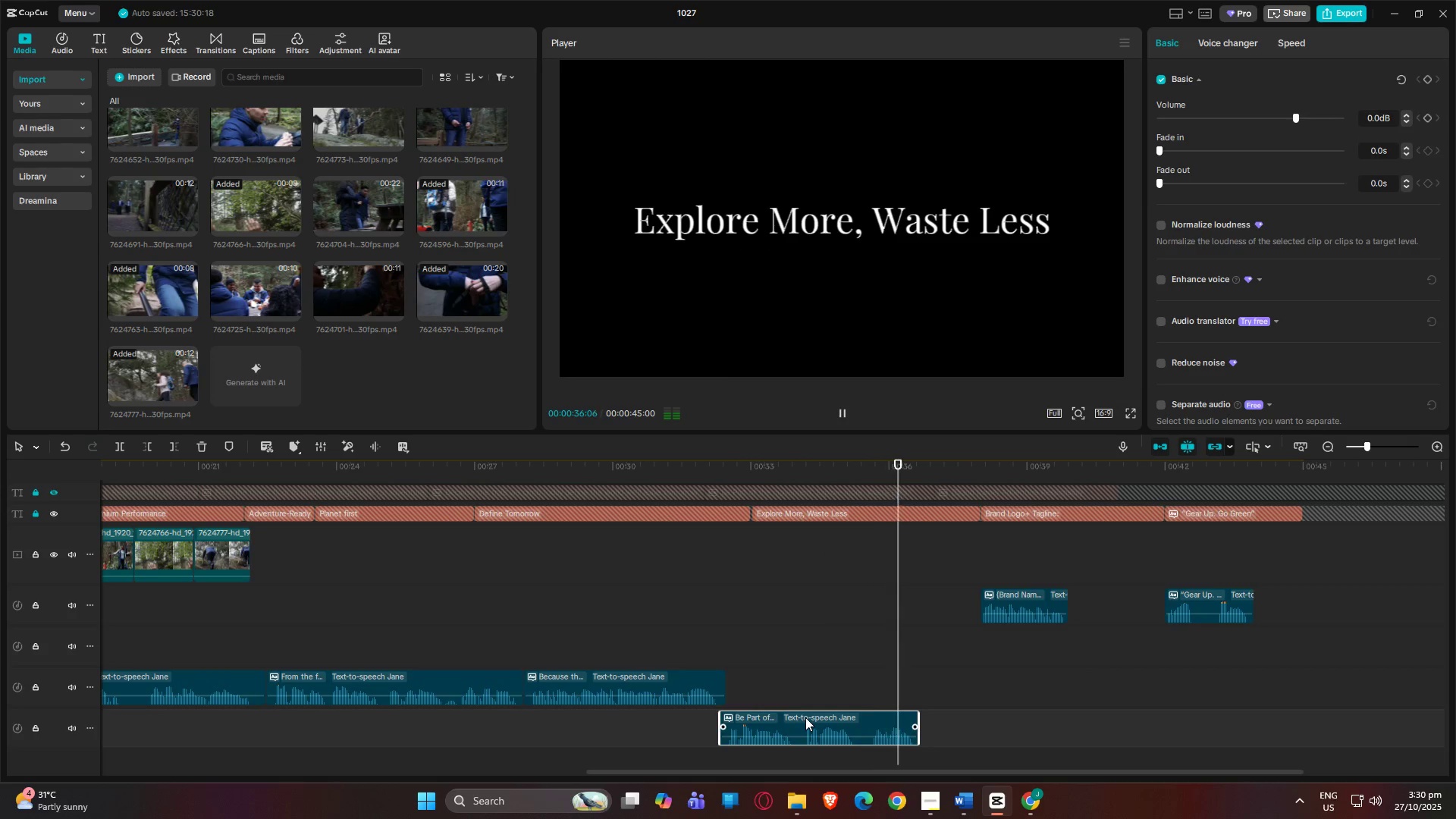 
key(Space)
 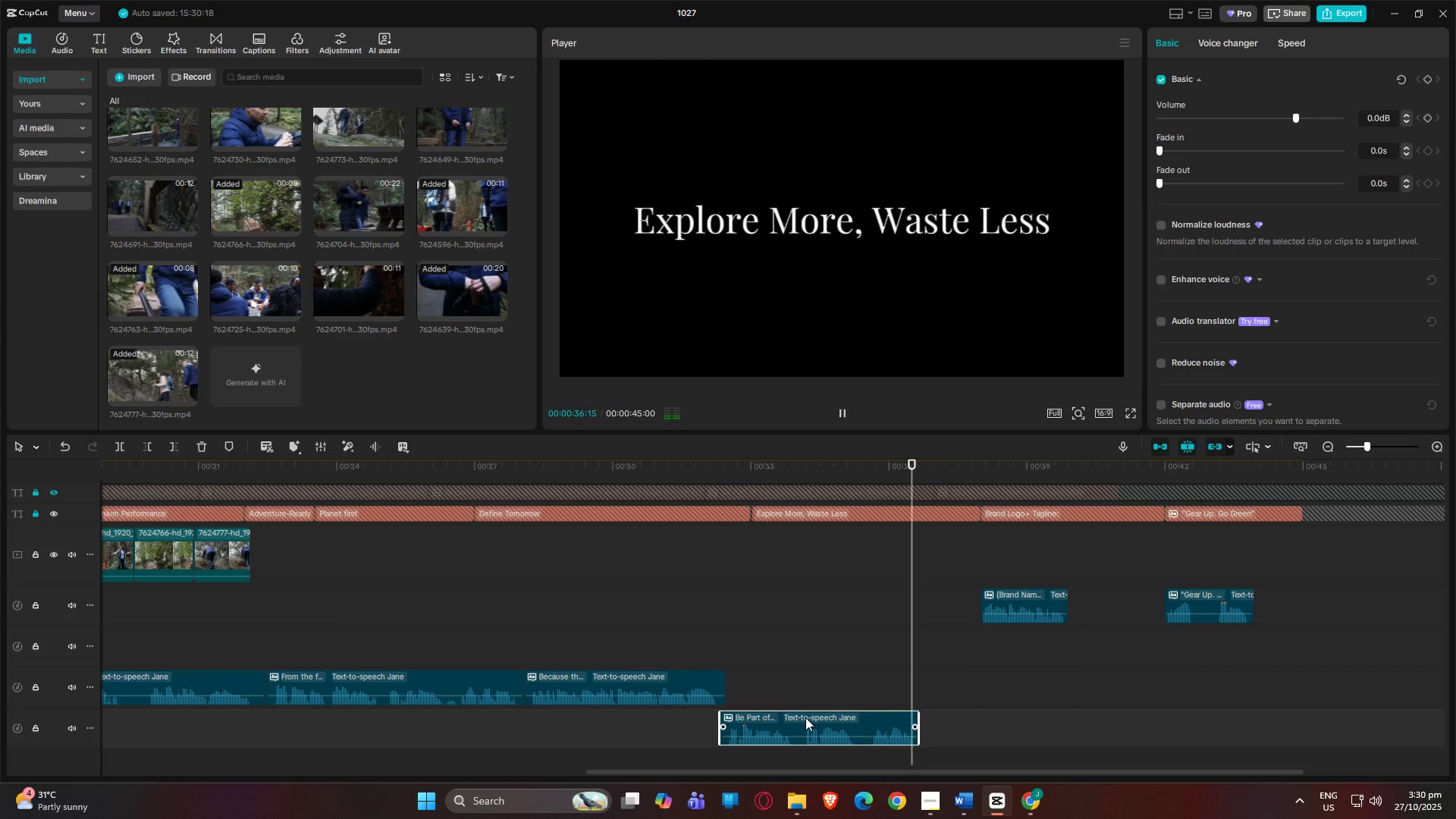 
key(Space)
 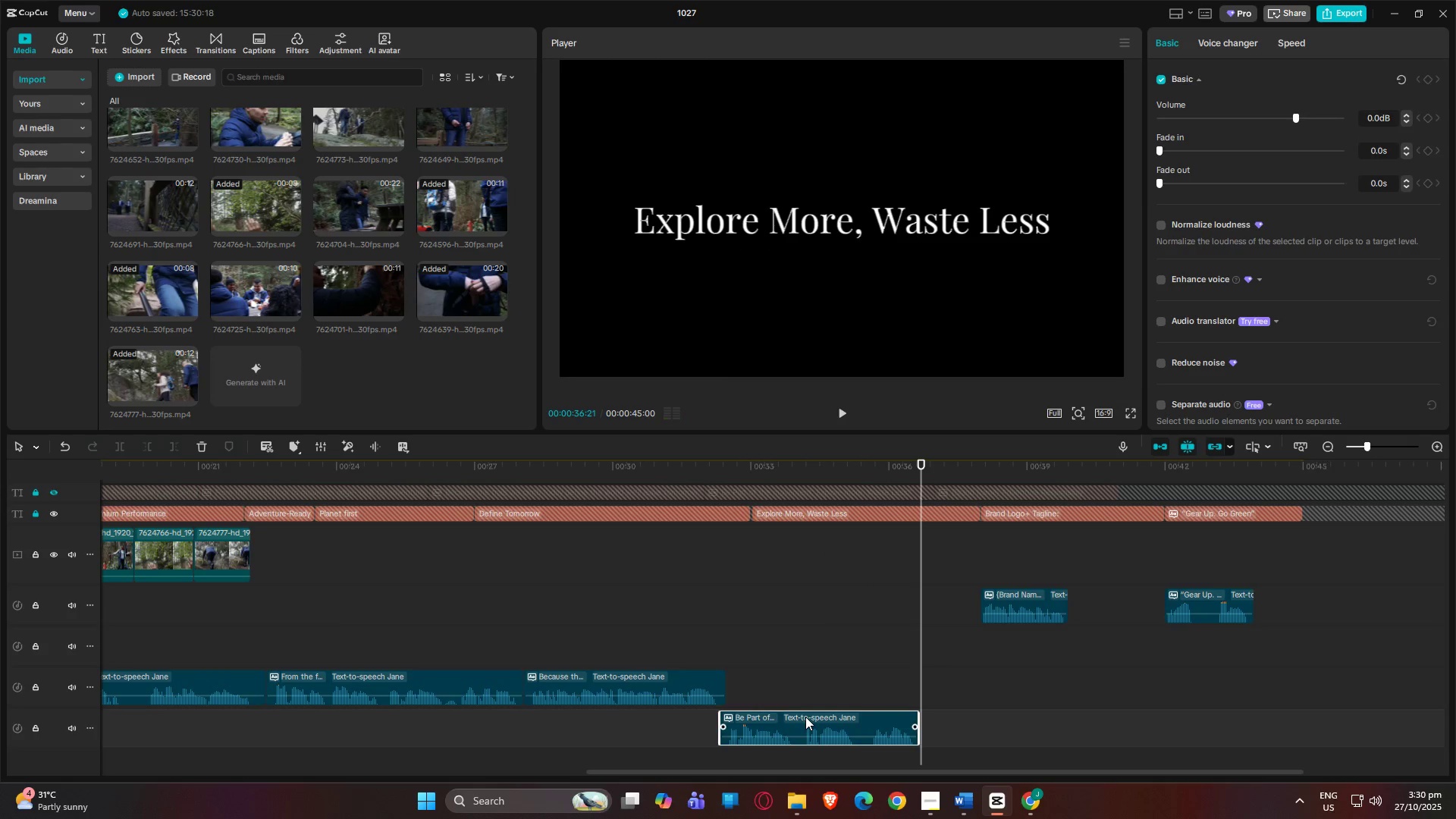 
left_click_drag(start_coordinate=[805, 717], to_coordinate=[837, 626])
 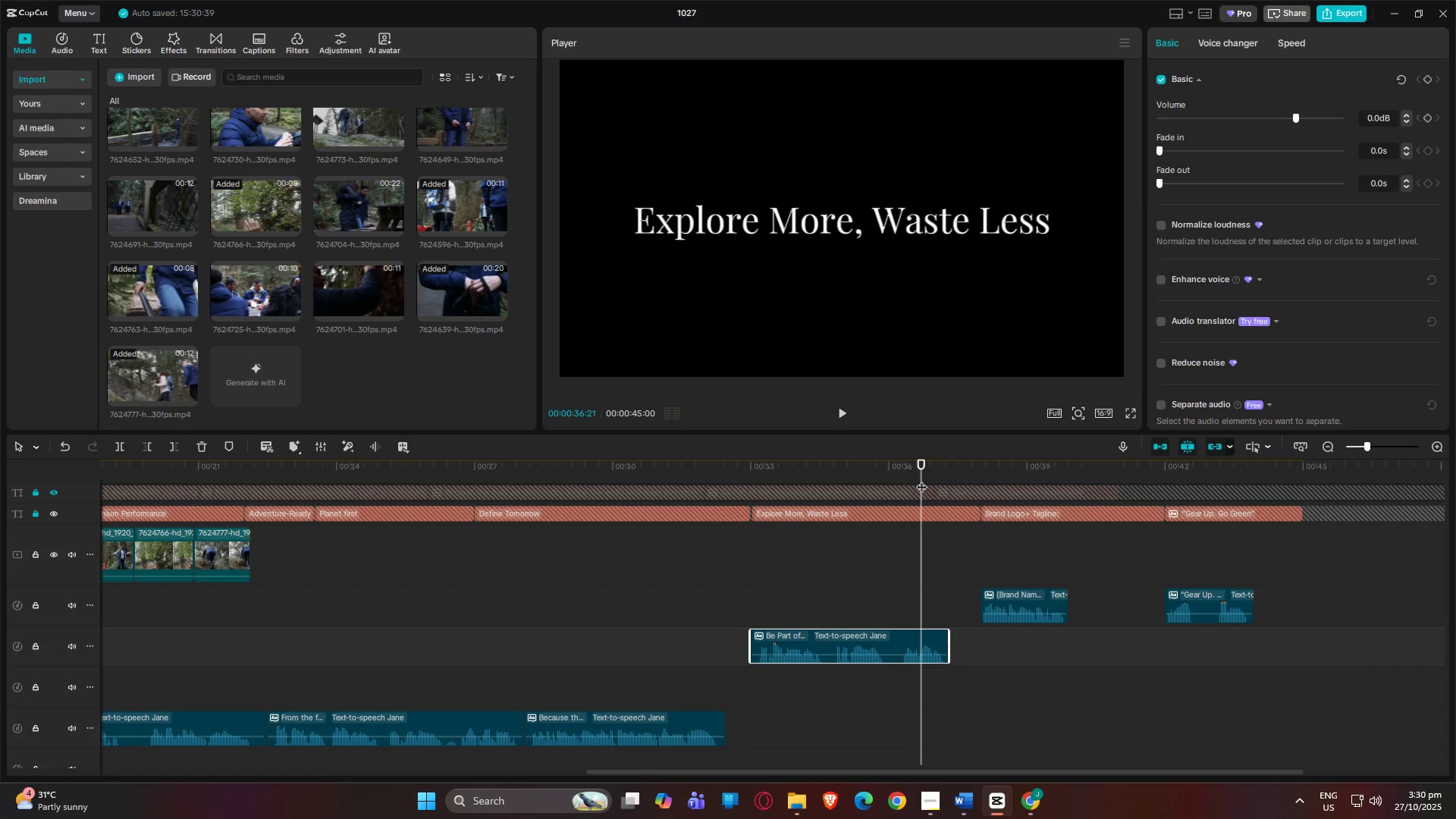 
left_click_drag(start_coordinate=[921, 460], to_coordinate=[759, 483])
 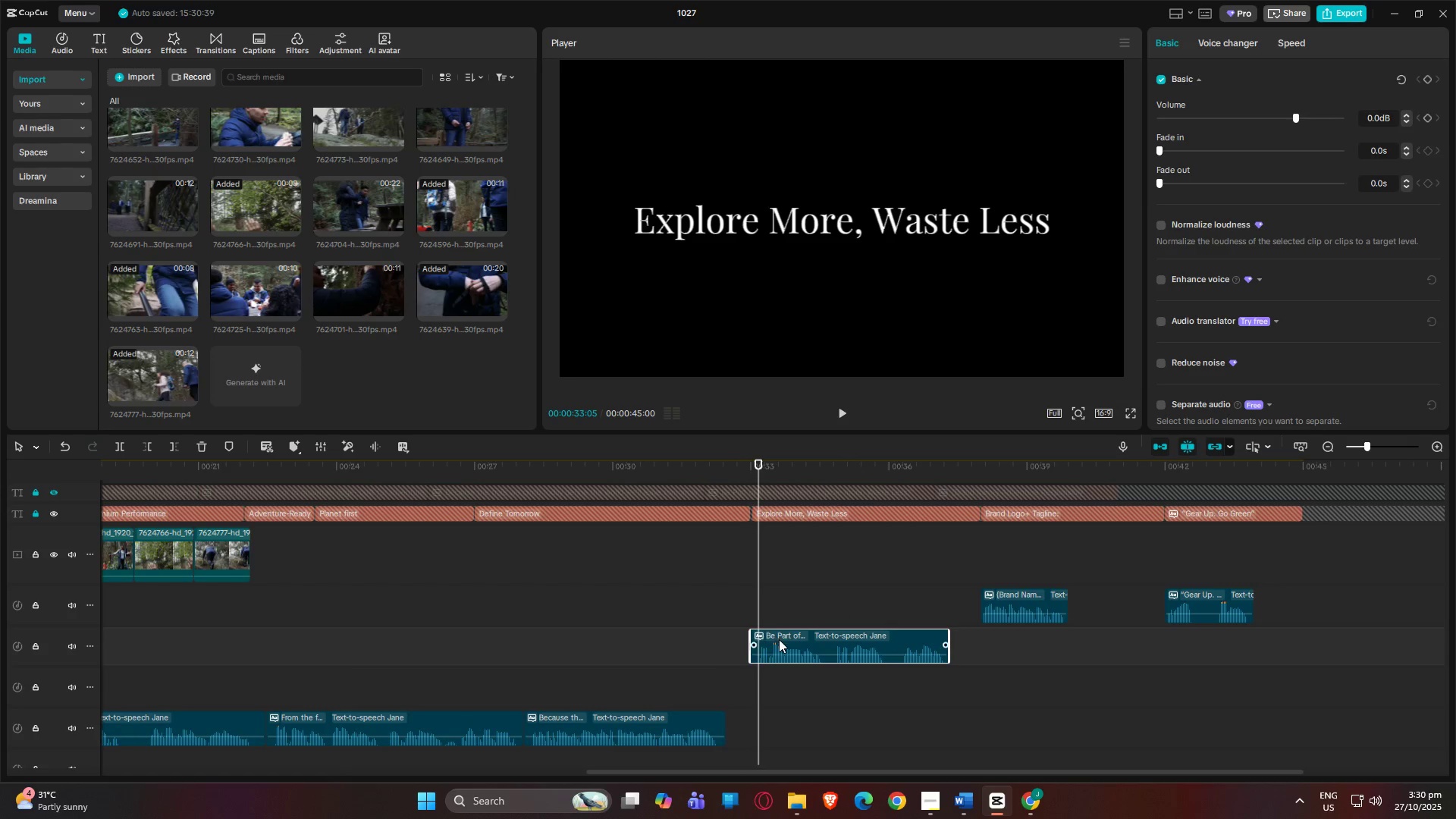 
left_click([779, 639])
 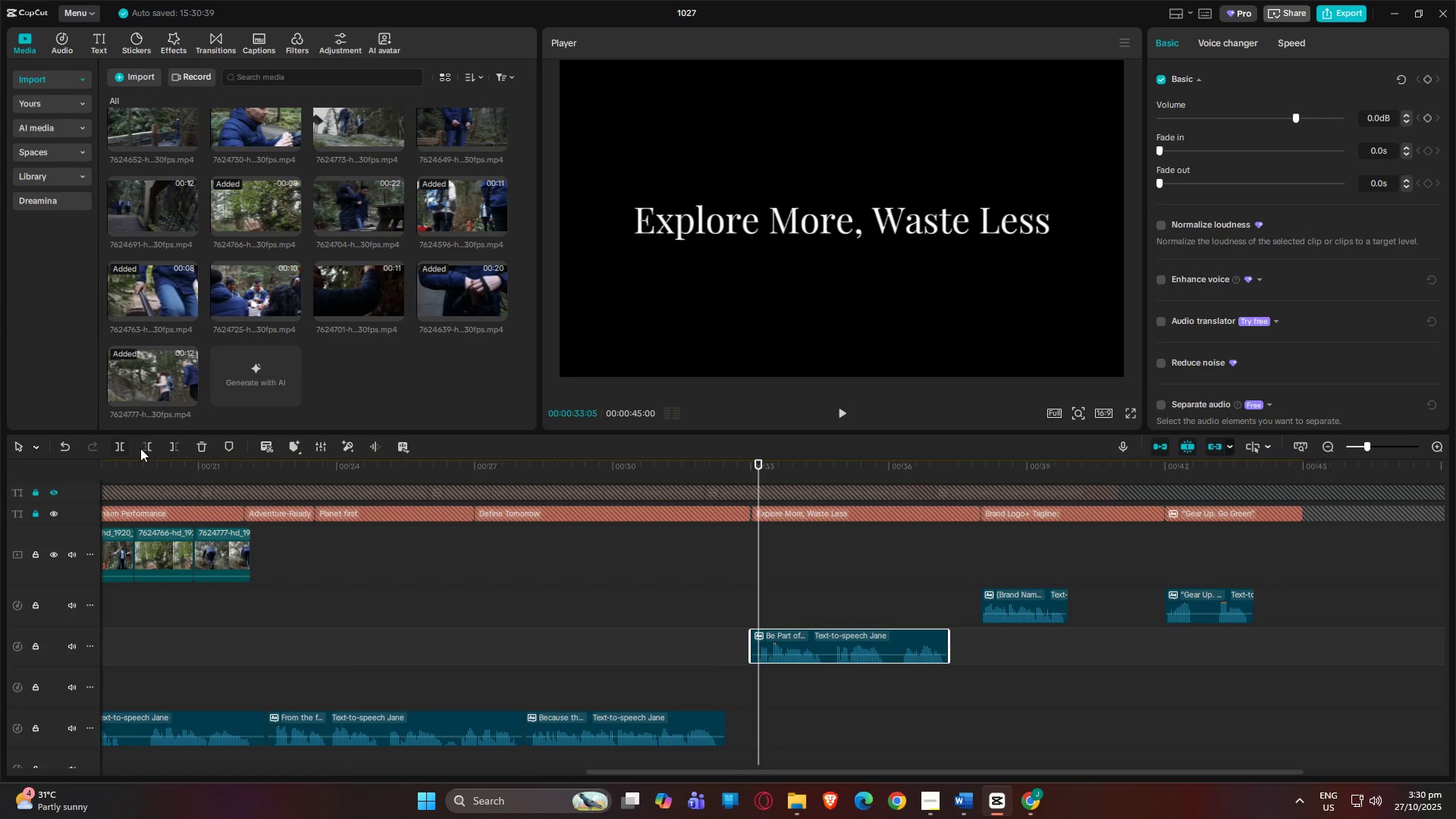 
left_click([142, 448])
 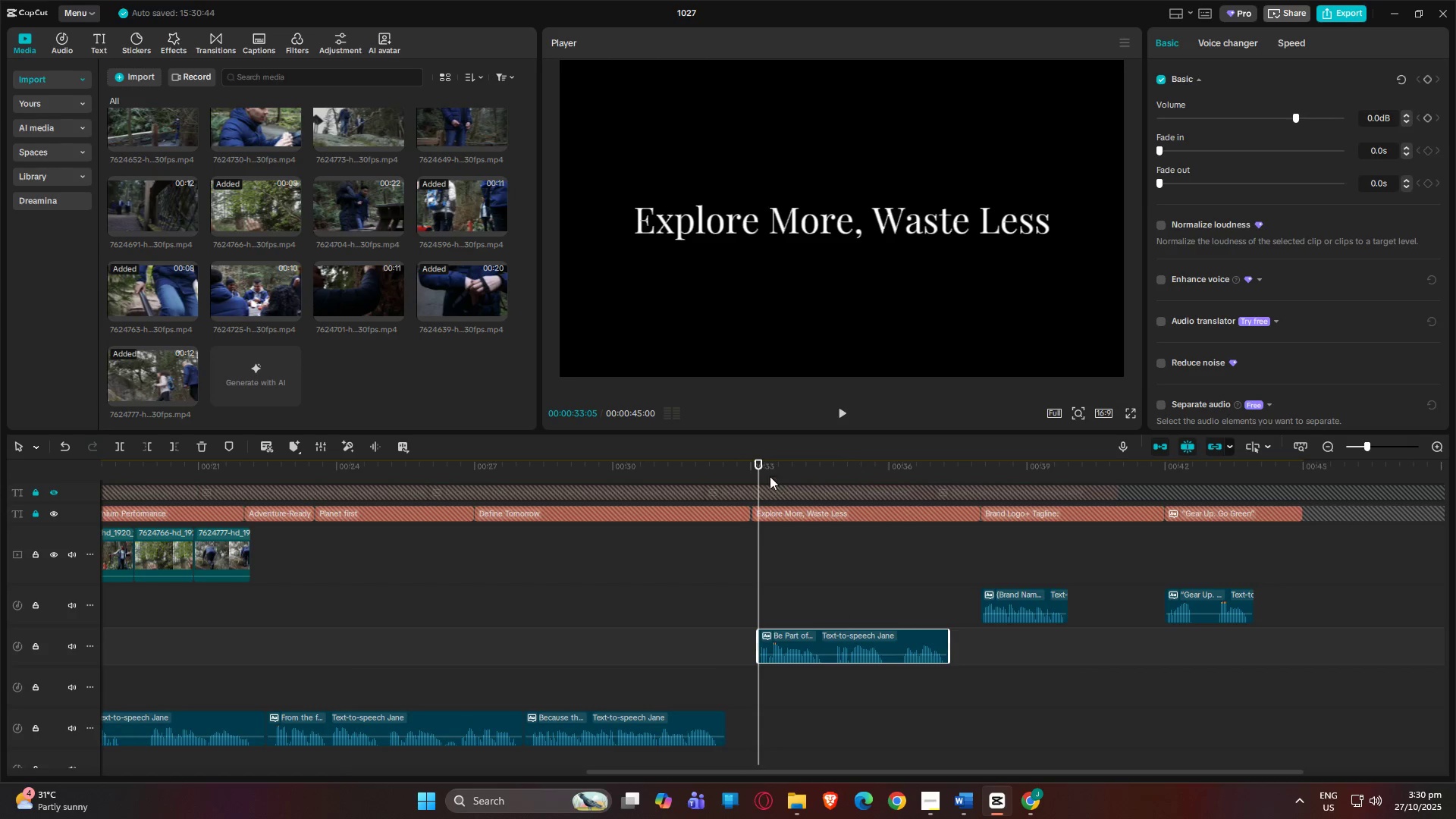 
left_click_drag(start_coordinate=[758, 462], to_coordinate=[751, 462])
 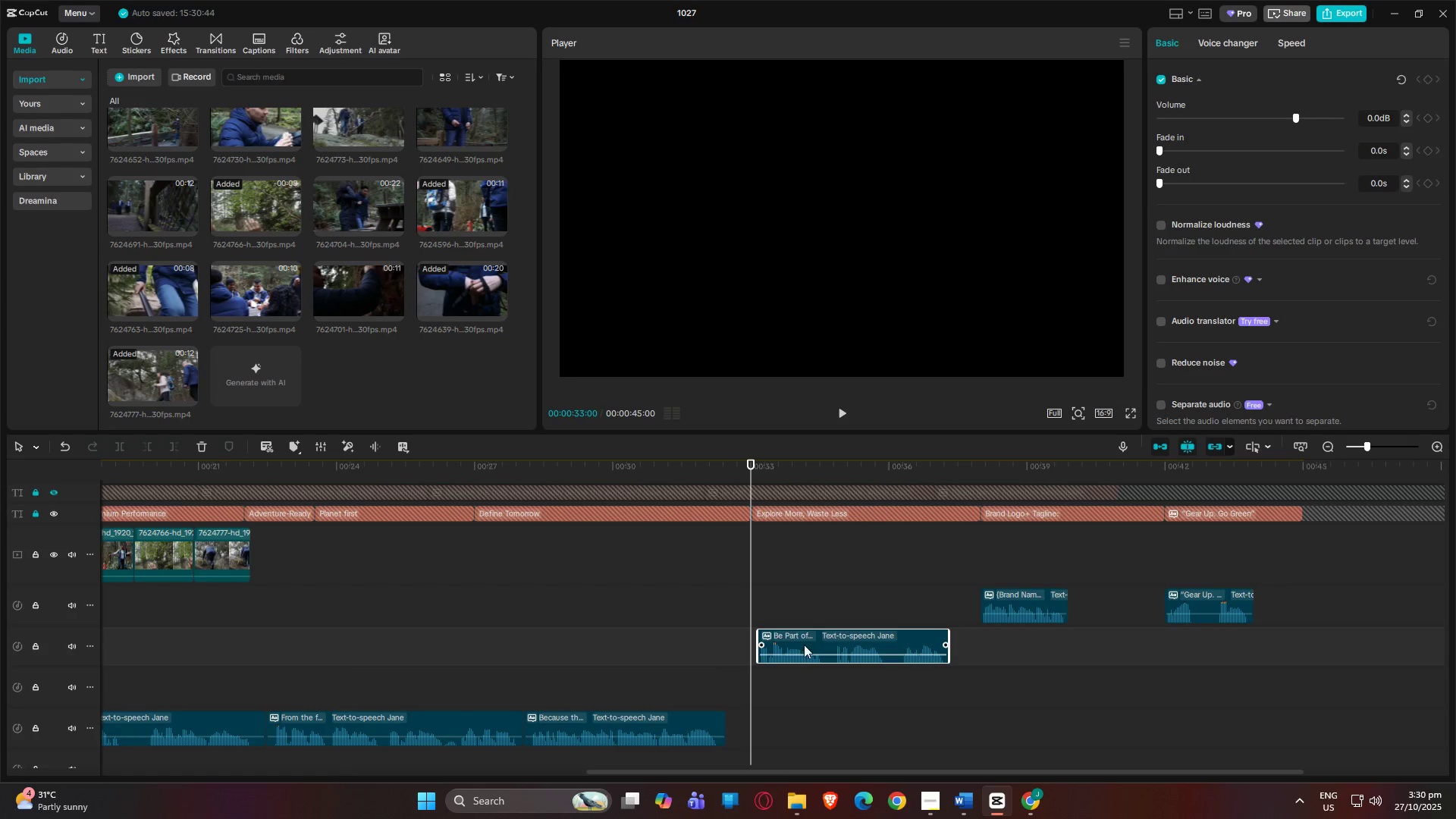 
left_click_drag(start_coordinate=[802, 639], to_coordinate=[793, 637])
 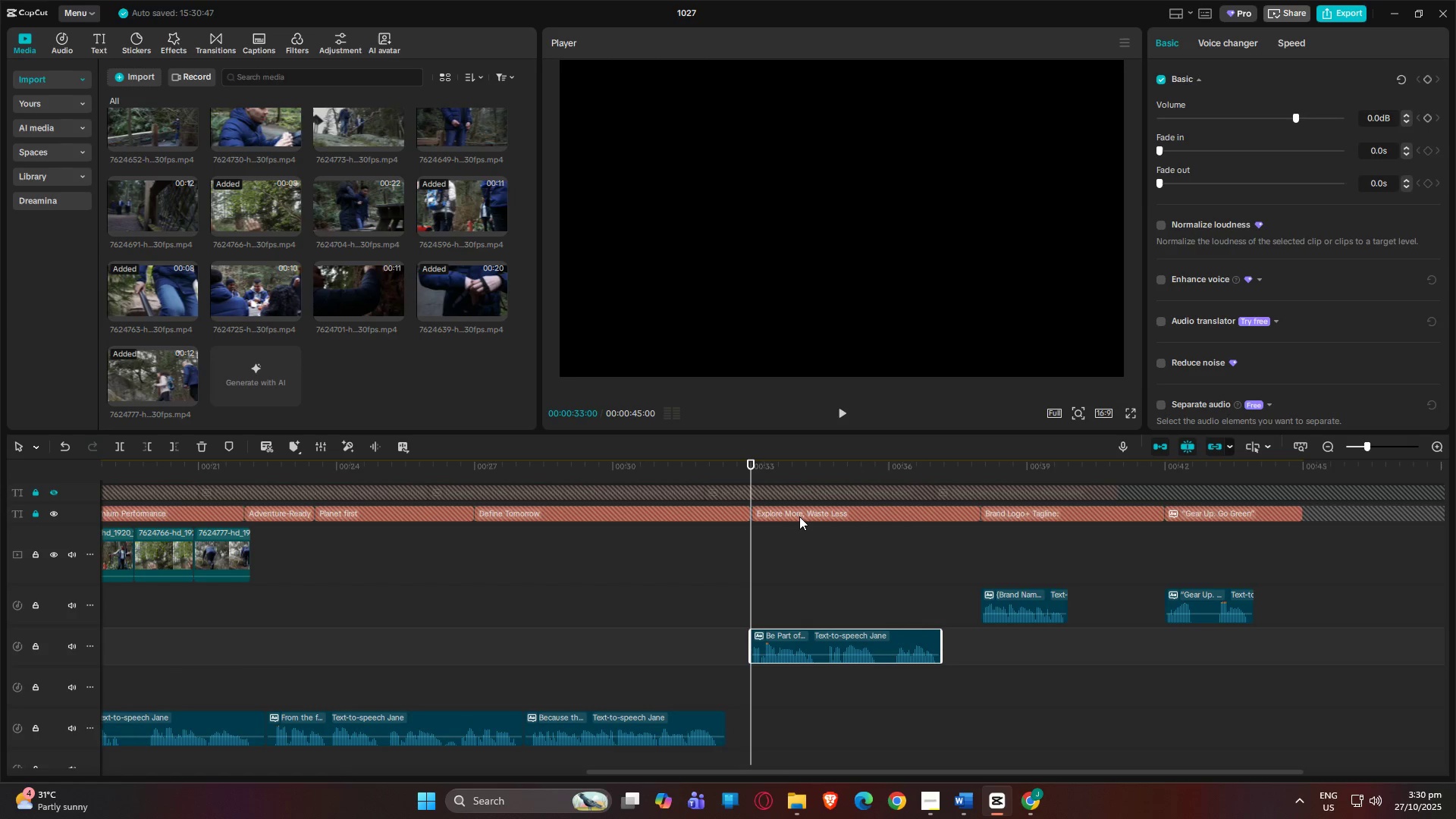 
left_click([799, 516])
 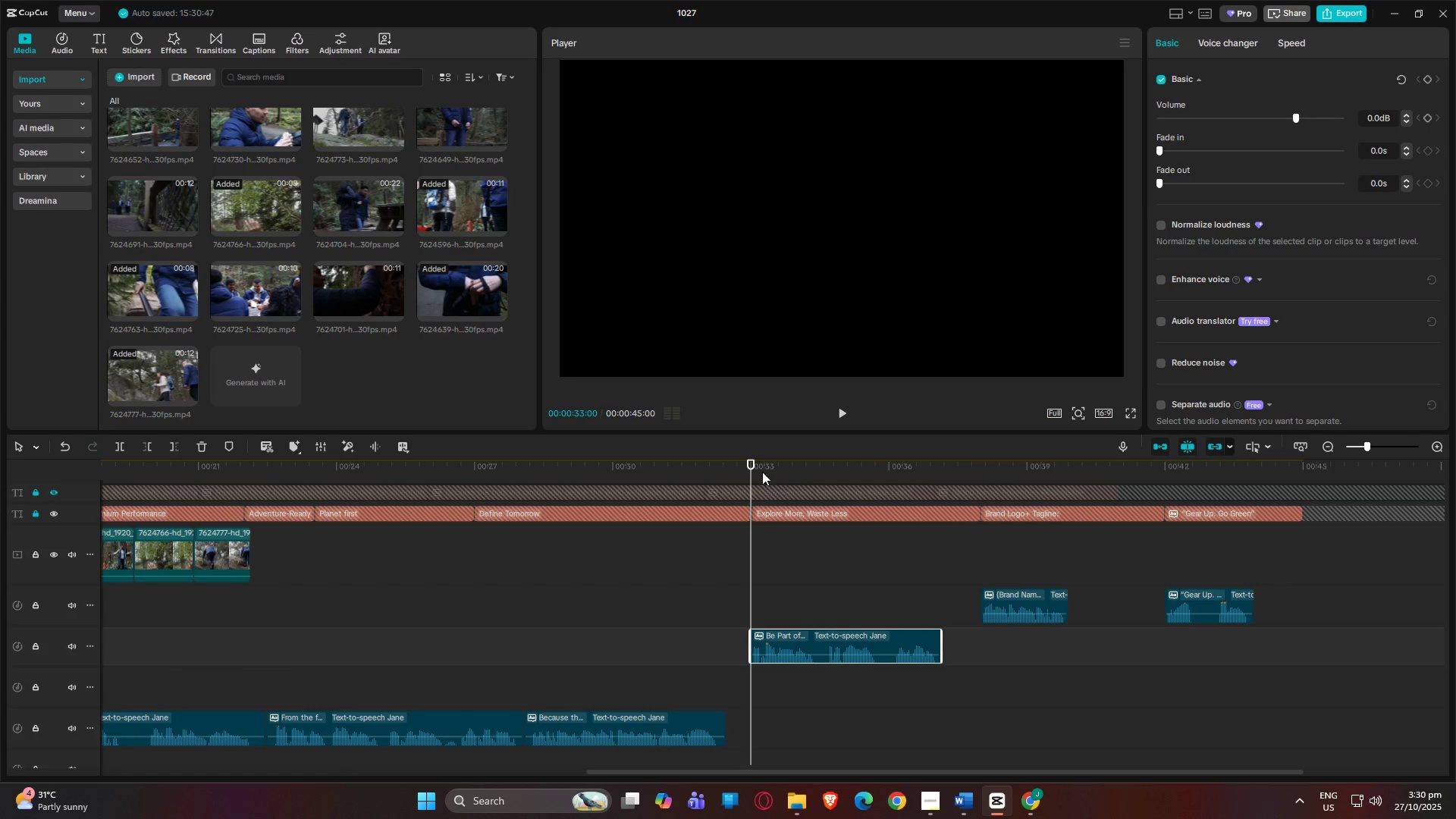 
left_click_drag(start_coordinate=[754, 462], to_coordinate=[655, 502])
 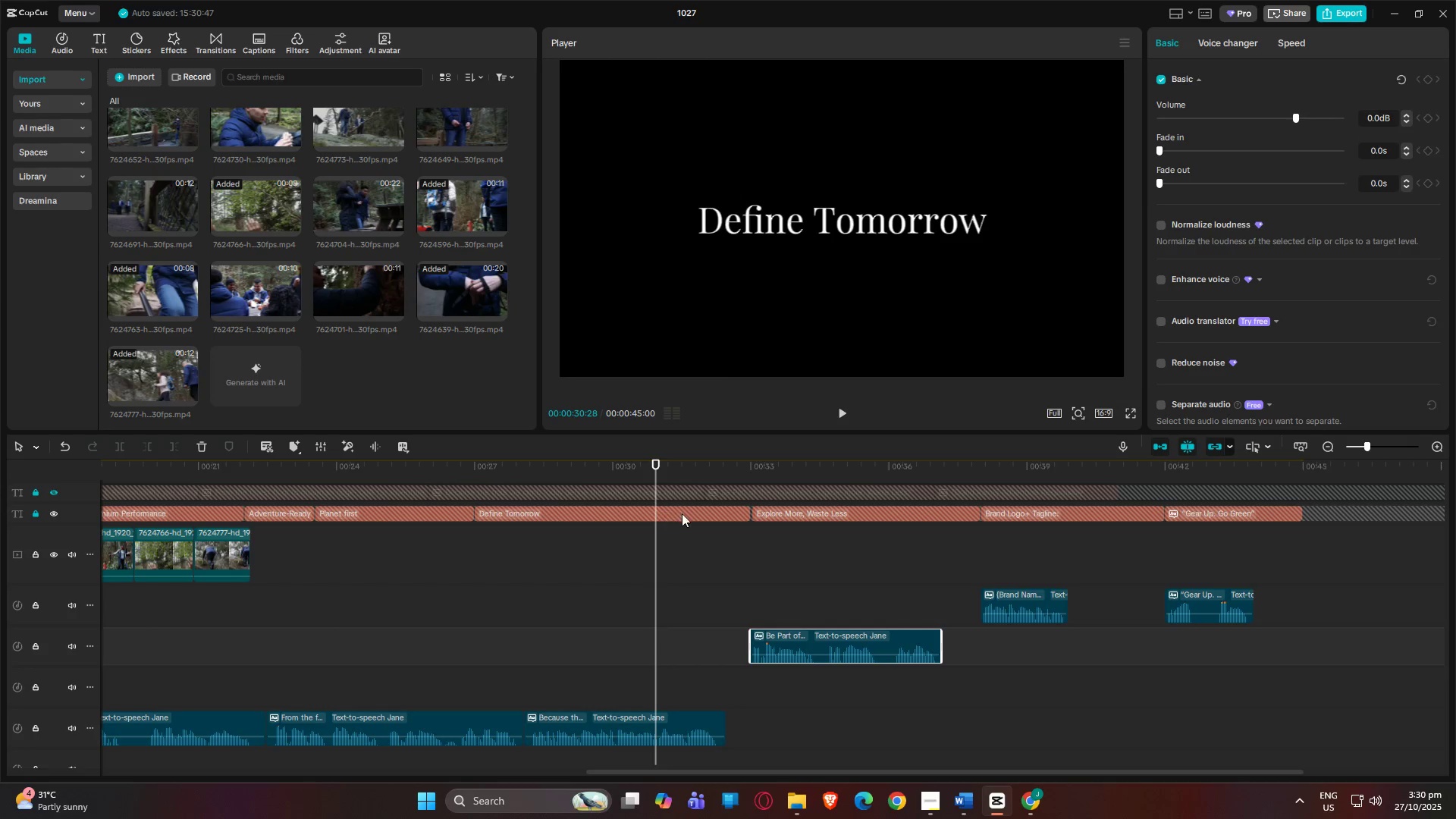 
left_click([682, 513])
 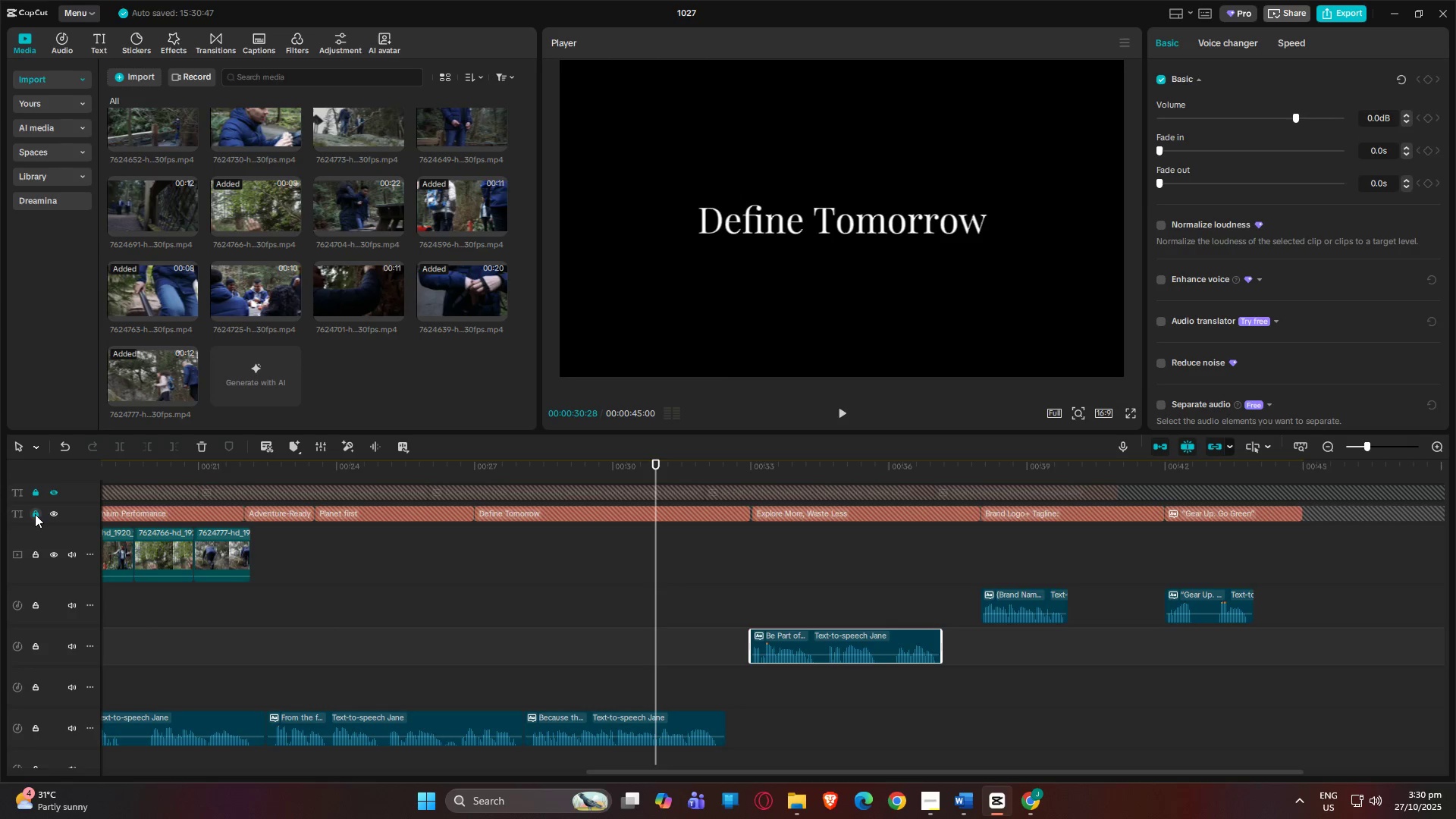 
left_click([34, 514])
 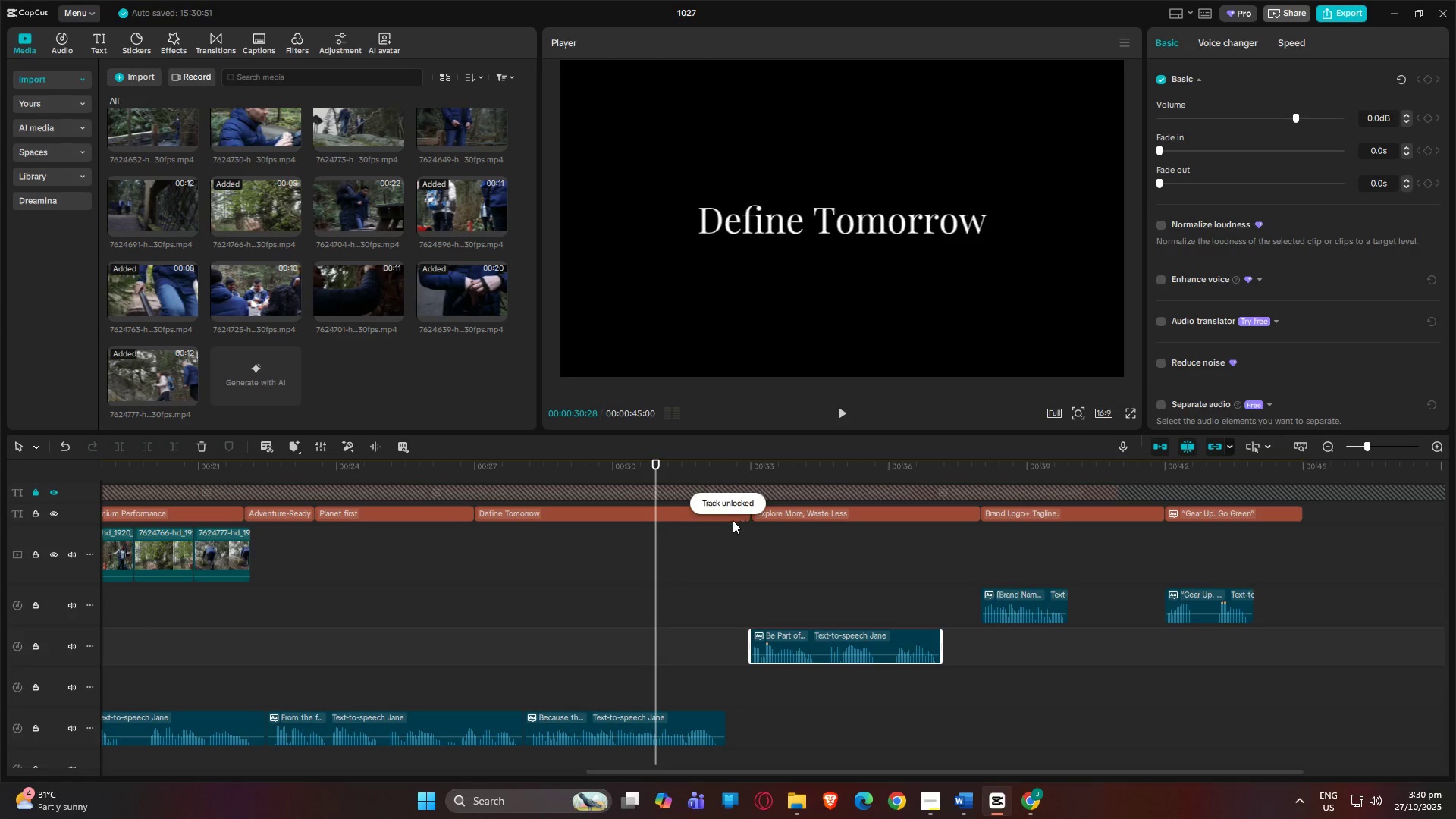 
left_click([732, 520])
 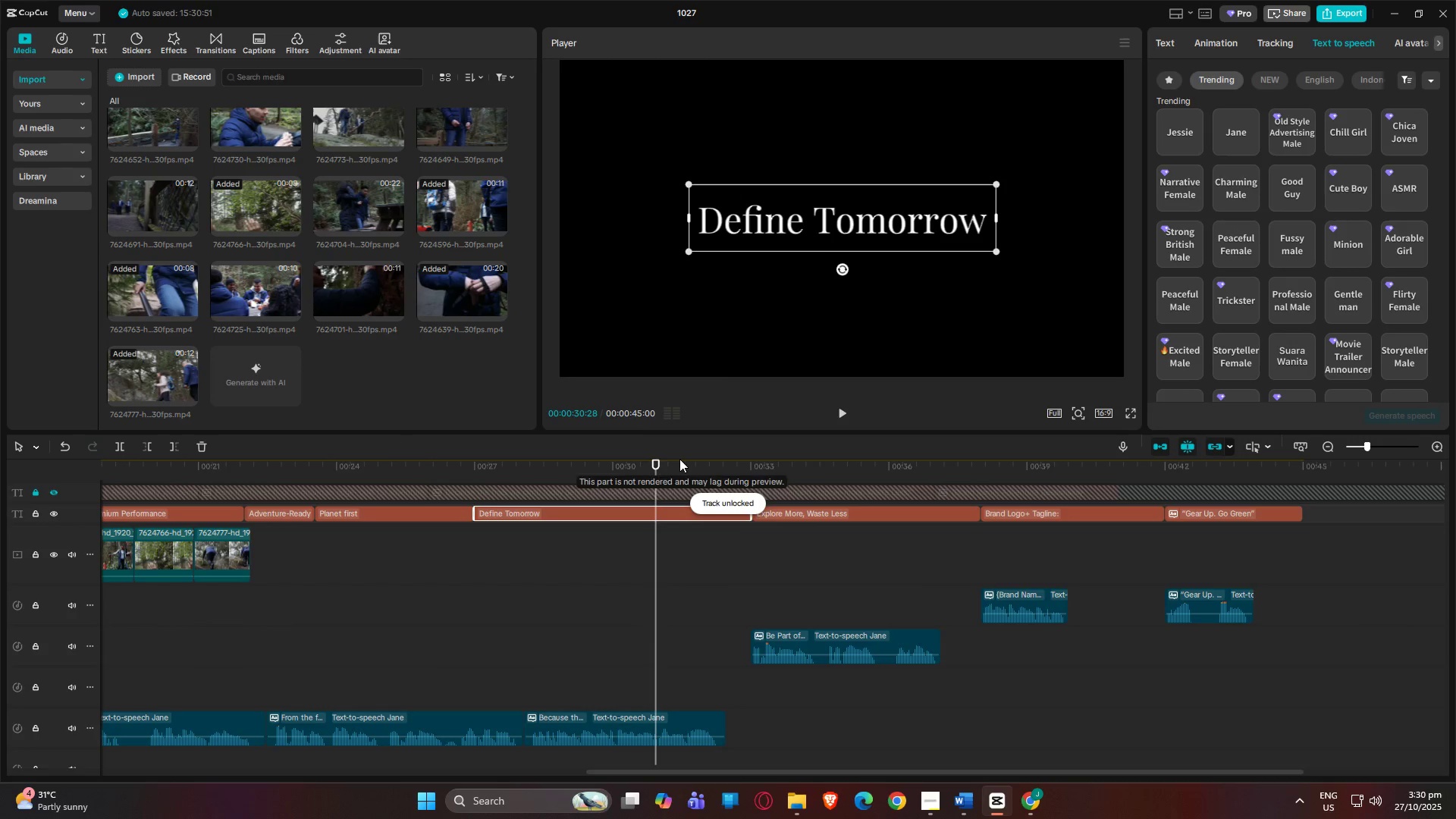 
left_click_drag(start_coordinate=[659, 459], to_coordinate=[749, 475])
 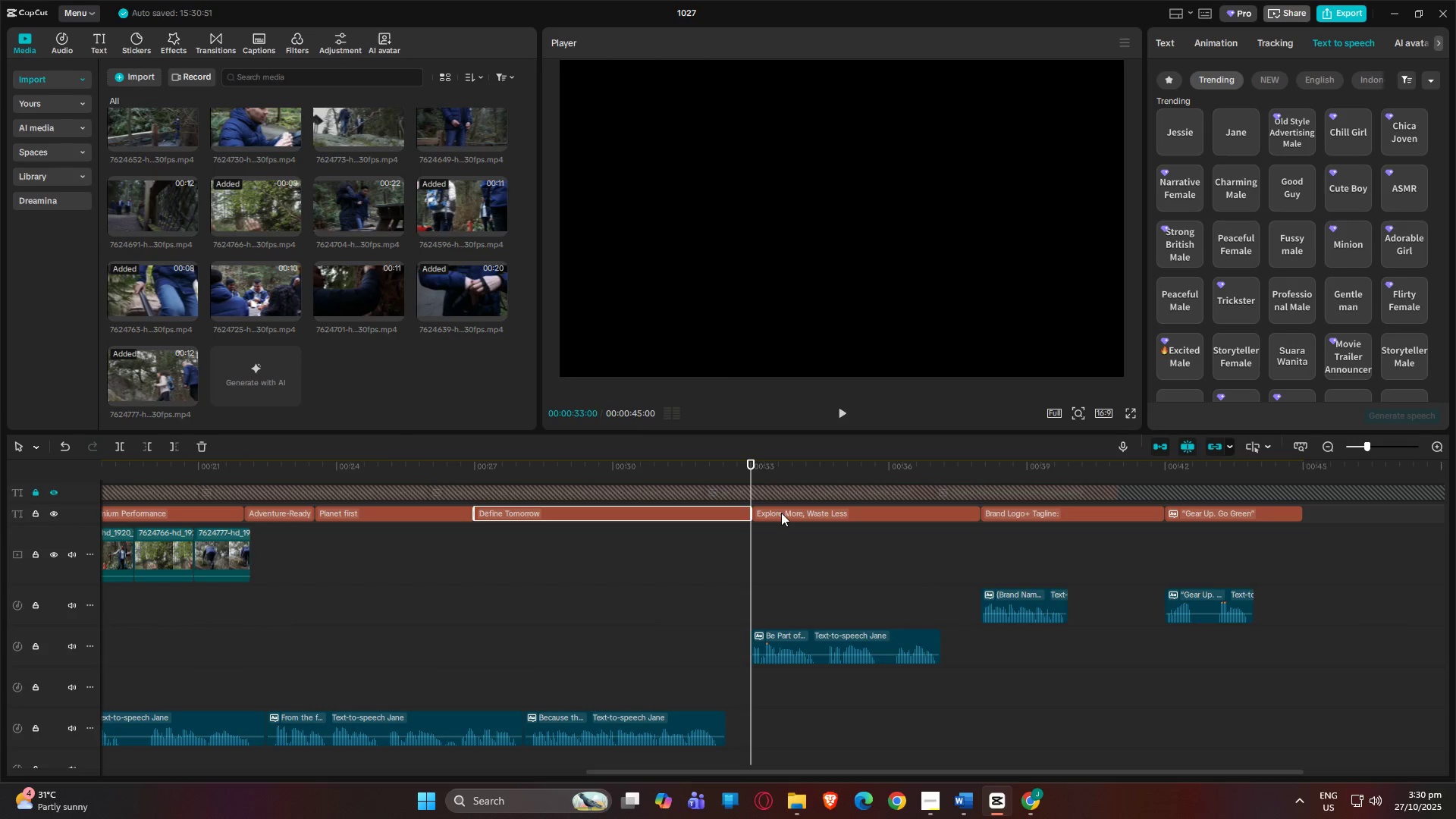 
left_click([781, 513])
 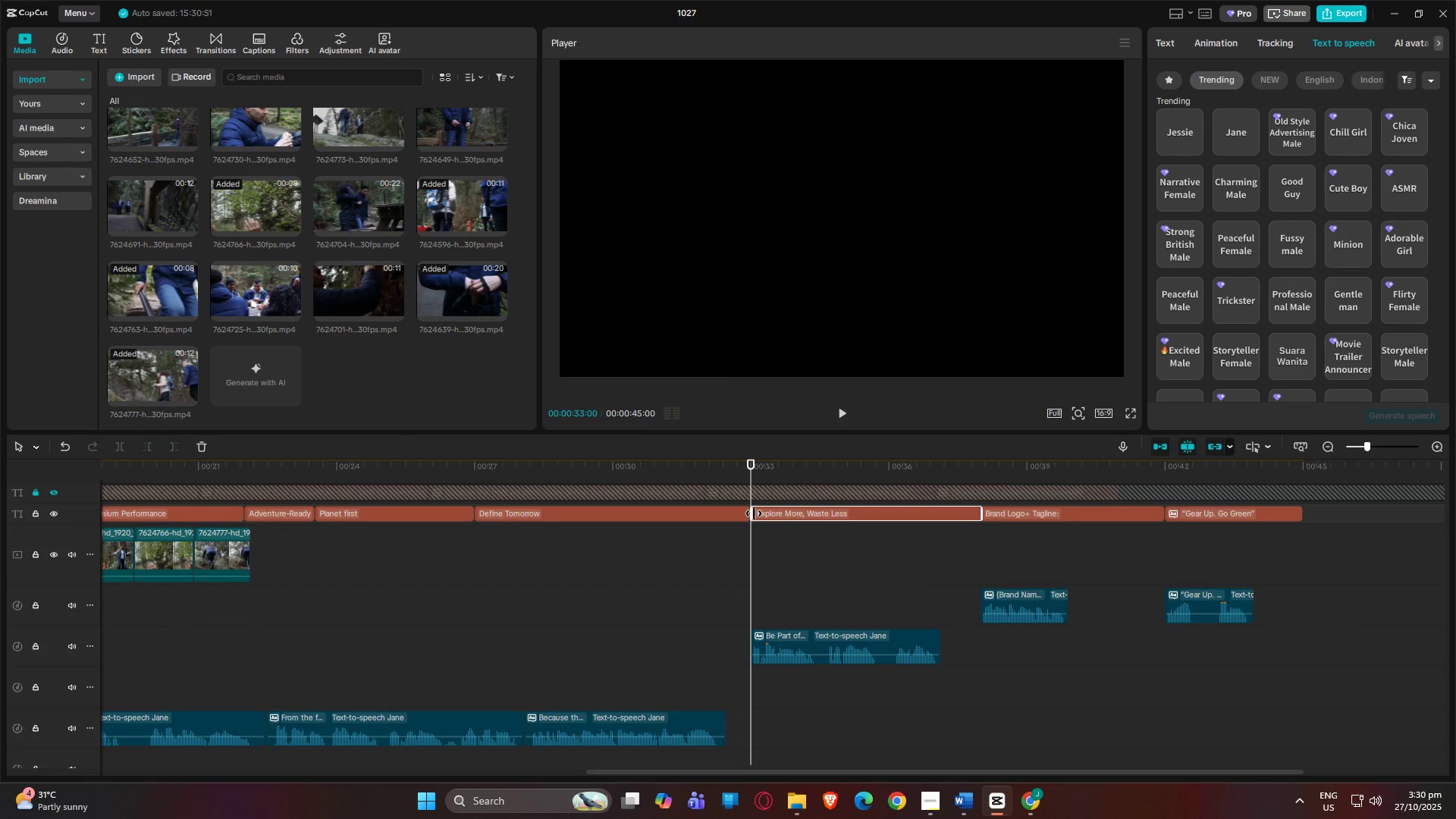 
left_click_drag(start_coordinate=[752, 513], to_coordinate=[736, 513])
 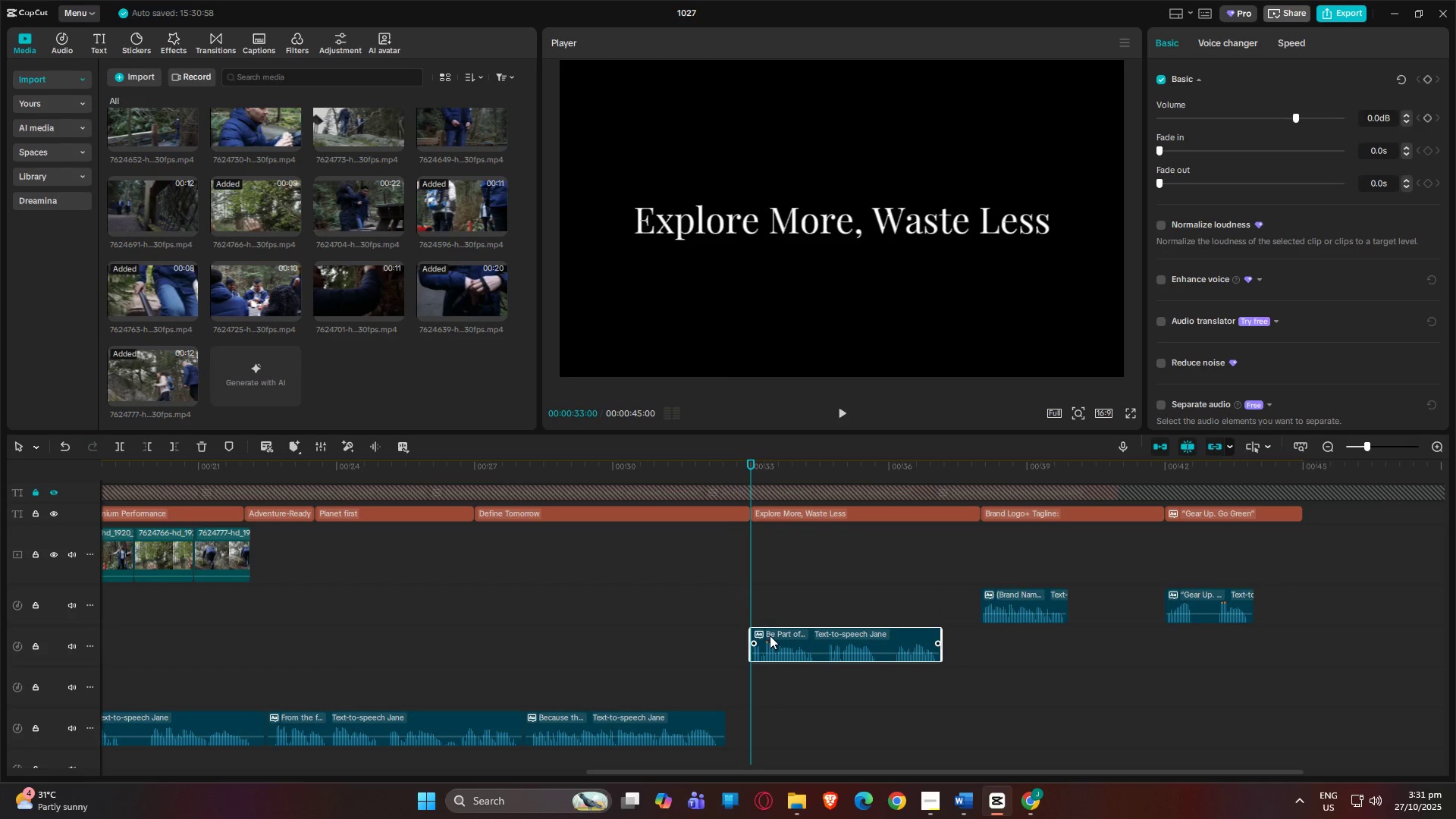 
left_click_drag(start_coordinate=[751, 466], to_coordinate=[0, 494])
 